 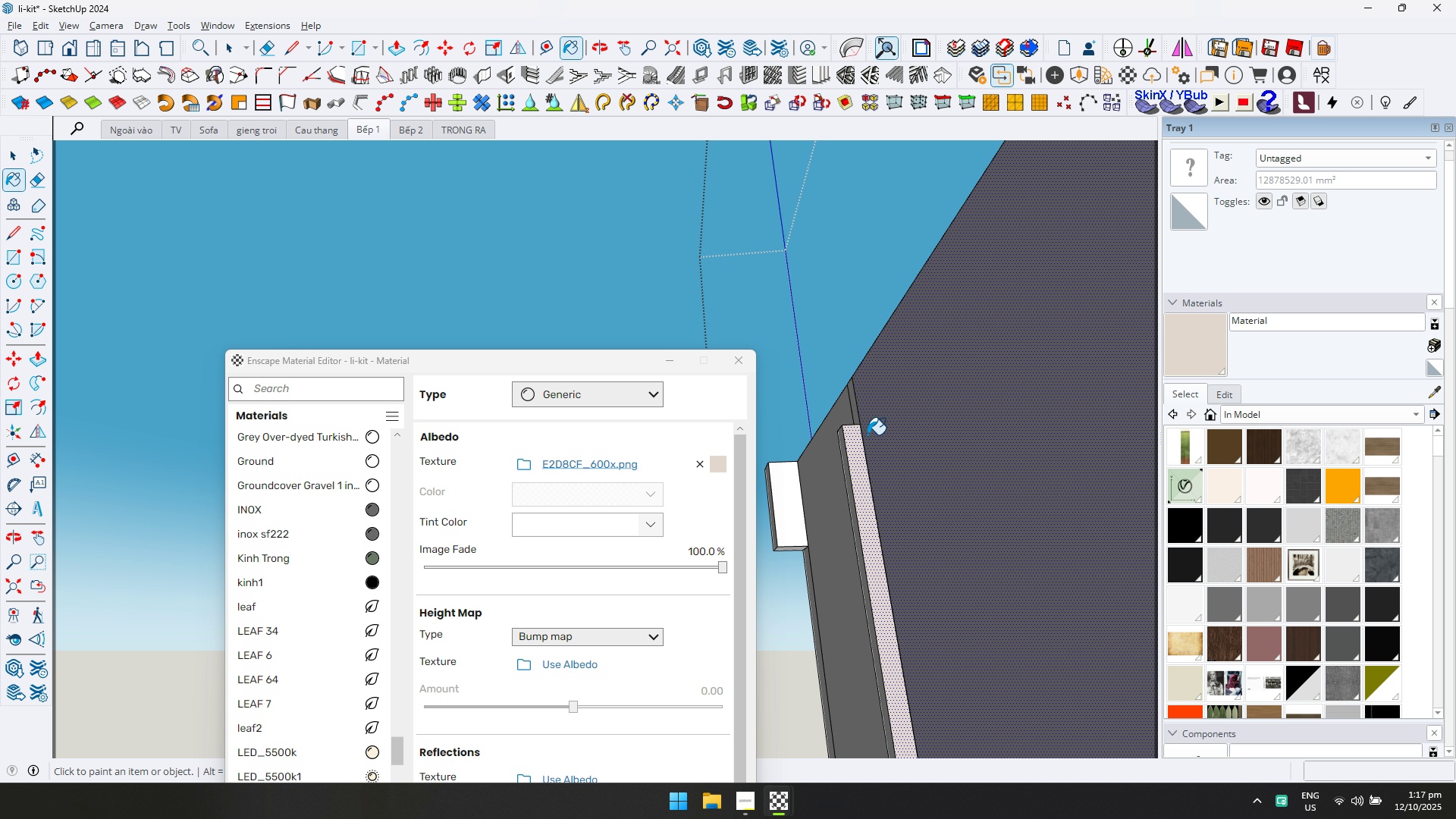 
hold_key(key=ControlLeft, duration=0.45)
 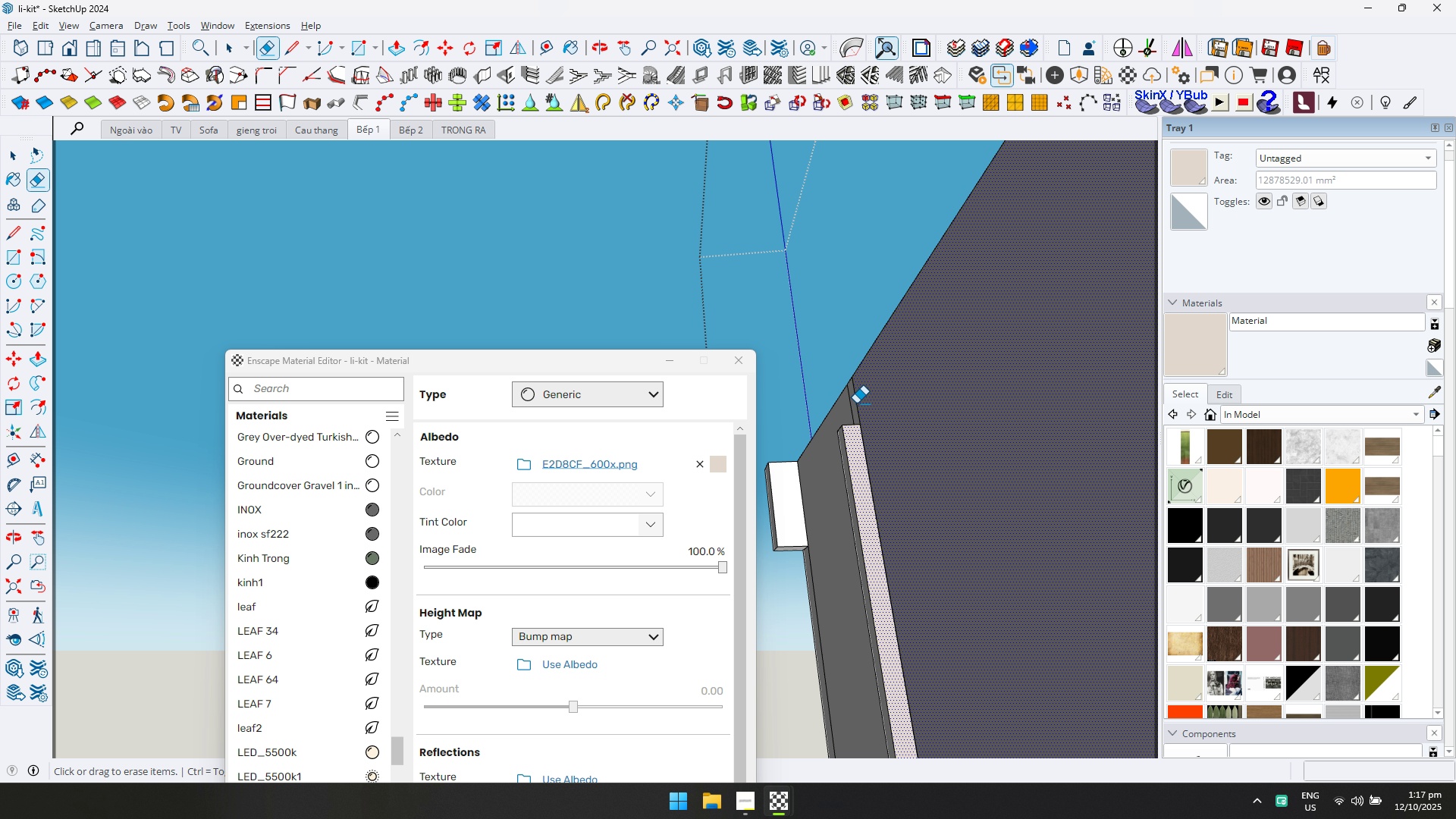 
key(E)
 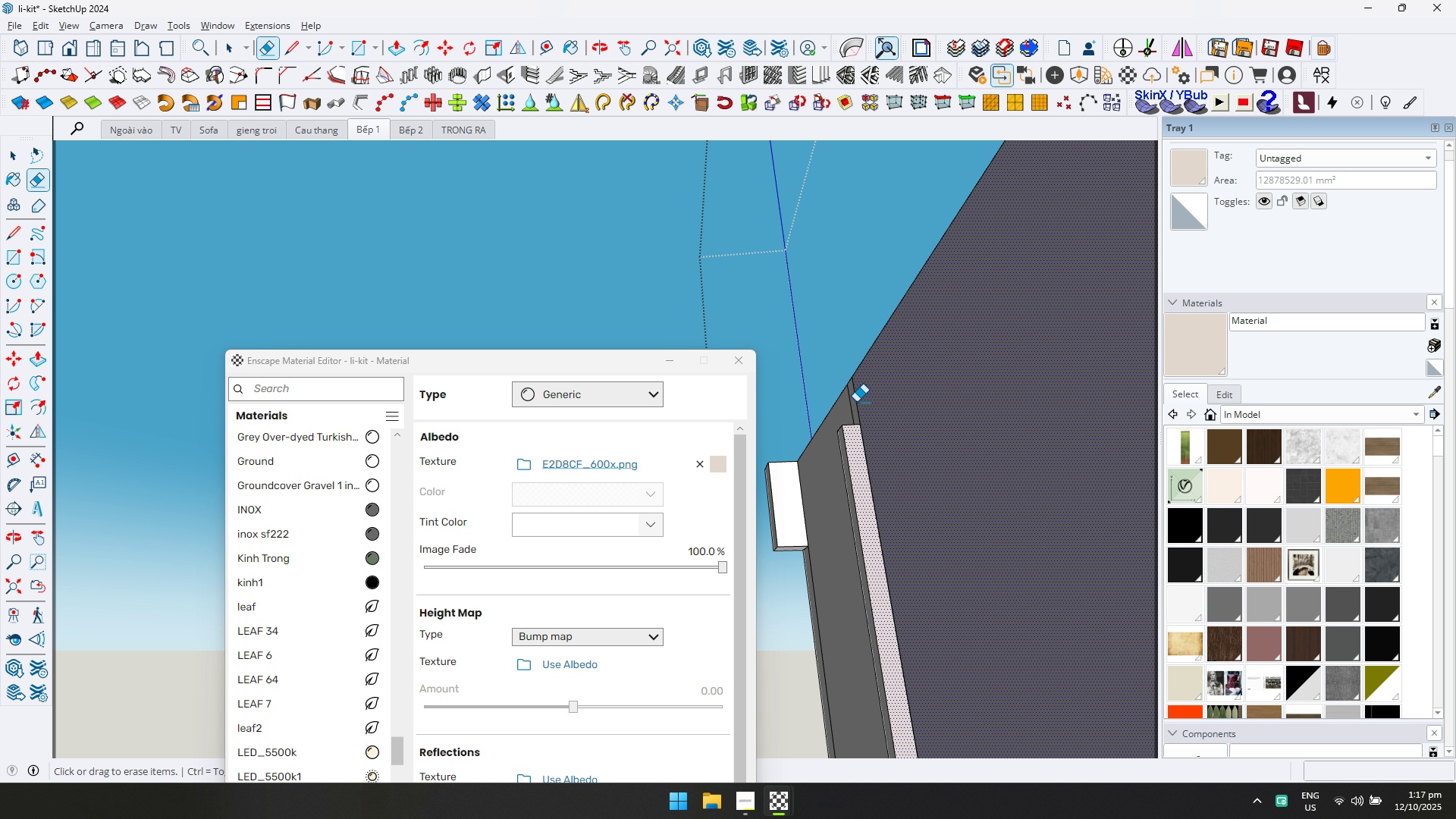 
left_click_drag(start_coordinate=[856, 402], to_coordinate=[849, 403])
 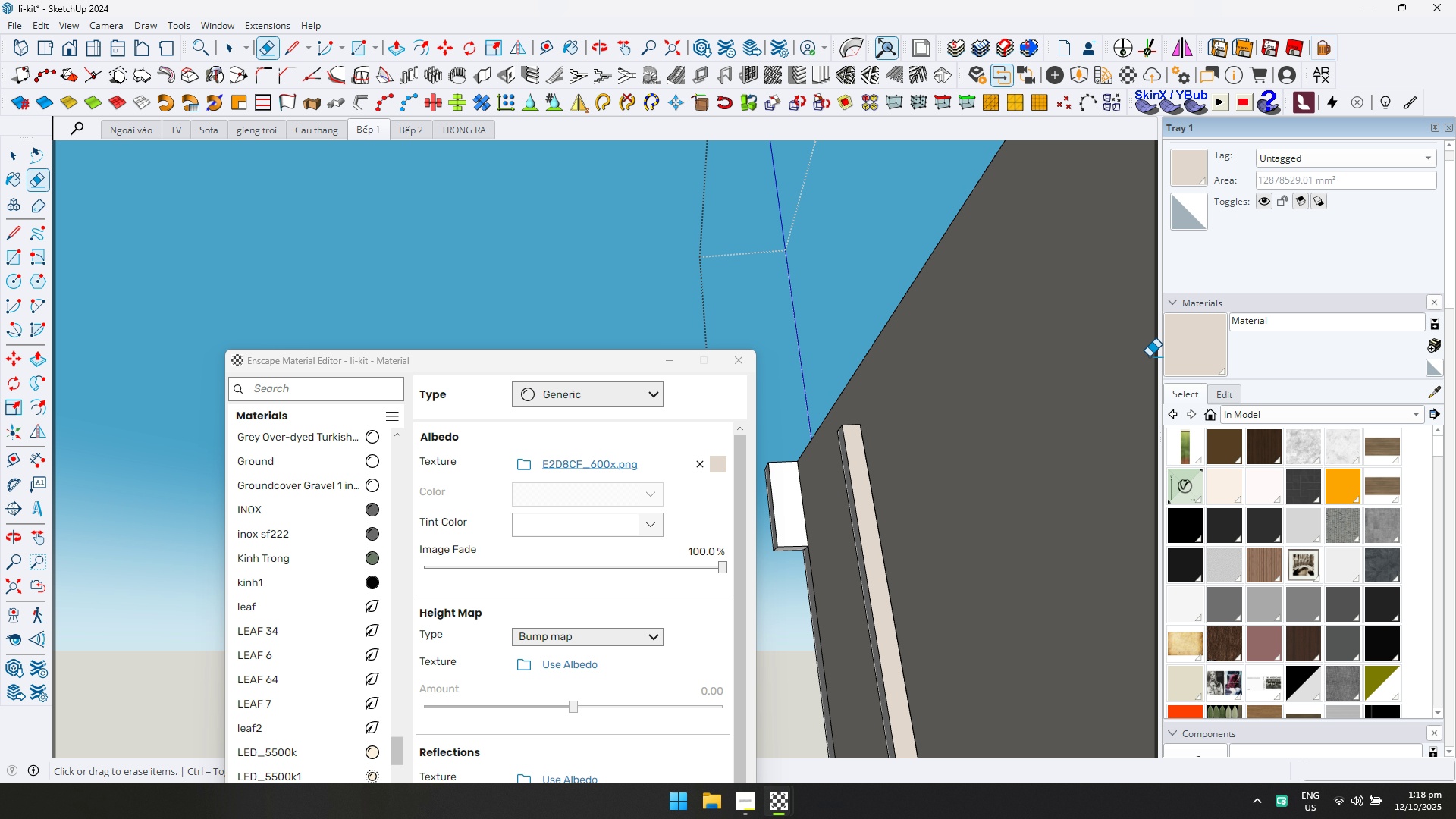 
left_click_drag(start_coordinate=[1207, 348], to_coordinate=[1203, 350])
 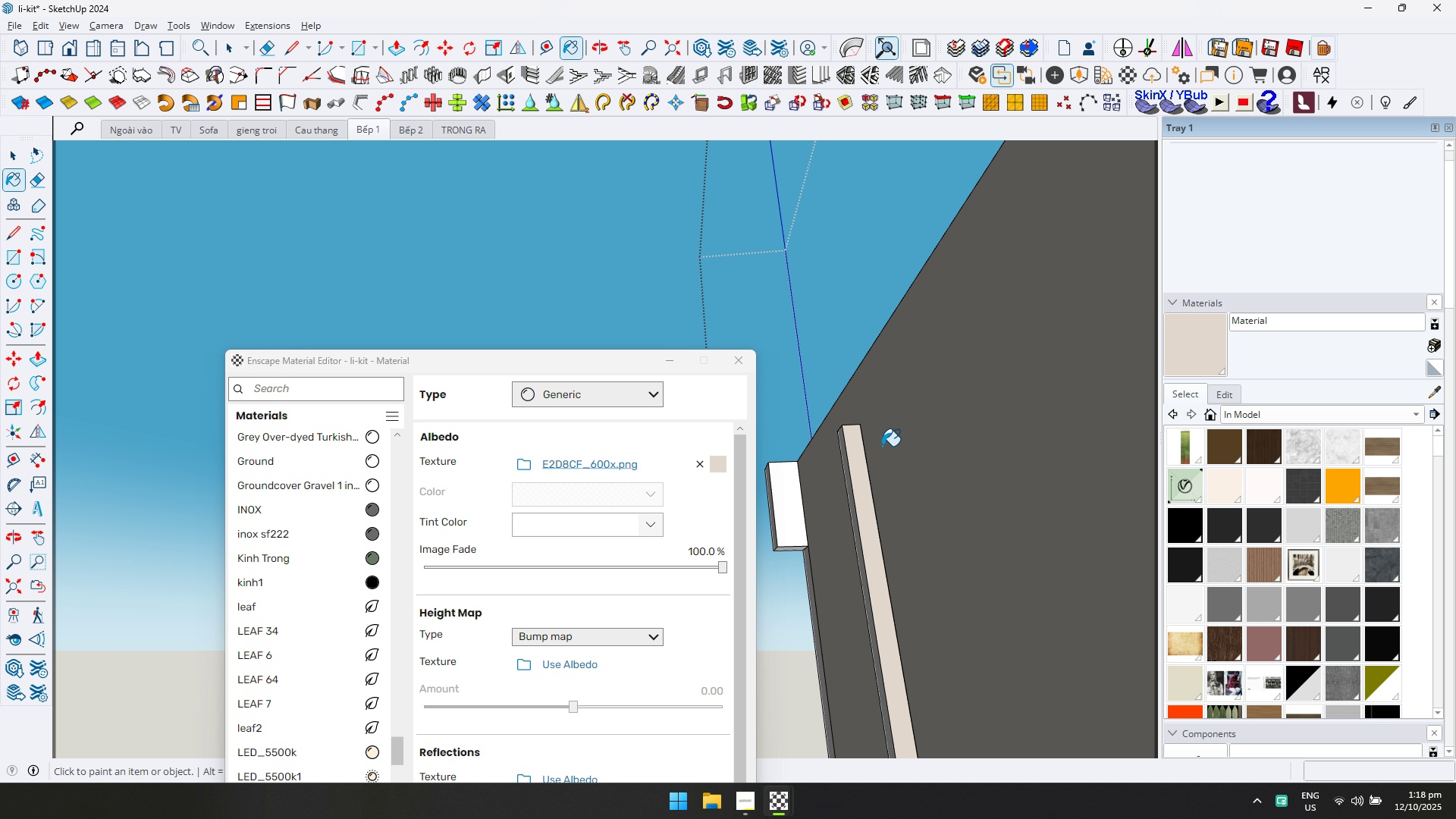 
hold_key(key=ControlLeft, duration=0.88)
 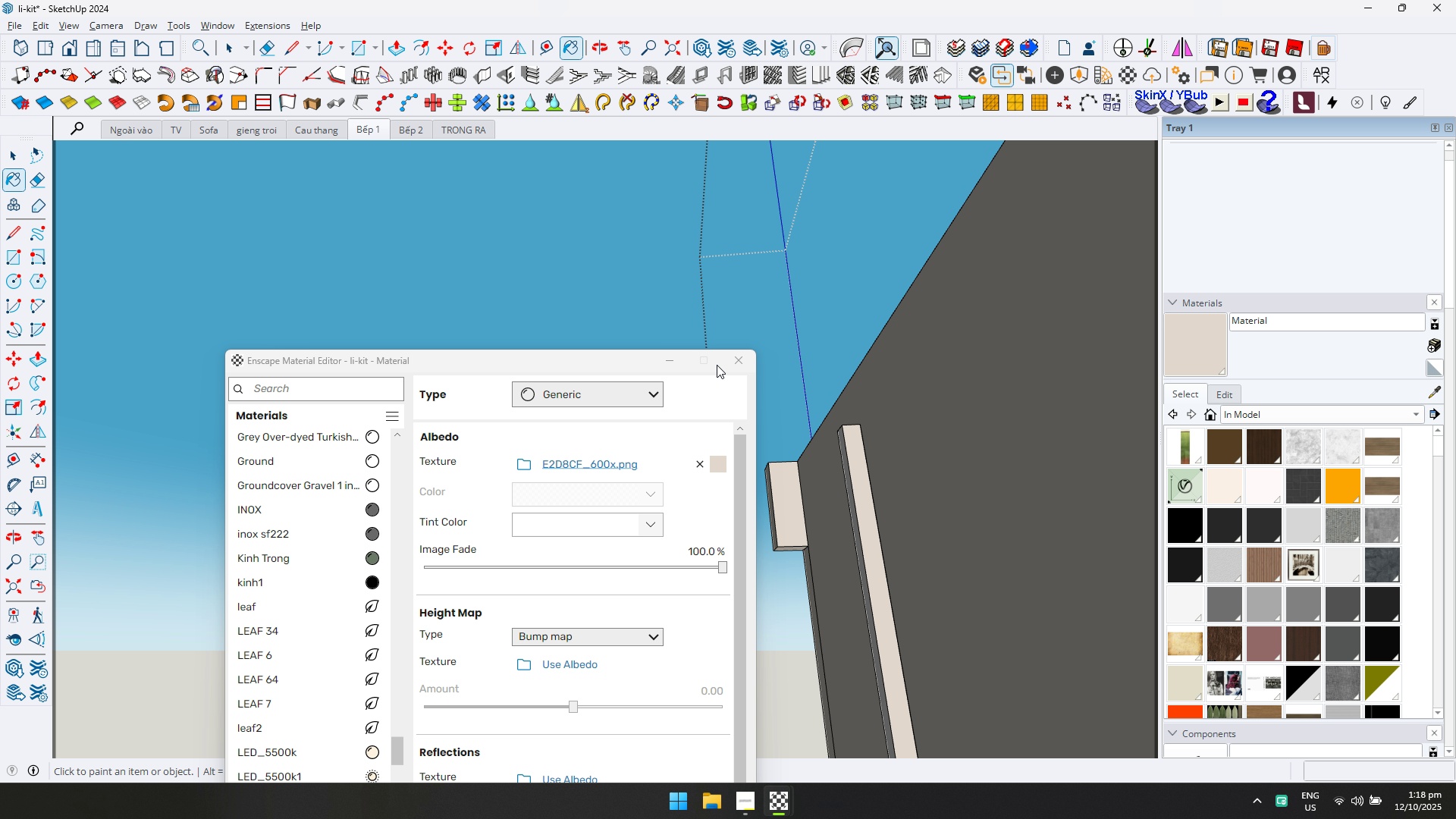 
left_click([723, 362])
 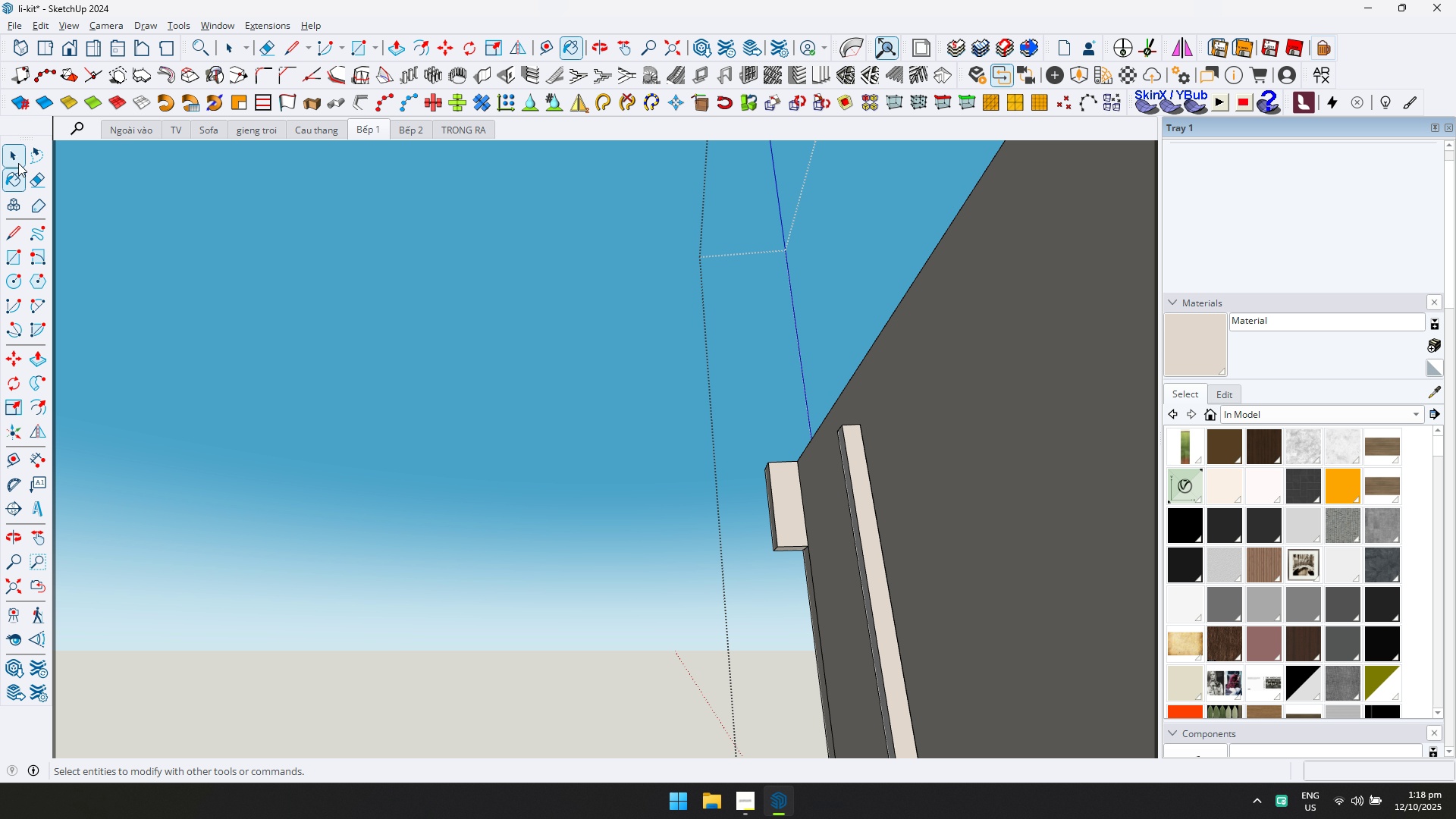 
left_click([18, 163])
 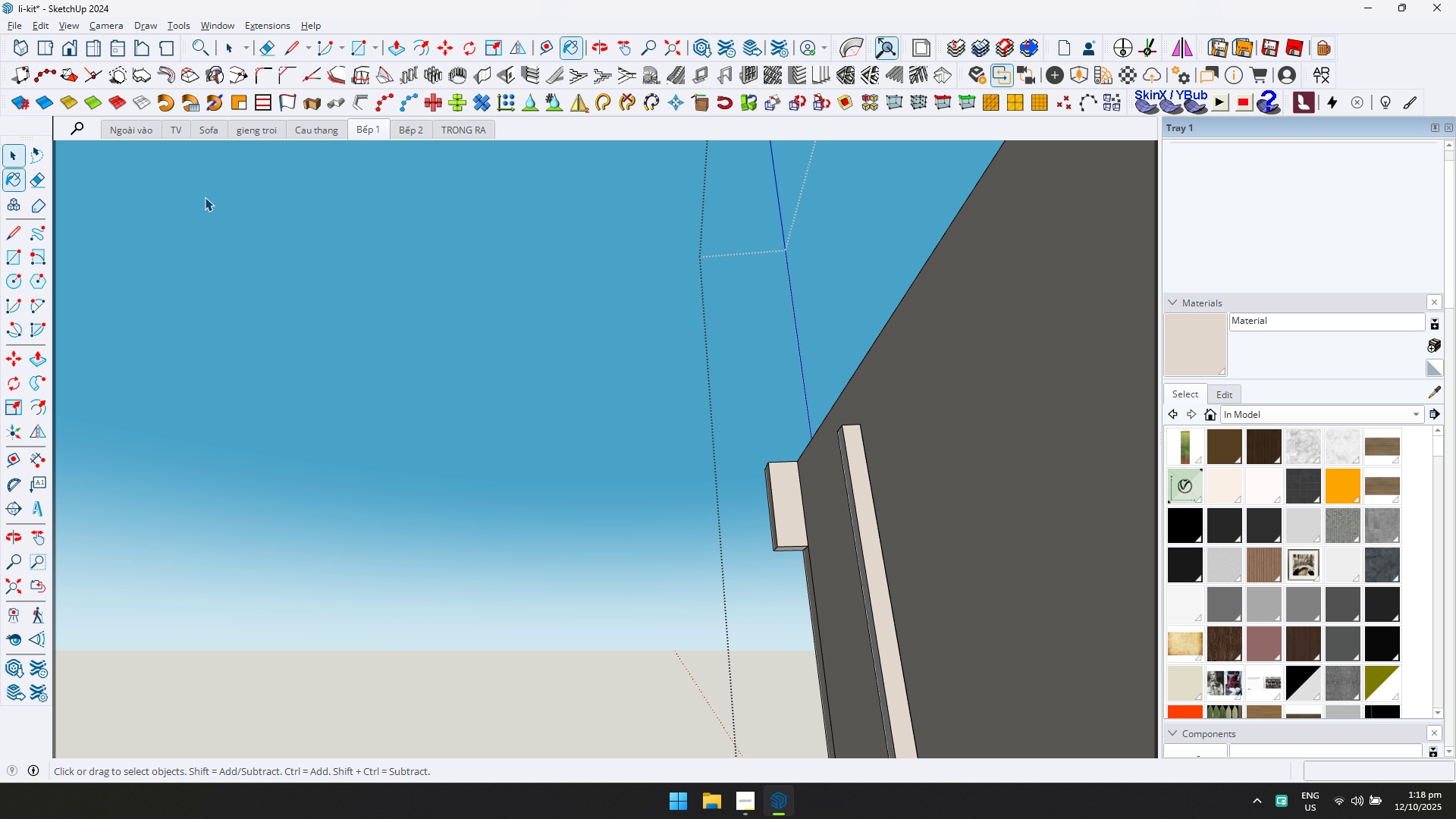 
key(Escape)
 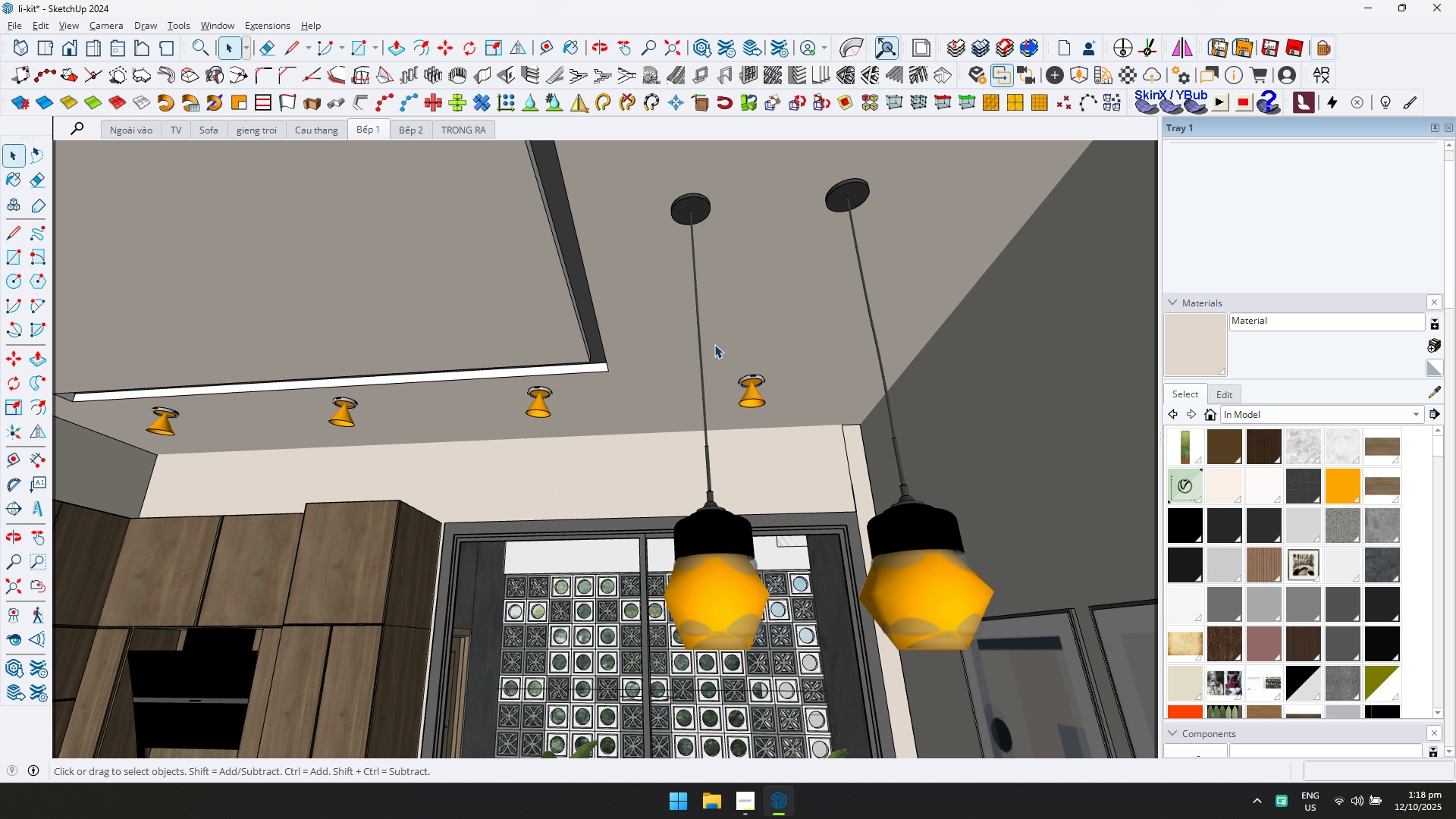 
scroll: coordinate [739, 398], scroll_direction: down, amount: 8.0
 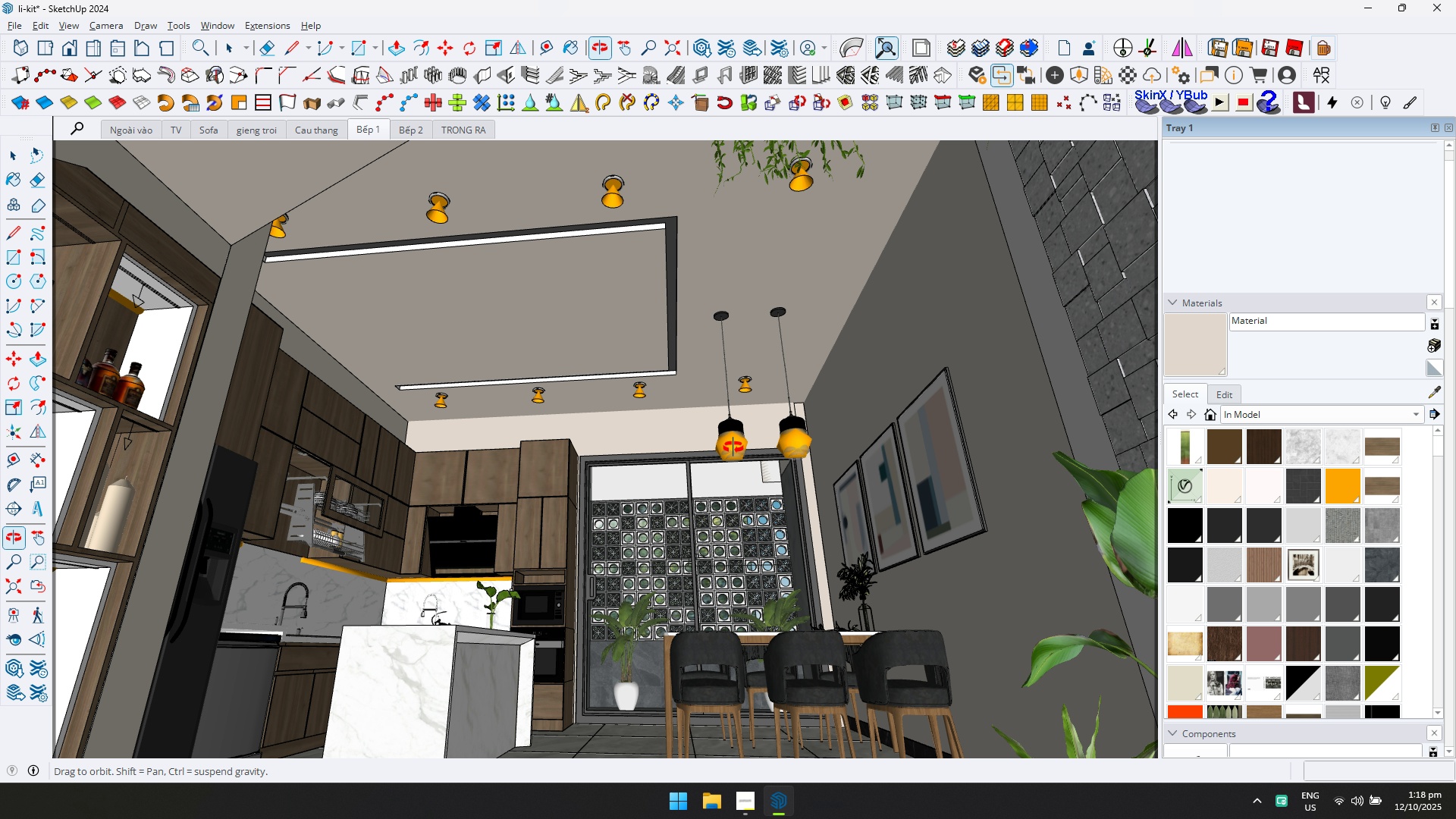 
hold_key(key=ShiftLeft, duration=0.5)
 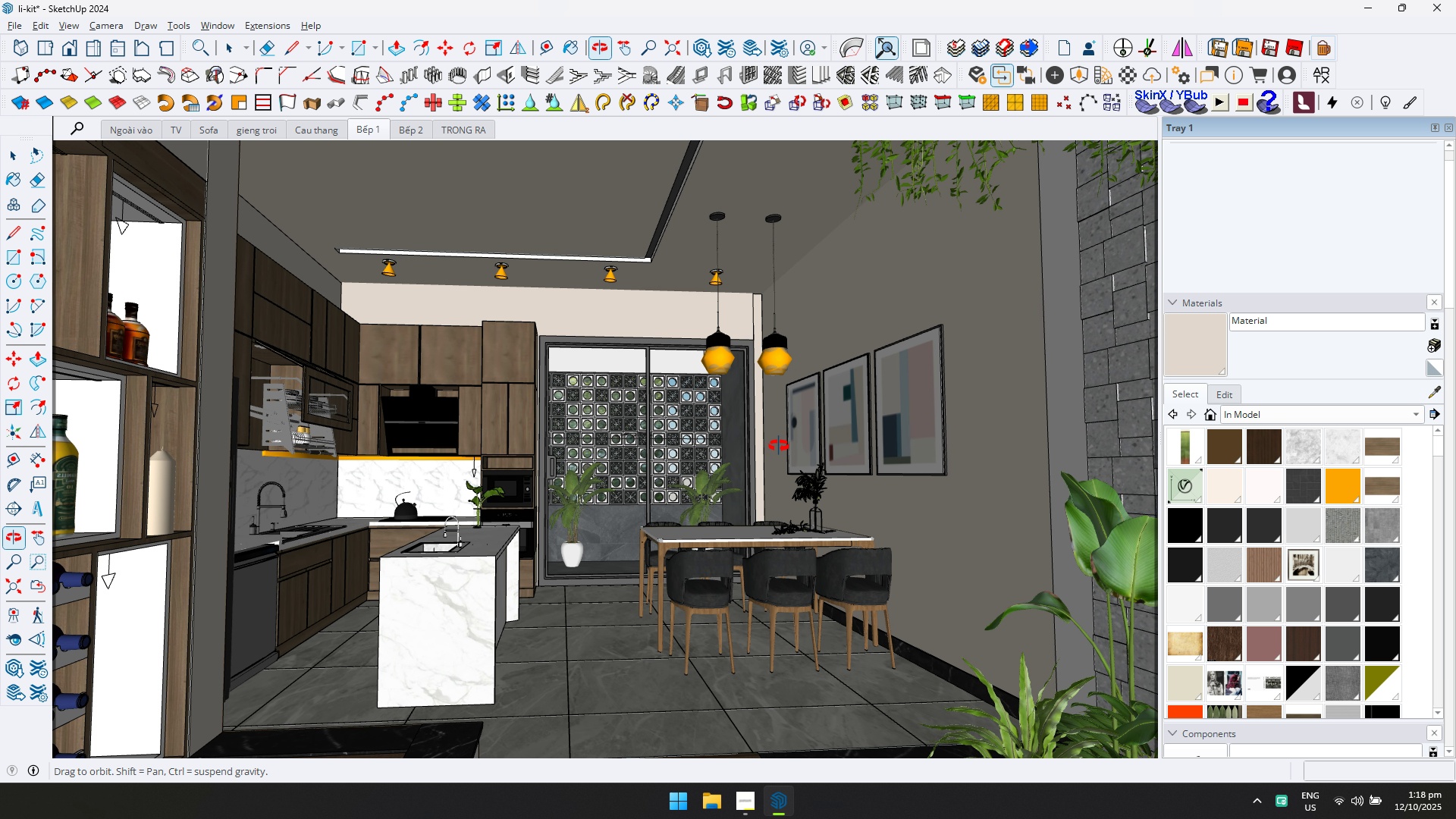 
key(Shift+ShiftLeft)
 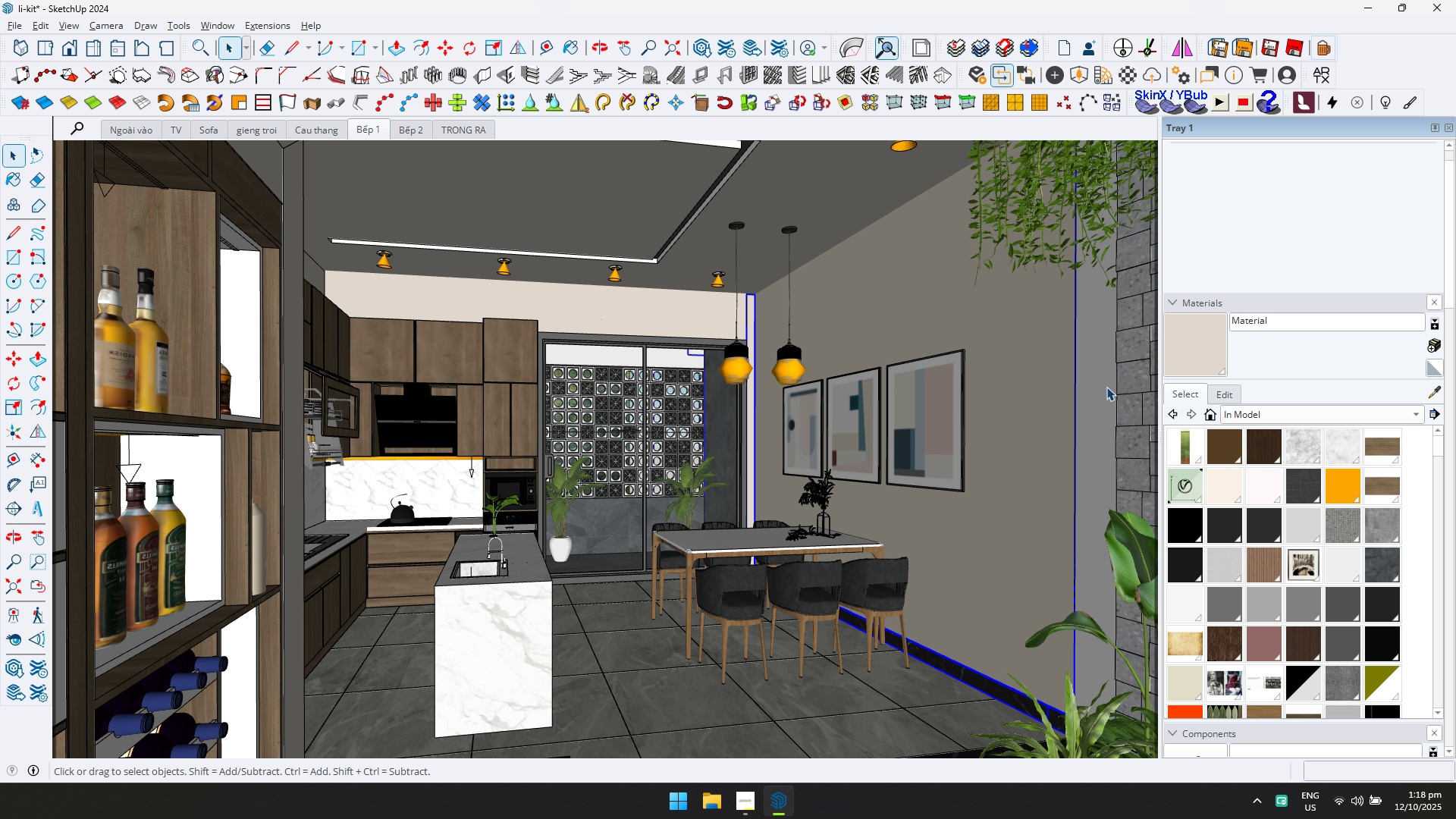 
double_click([1108, 385])
 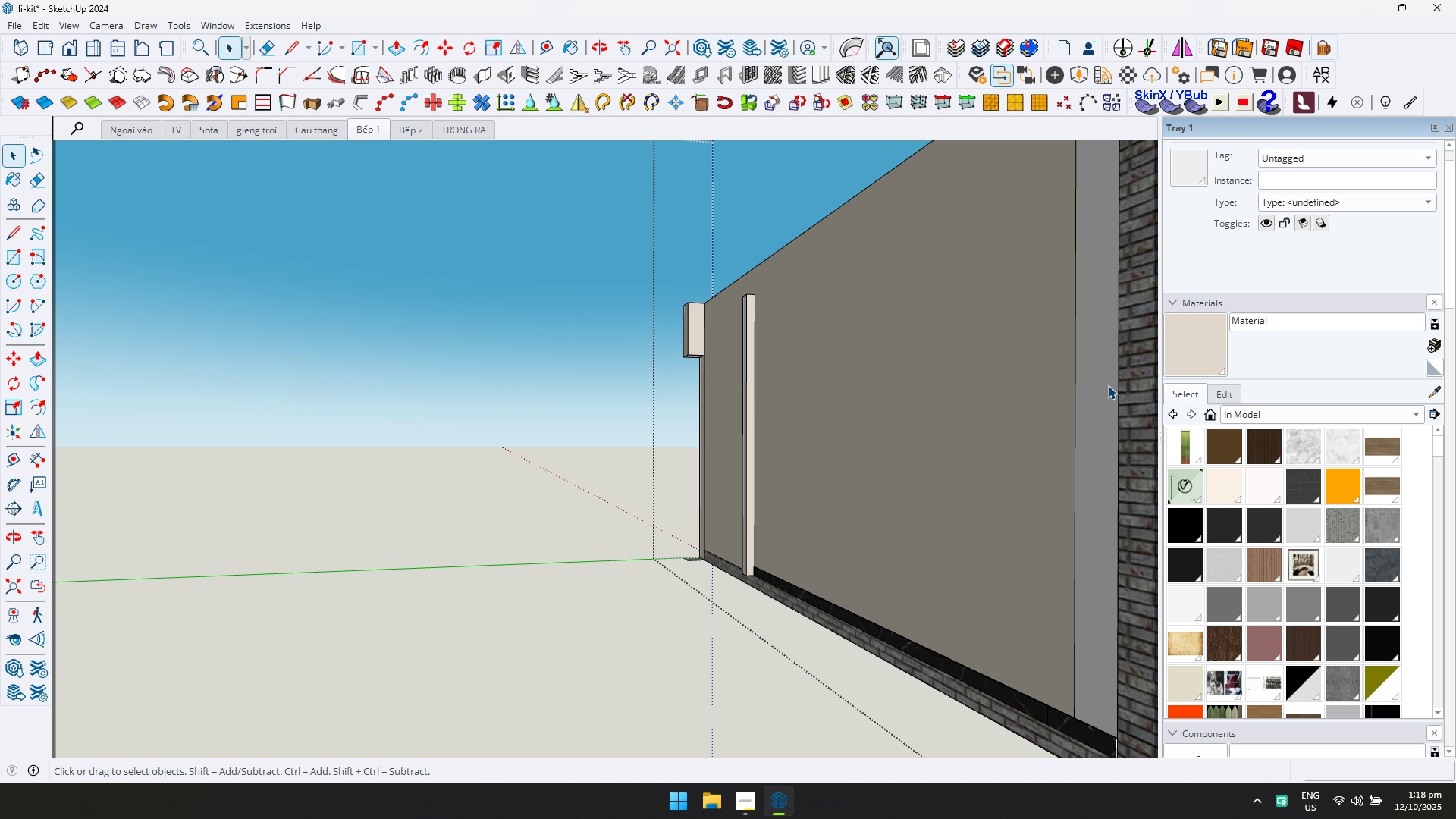 
triple_click([1108, 385])
 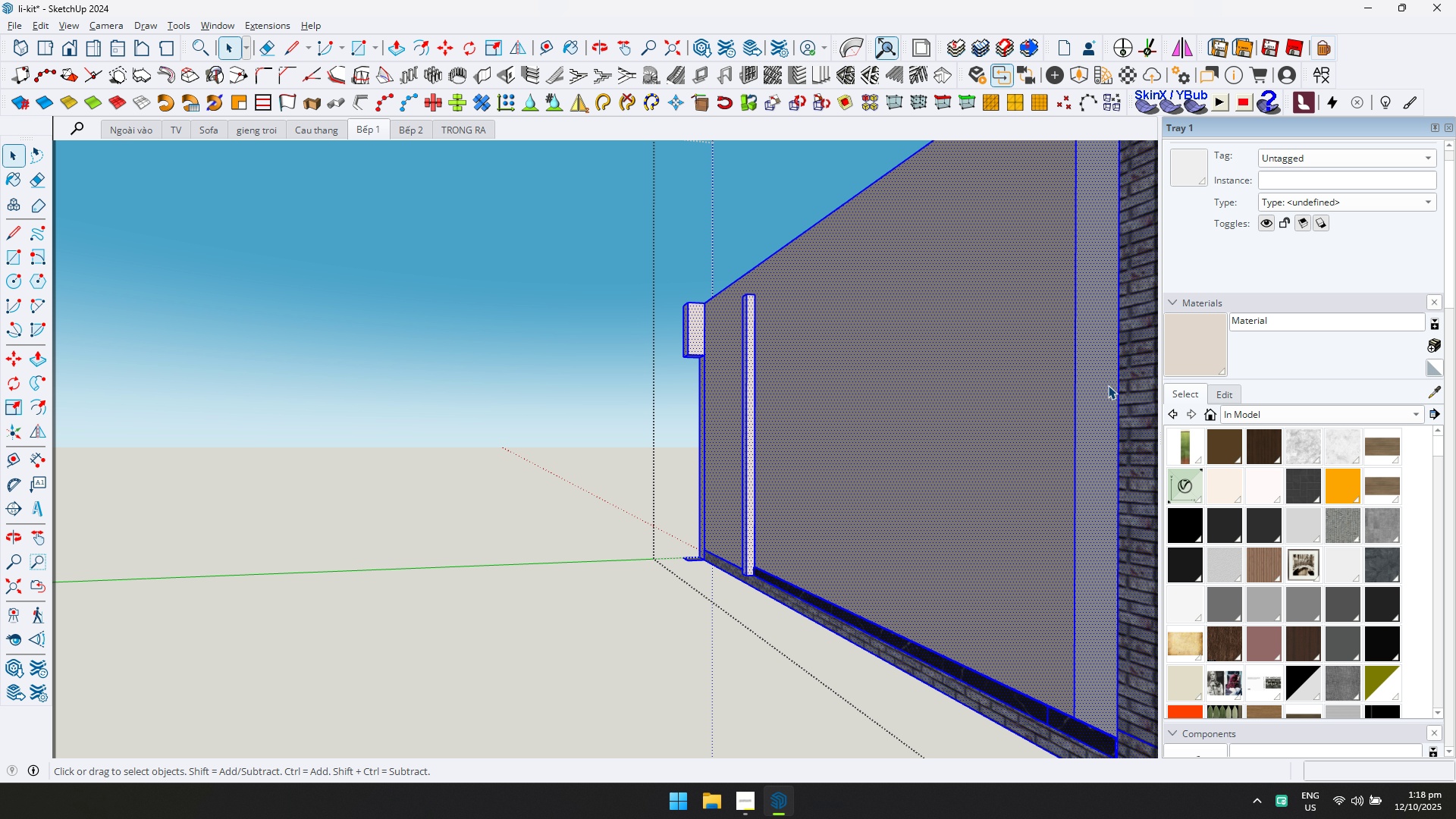 
triple_click([1108, 385])
 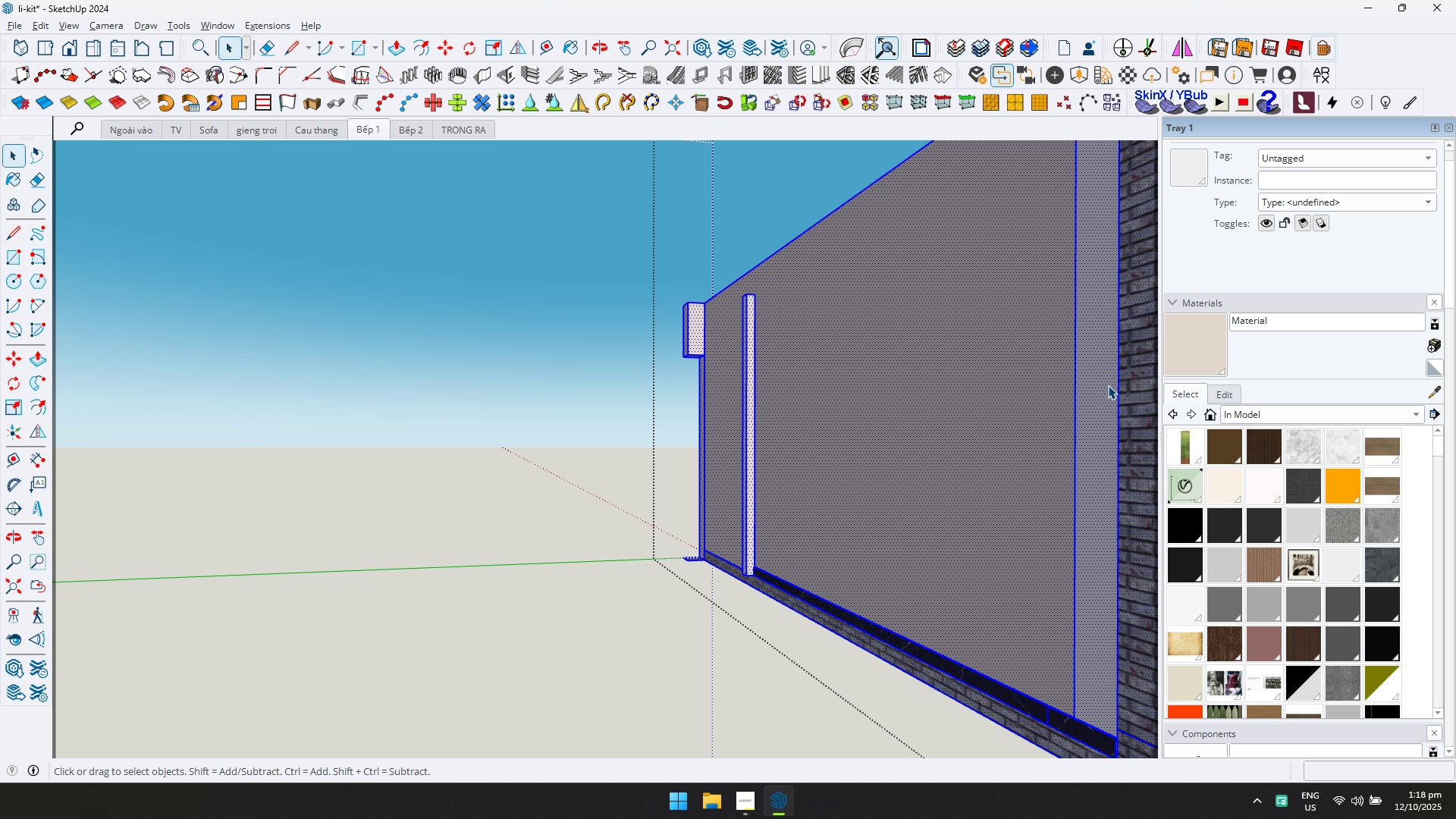 
triple_click([1108, 385])
 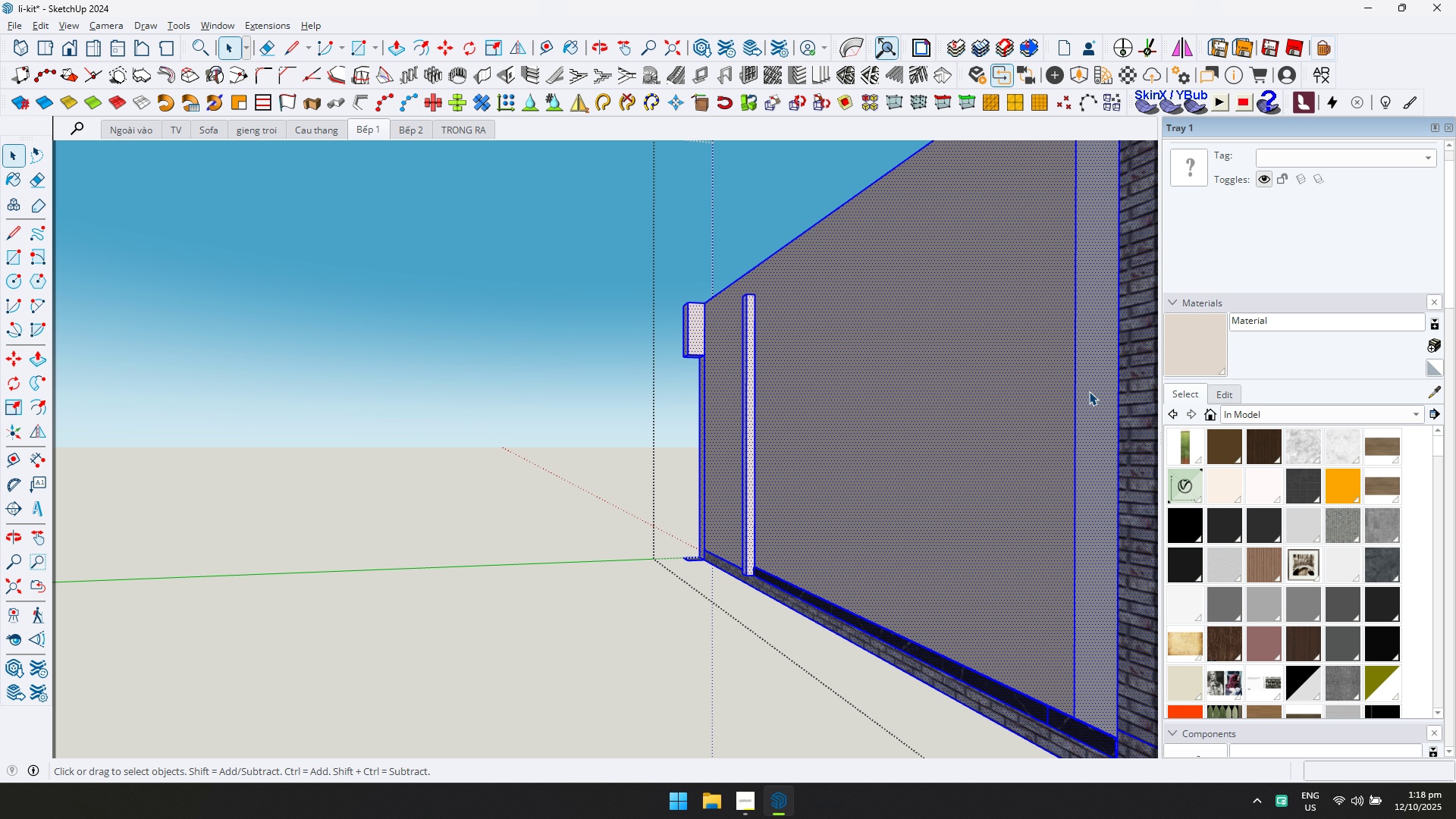 
triple_click([1089, 391])
 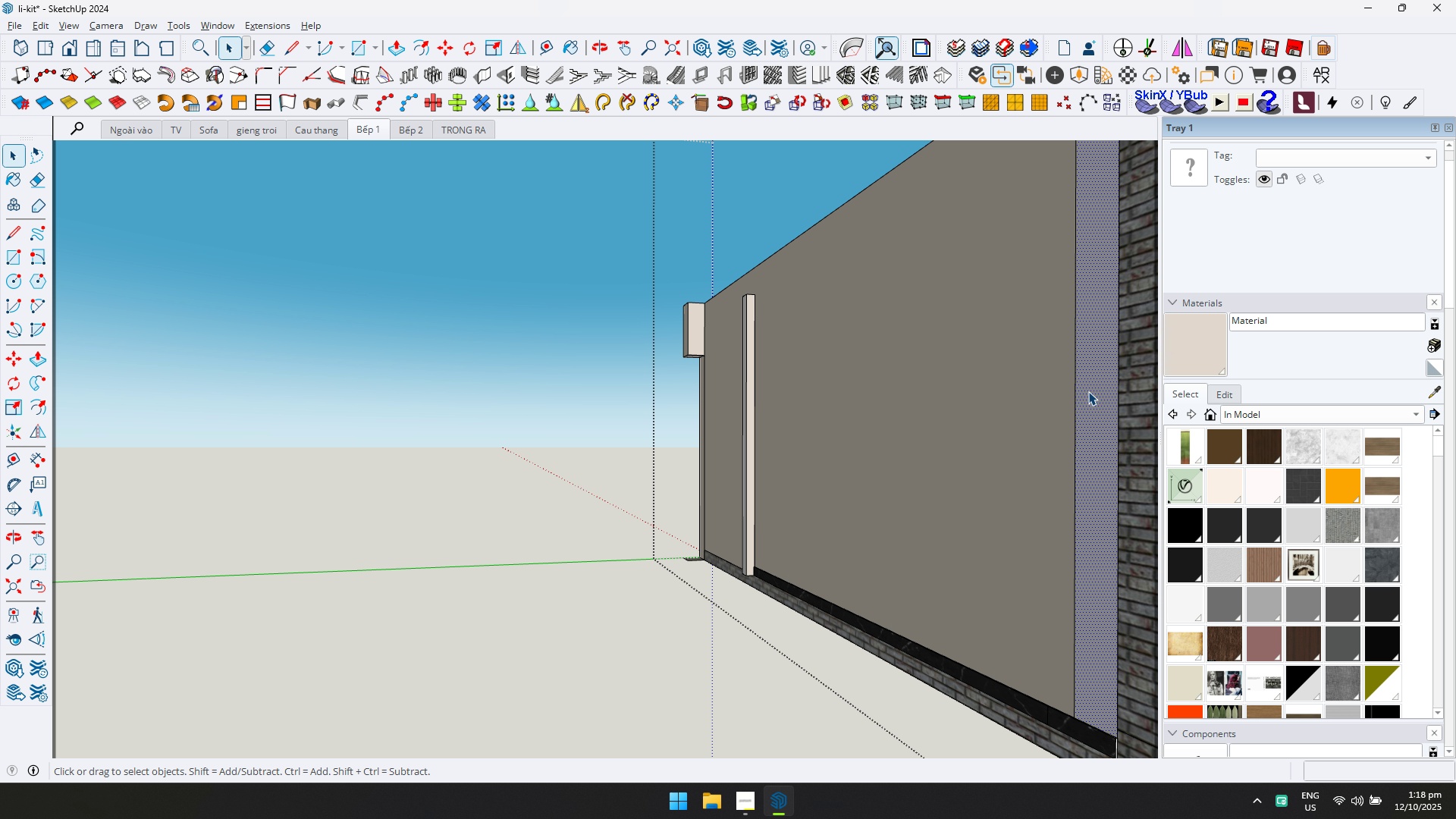 
key(E)
 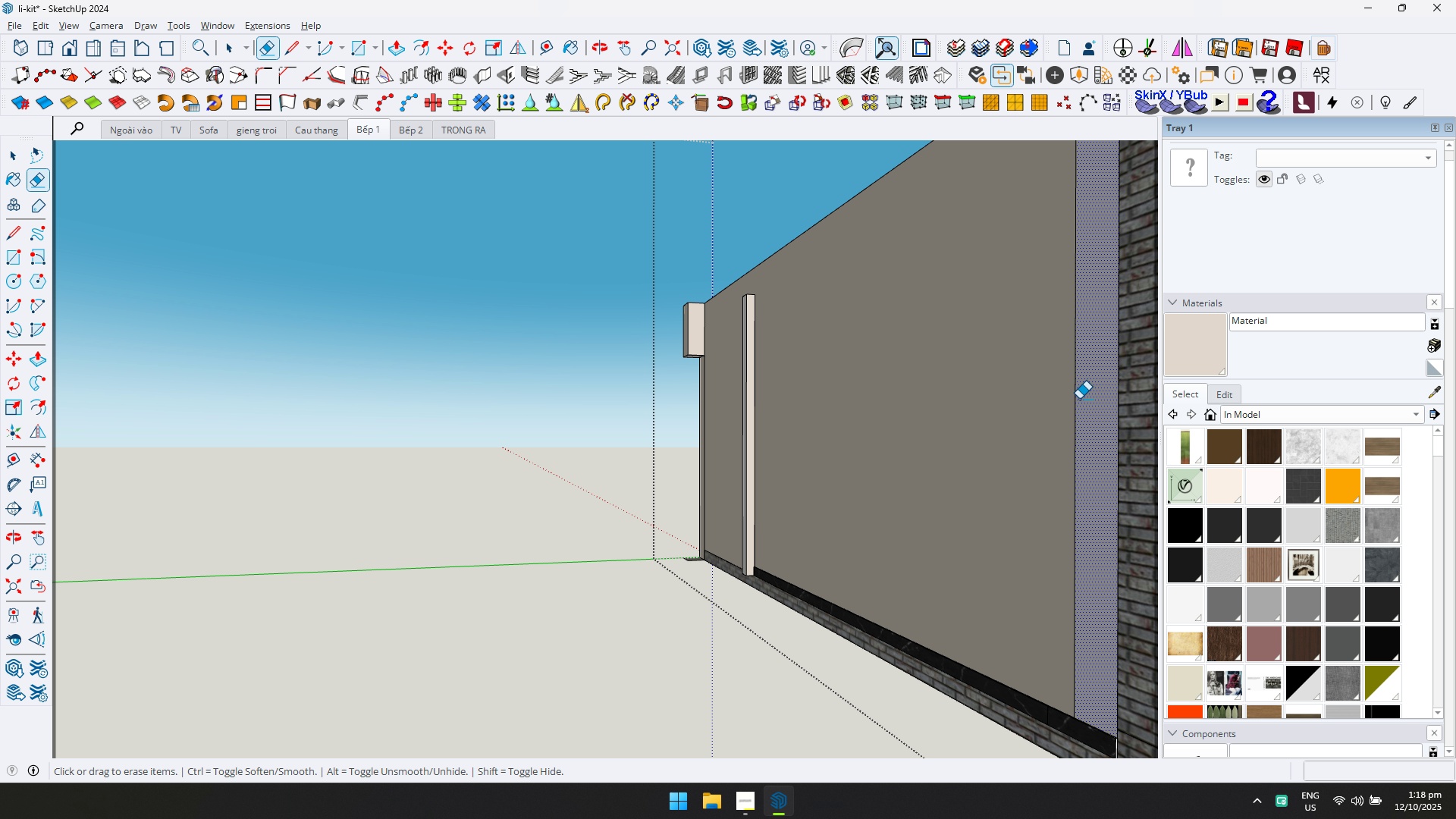 
left_click_drag(start_coordinate=[1079, 400], to_coordinate=[1069, 403])
 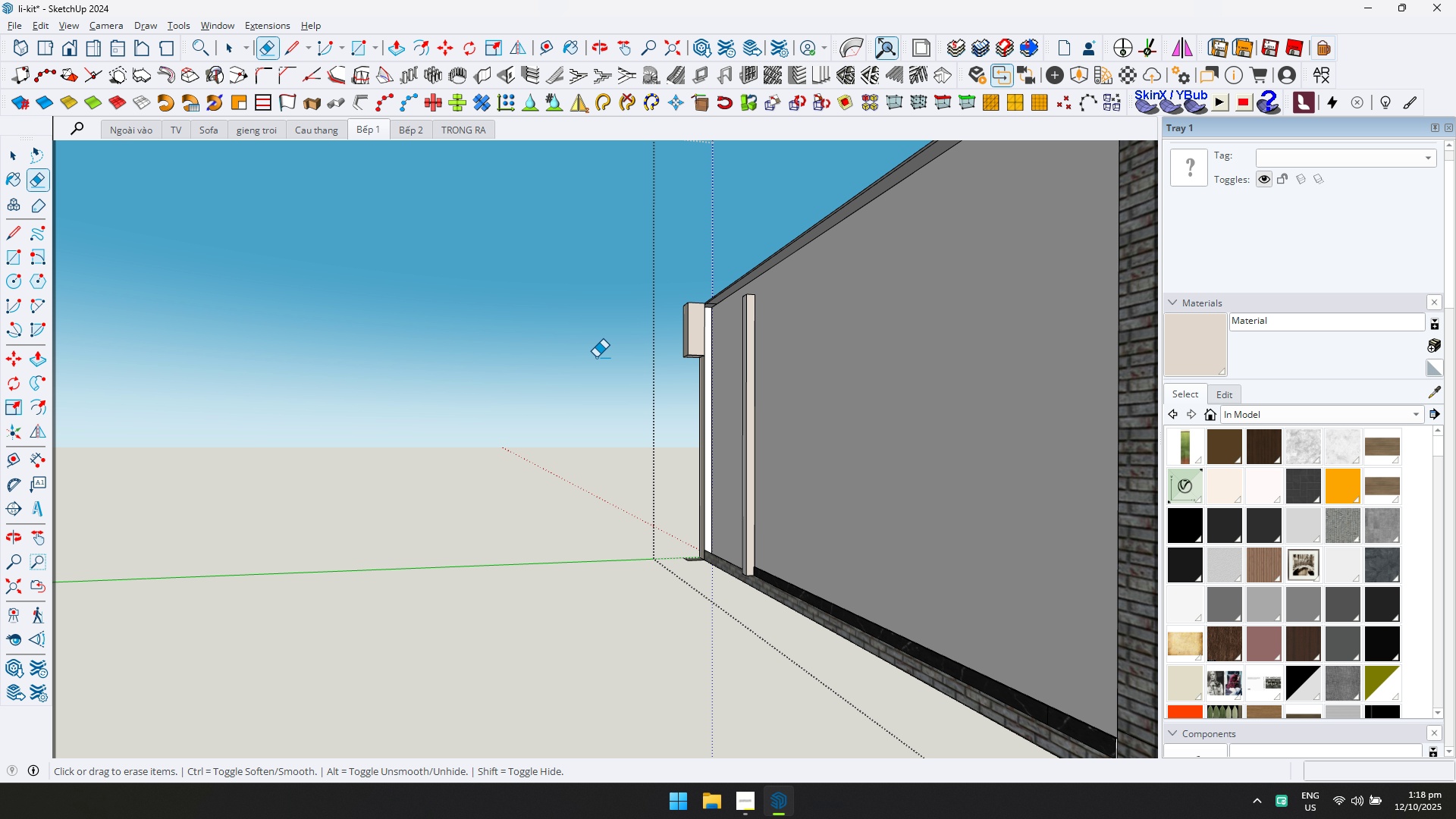 
key(Control+ControlLeft)
 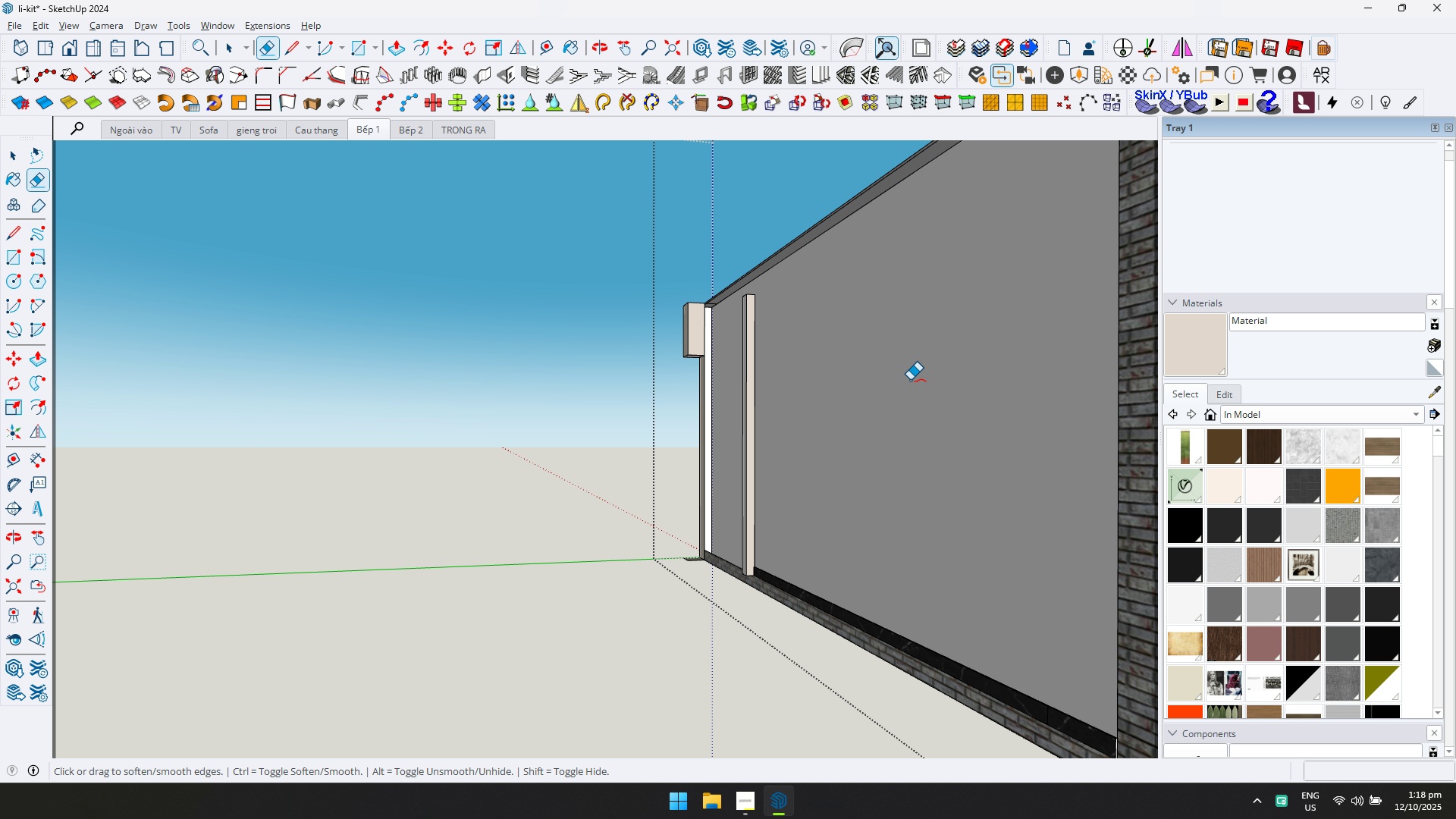 
key(Control+Z)
 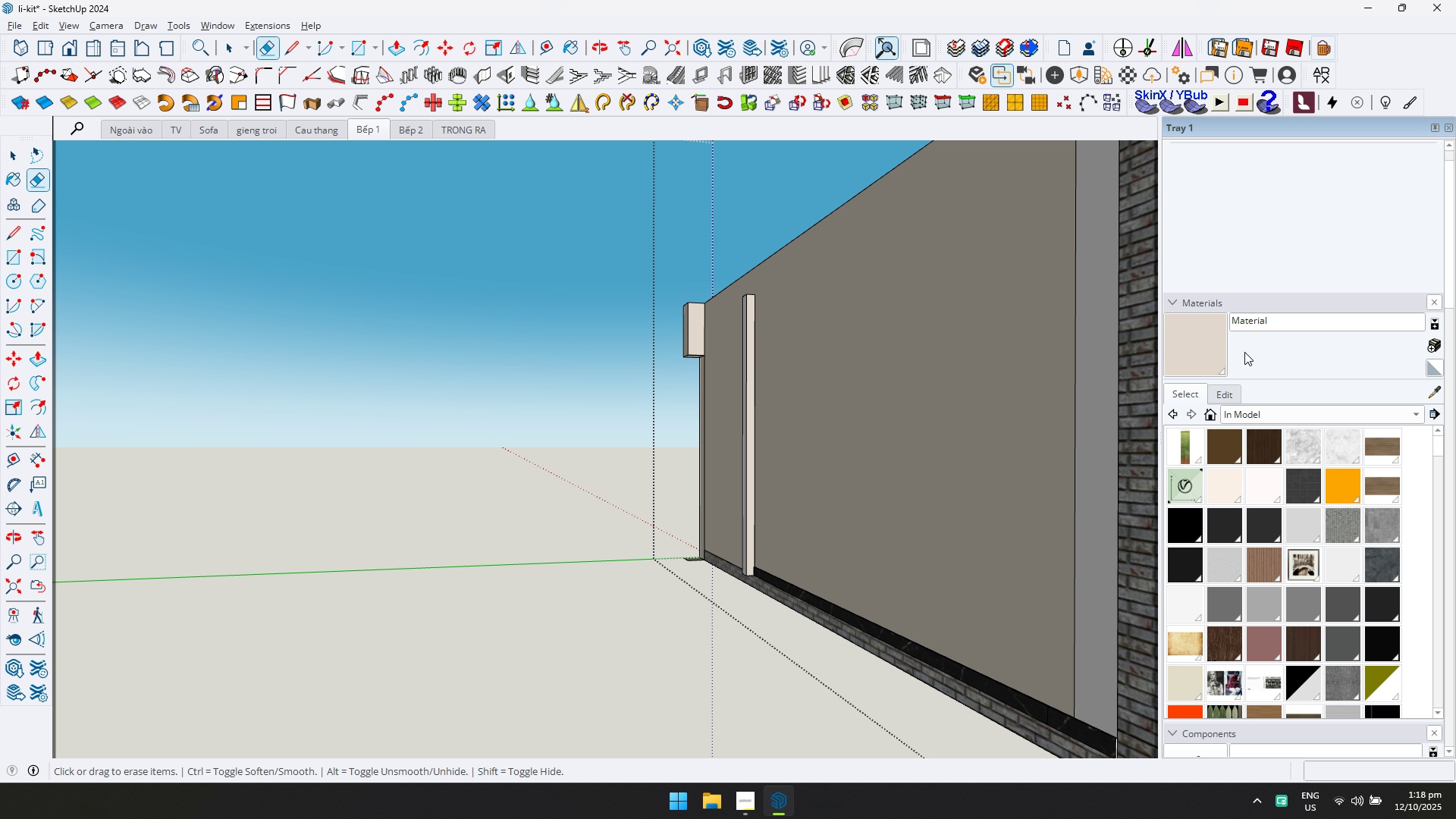 
left_click_drag(start_coordinate=[1219, 350], to_coordinate=[1213, 350])
 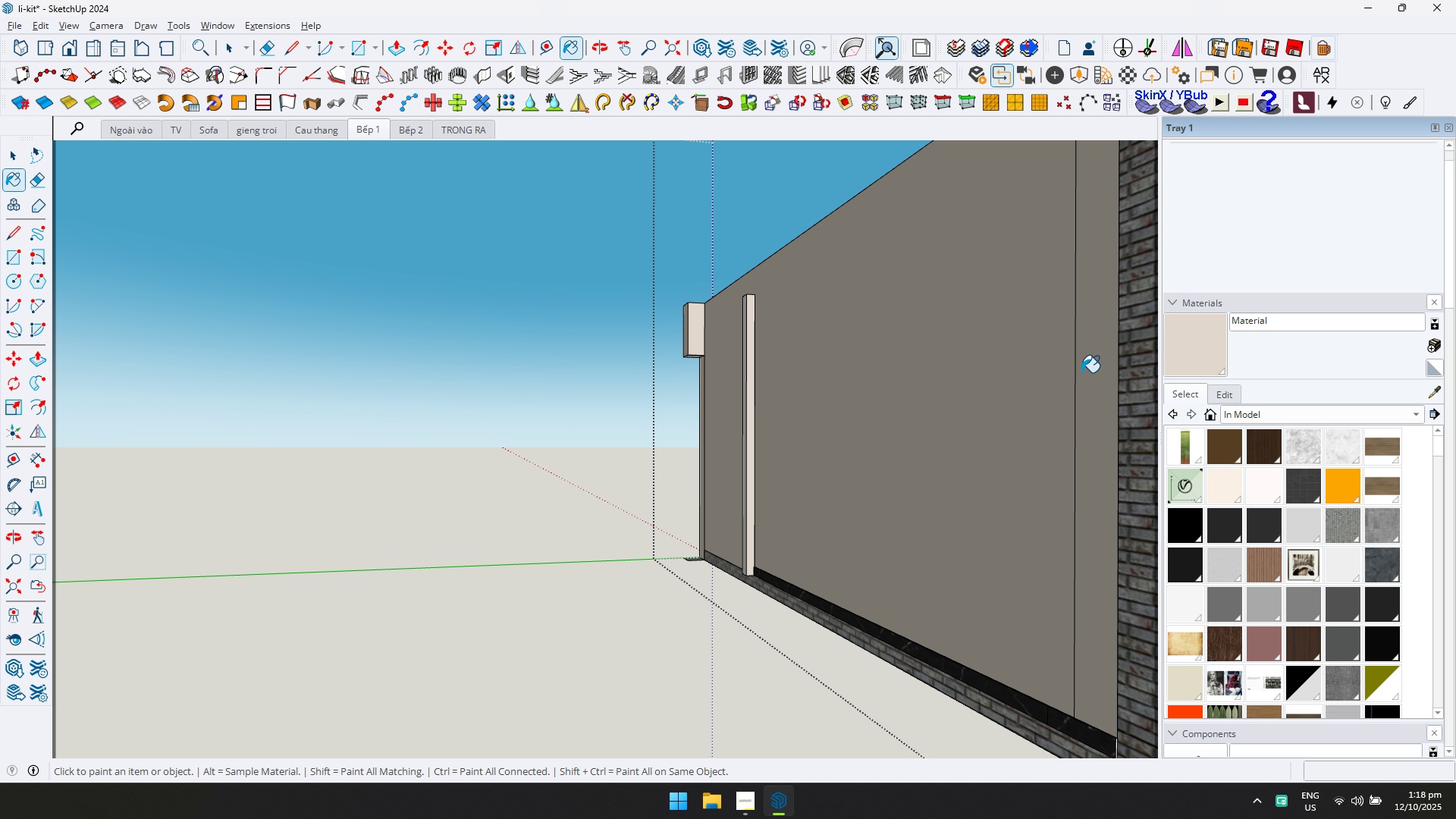 
double_click([1081, 372])
 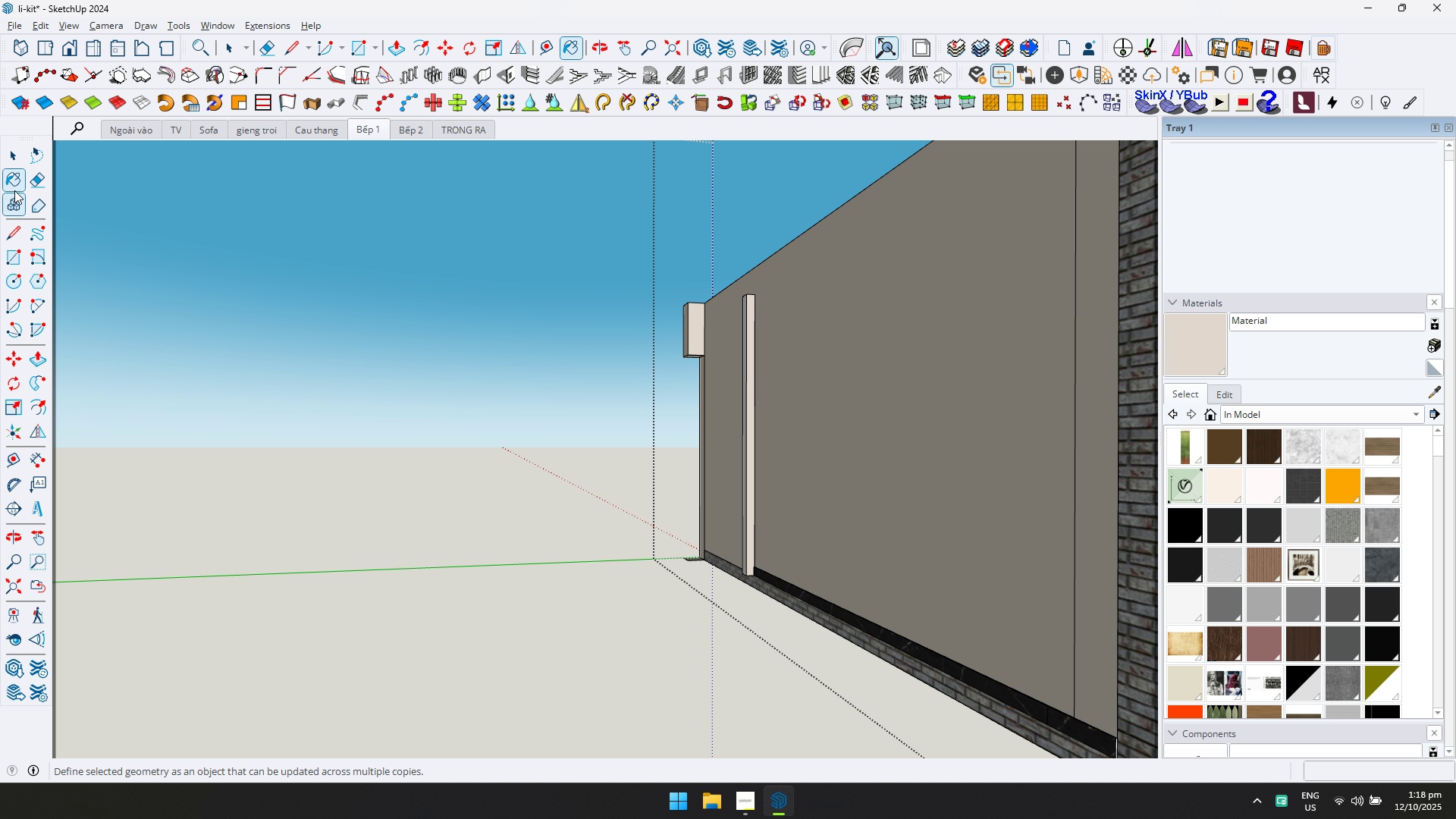 
left_click([16, 165])
 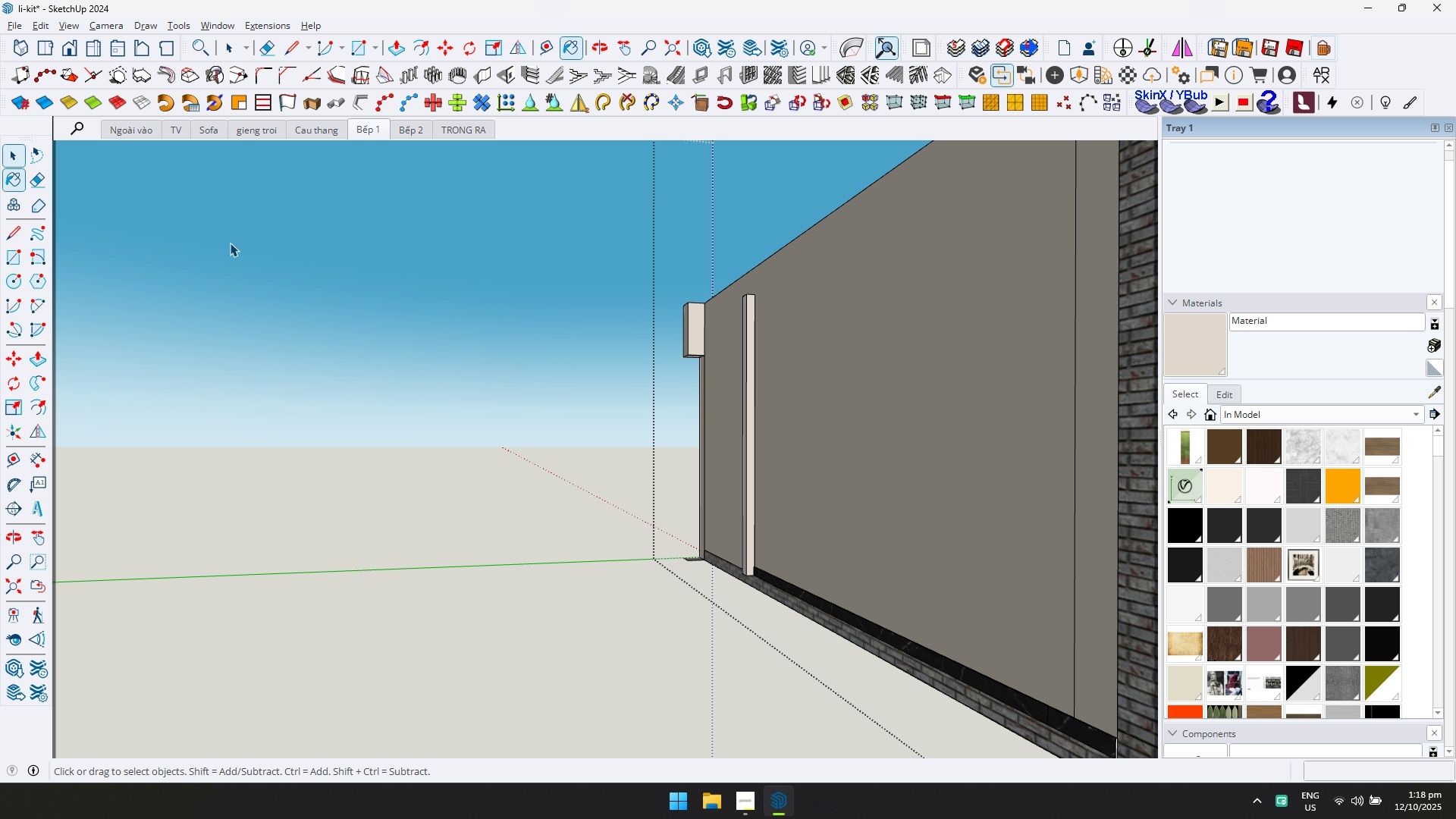 
key(Escape)
 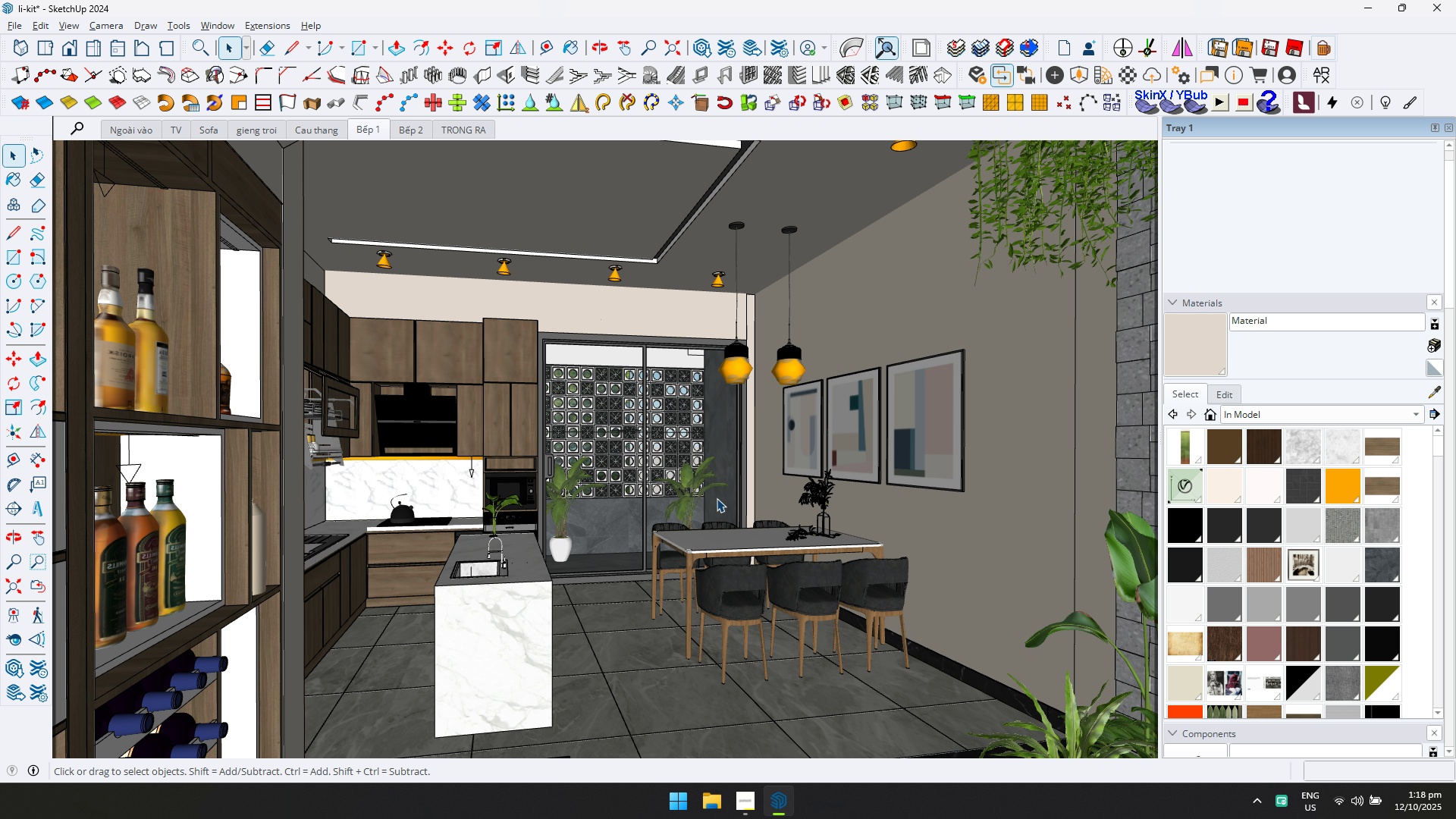 
scroll: coordinate [717, 500], scroll_direction: up, amount: 2.0
 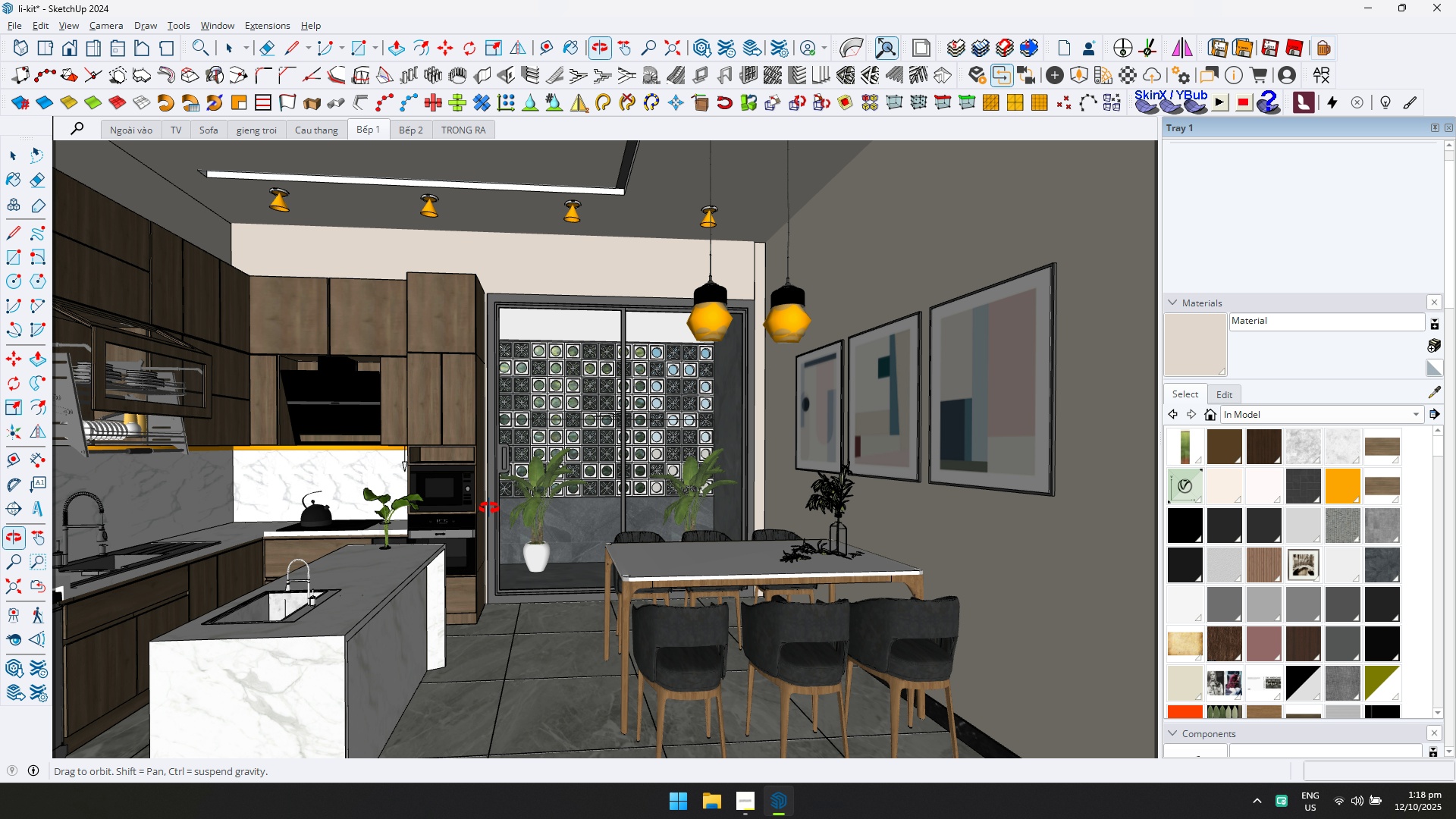 
hold_key(key=ShiftLeft, duration=0.9)
 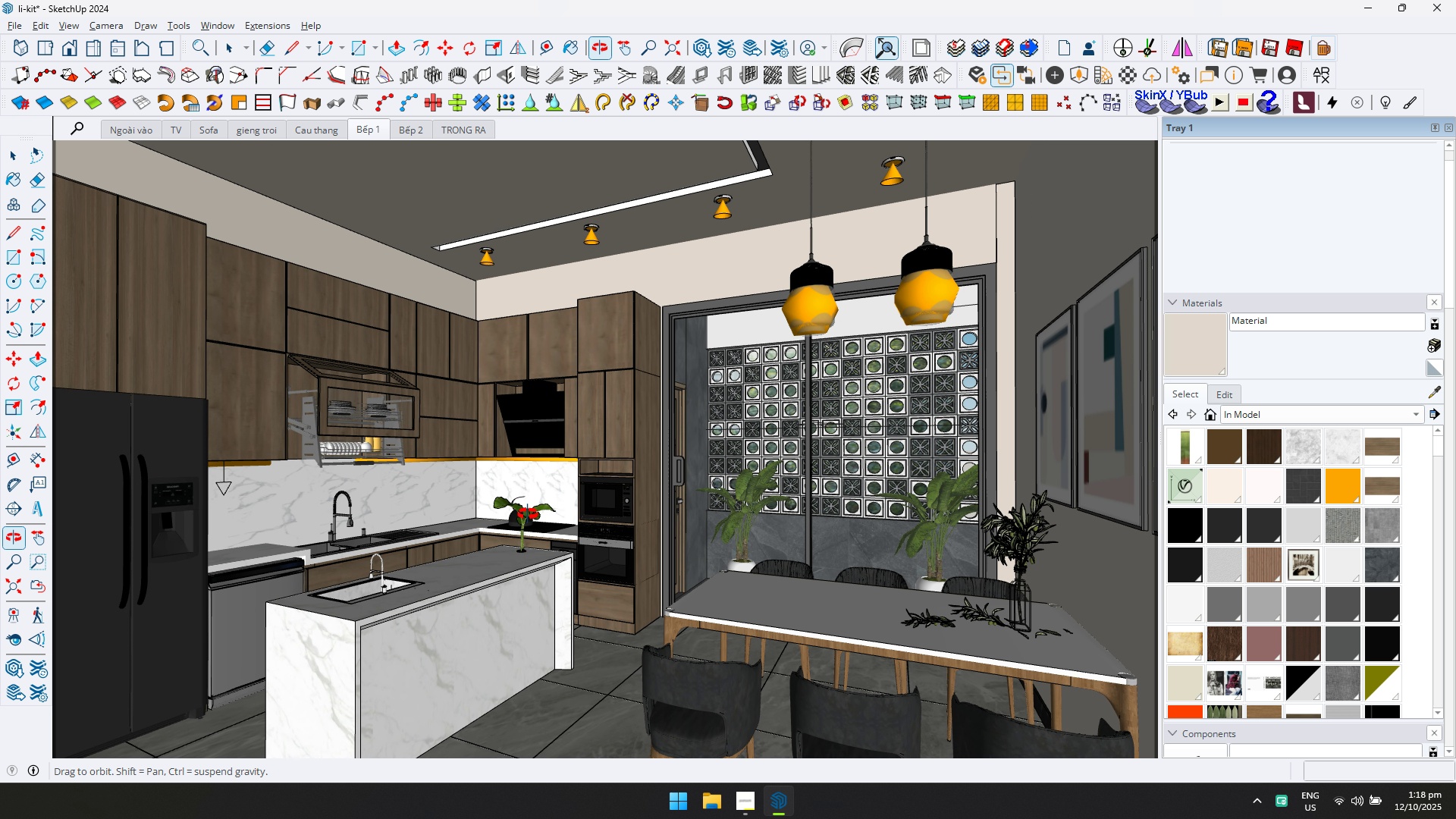 
scroll: coordinate [463, 517], scroll_direction: up, amount: 1.0
 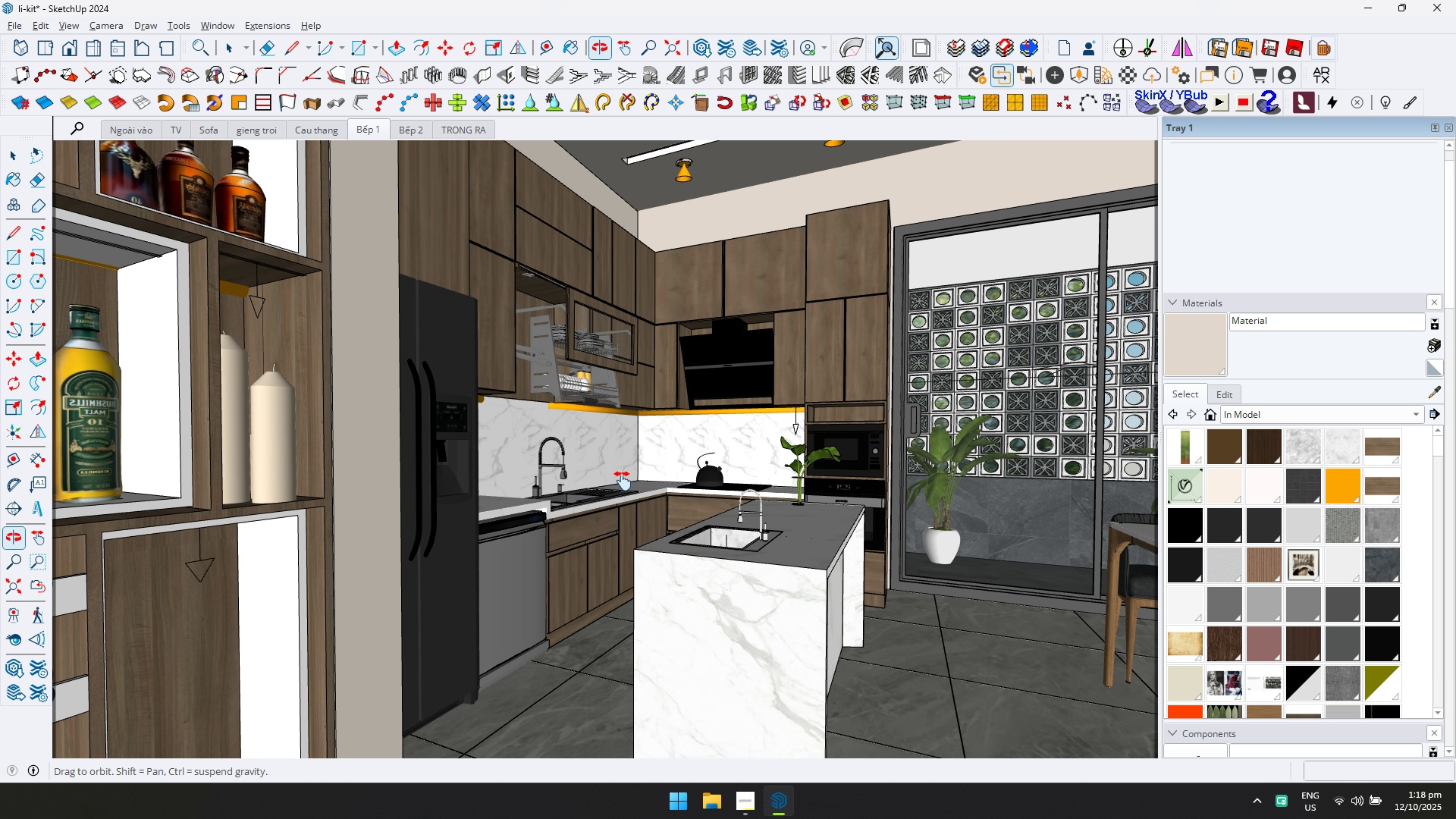 
hold_key(key=ShiftLeft, duration=0.64)
 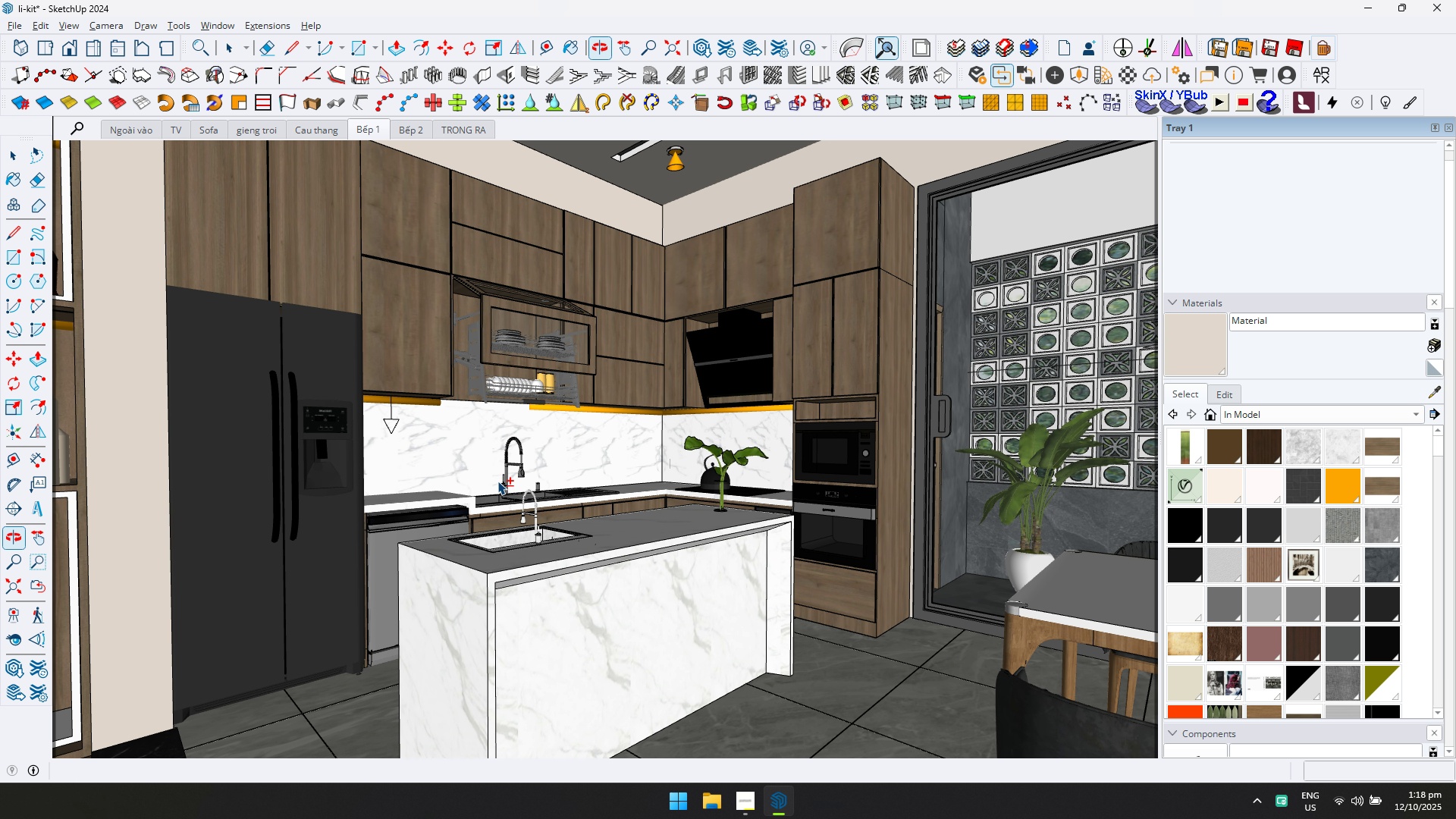 
scroll: coordinate [569, 561], scroll_direction: up, amount: 3.0
 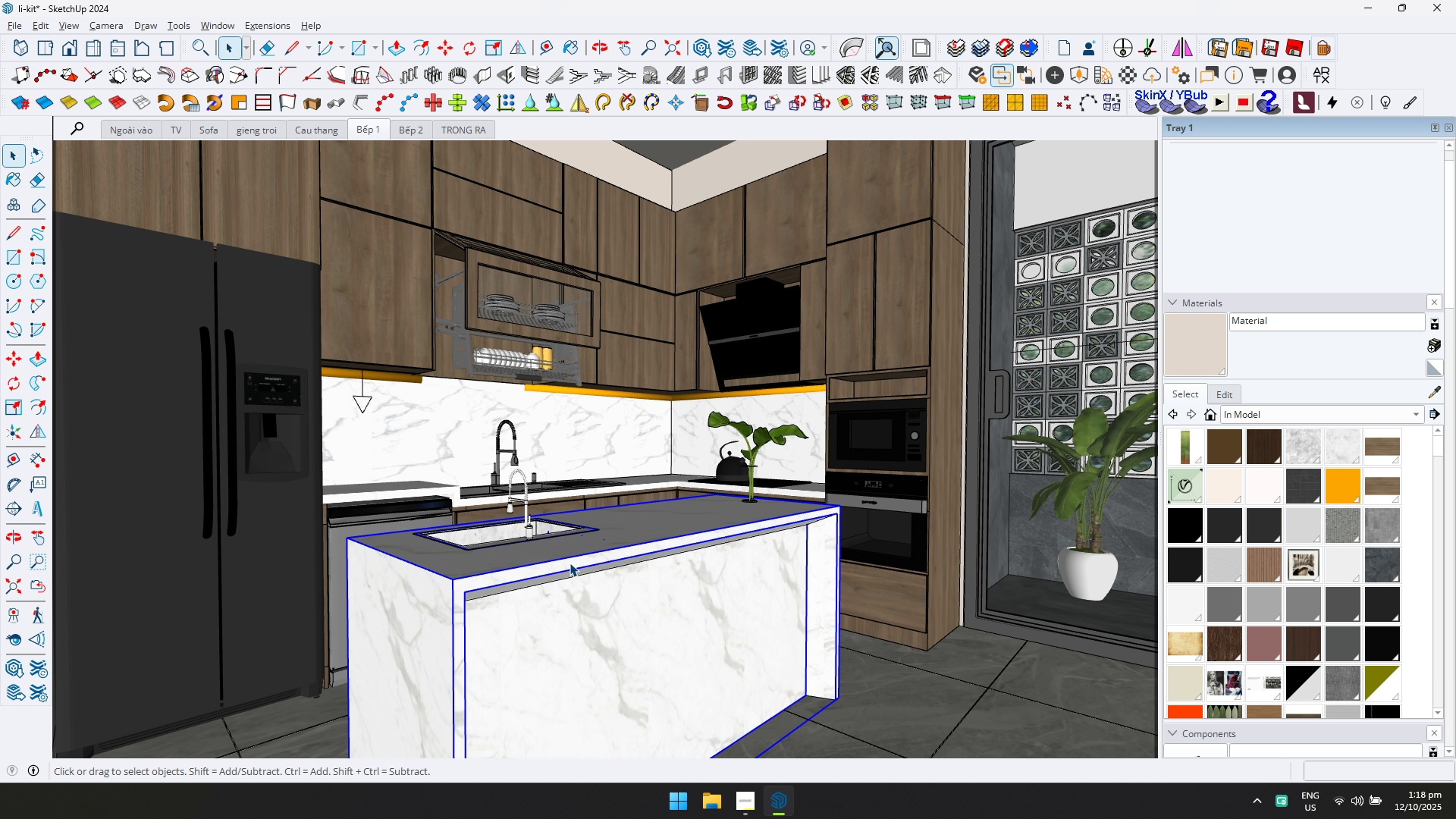 
double_click([570, 563])
 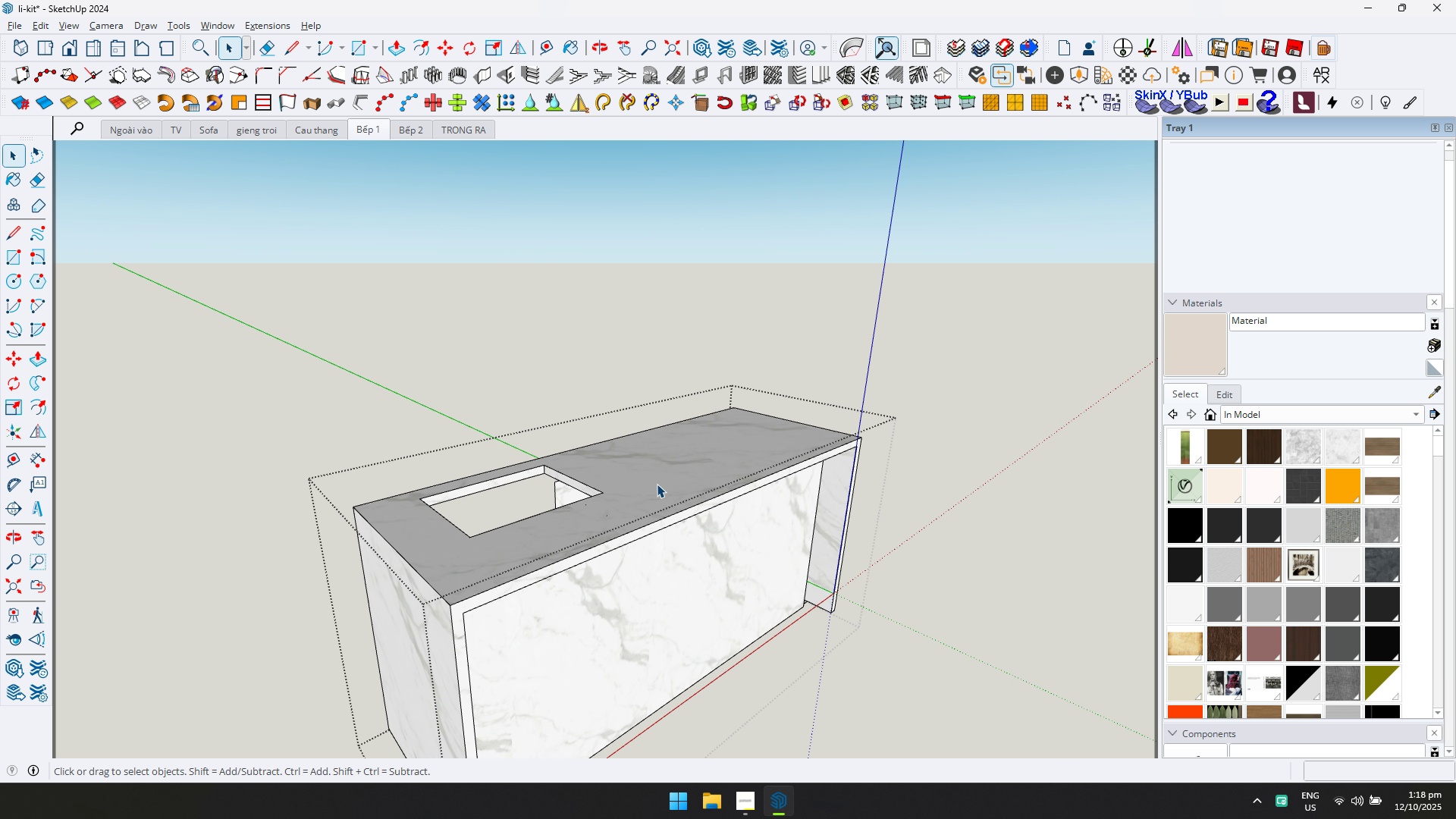 
double_click([657, 484])
 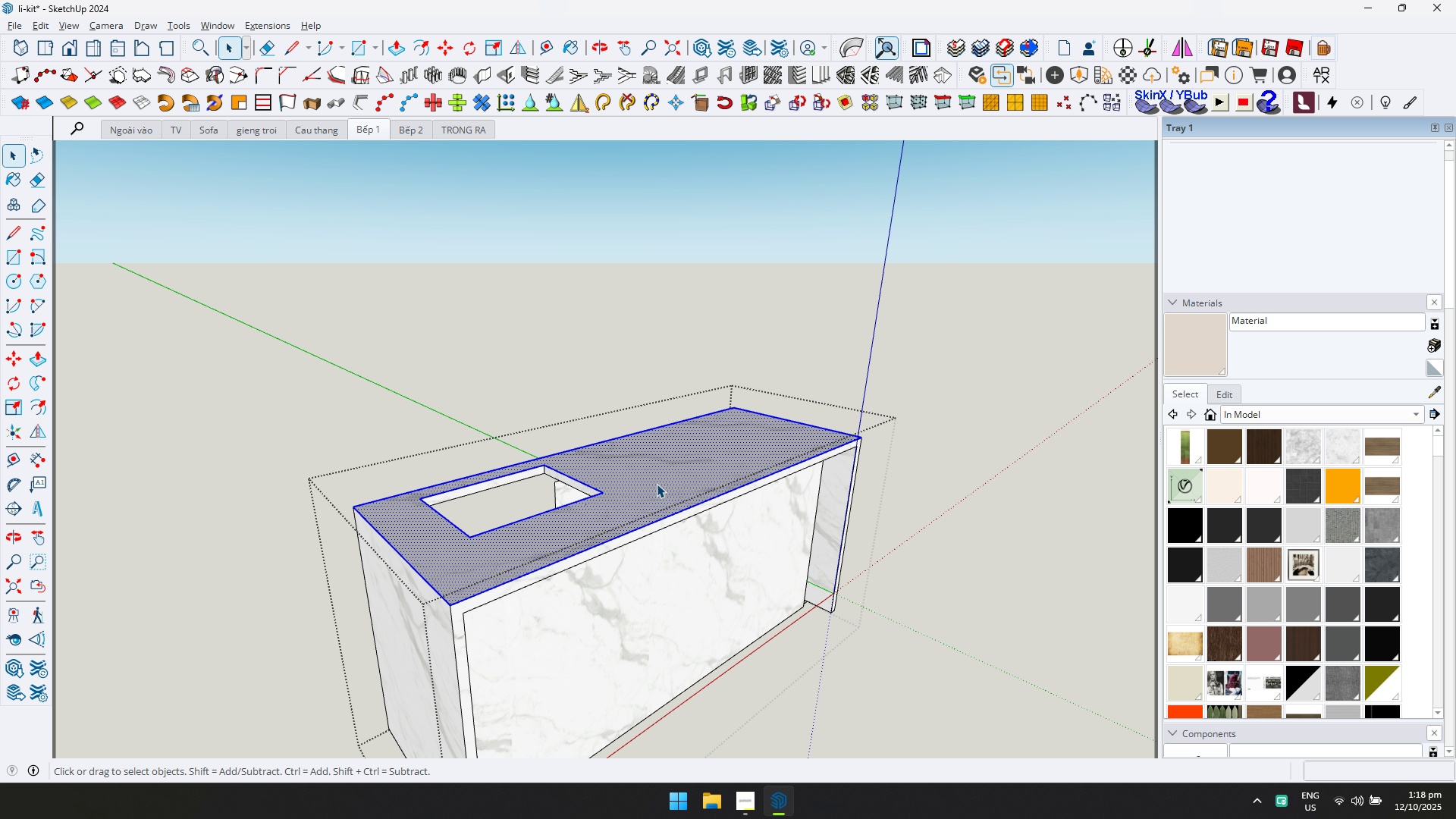 
scroll: coordinate [657, 484], scroll_direction: up, amount: 2.0
 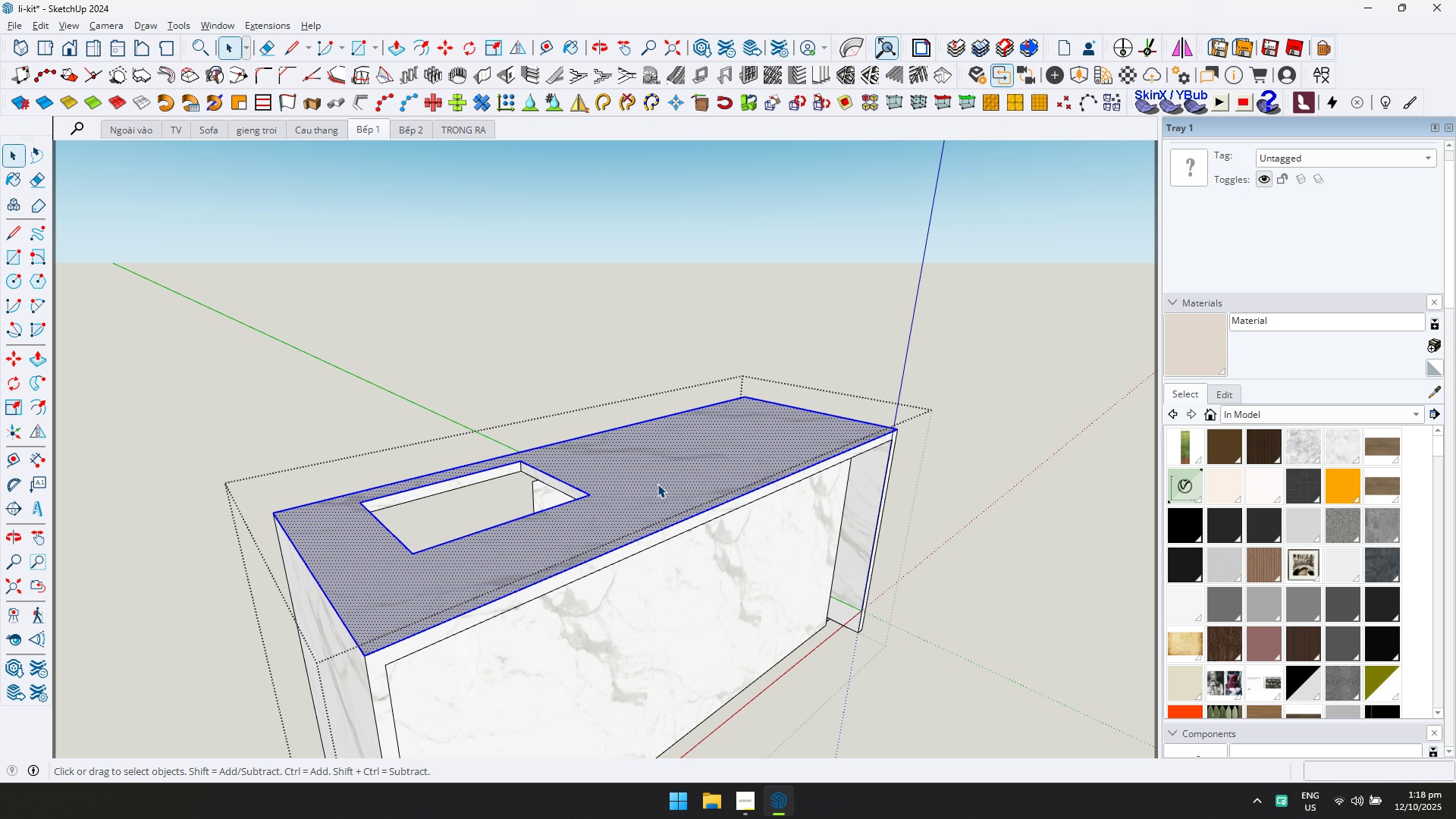 
left_click([657, 484])
 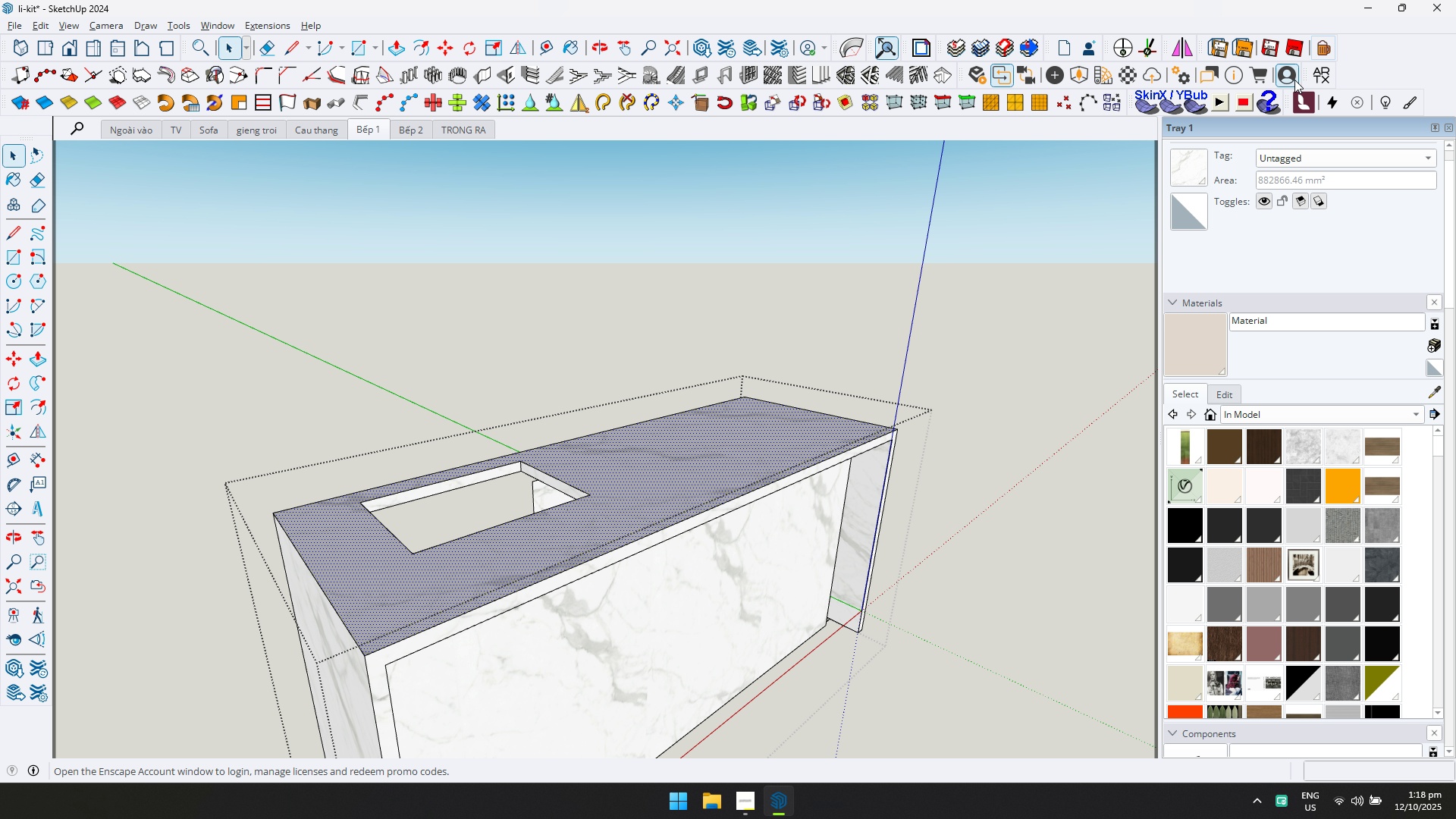 
left_click([1315, 75])
 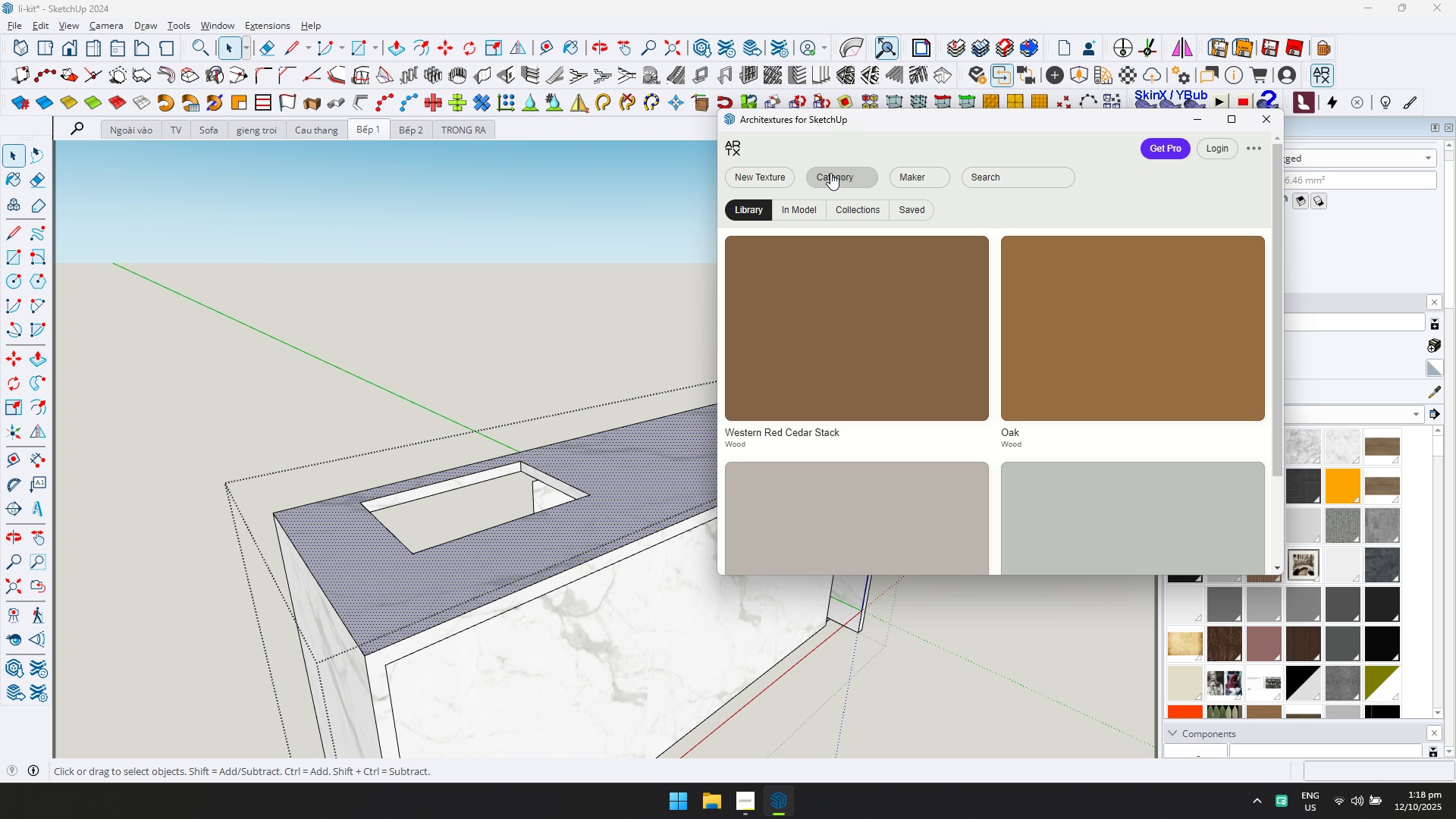 
left_click([830, 172])
 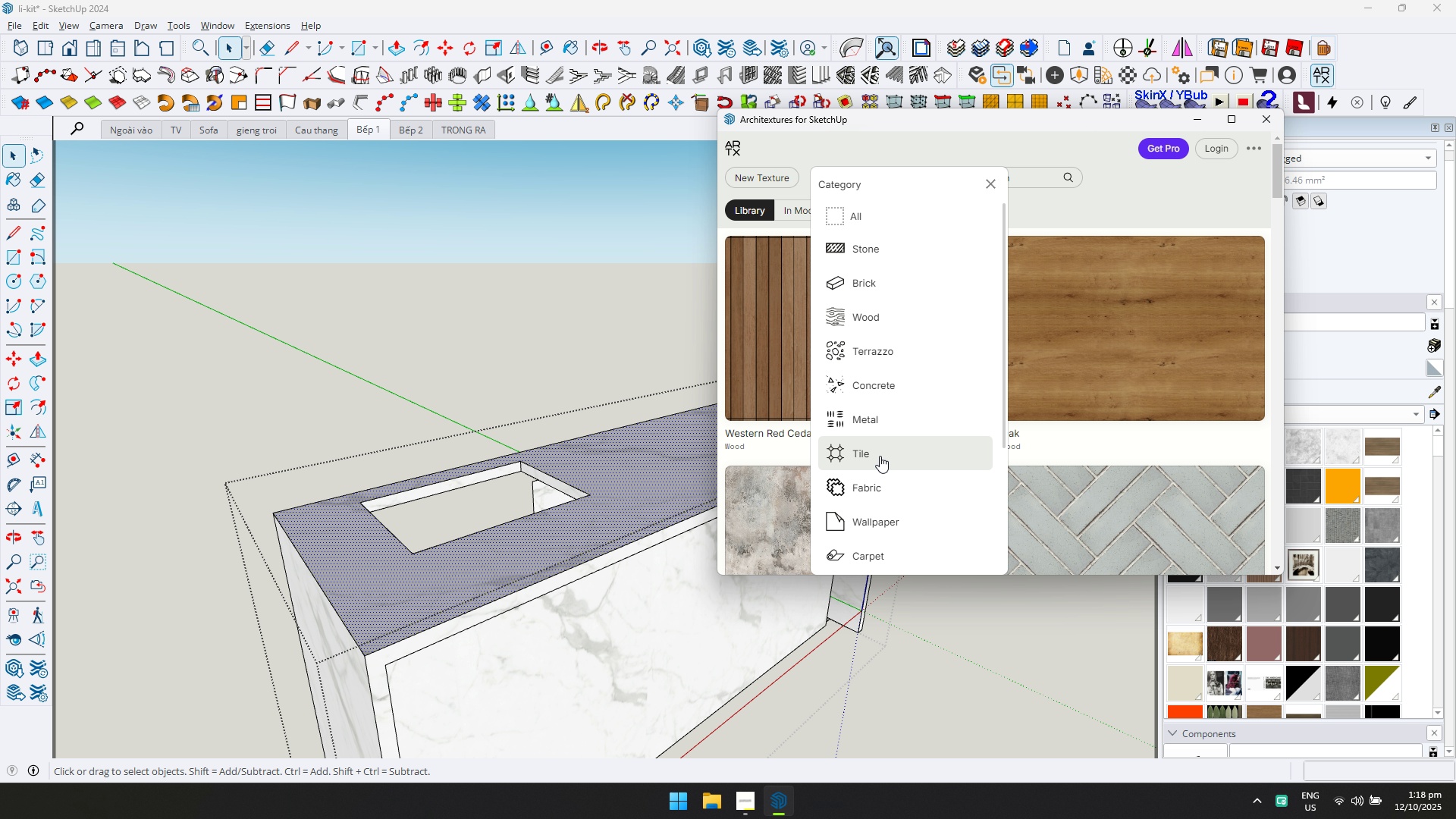 
left_click([908, 255])
 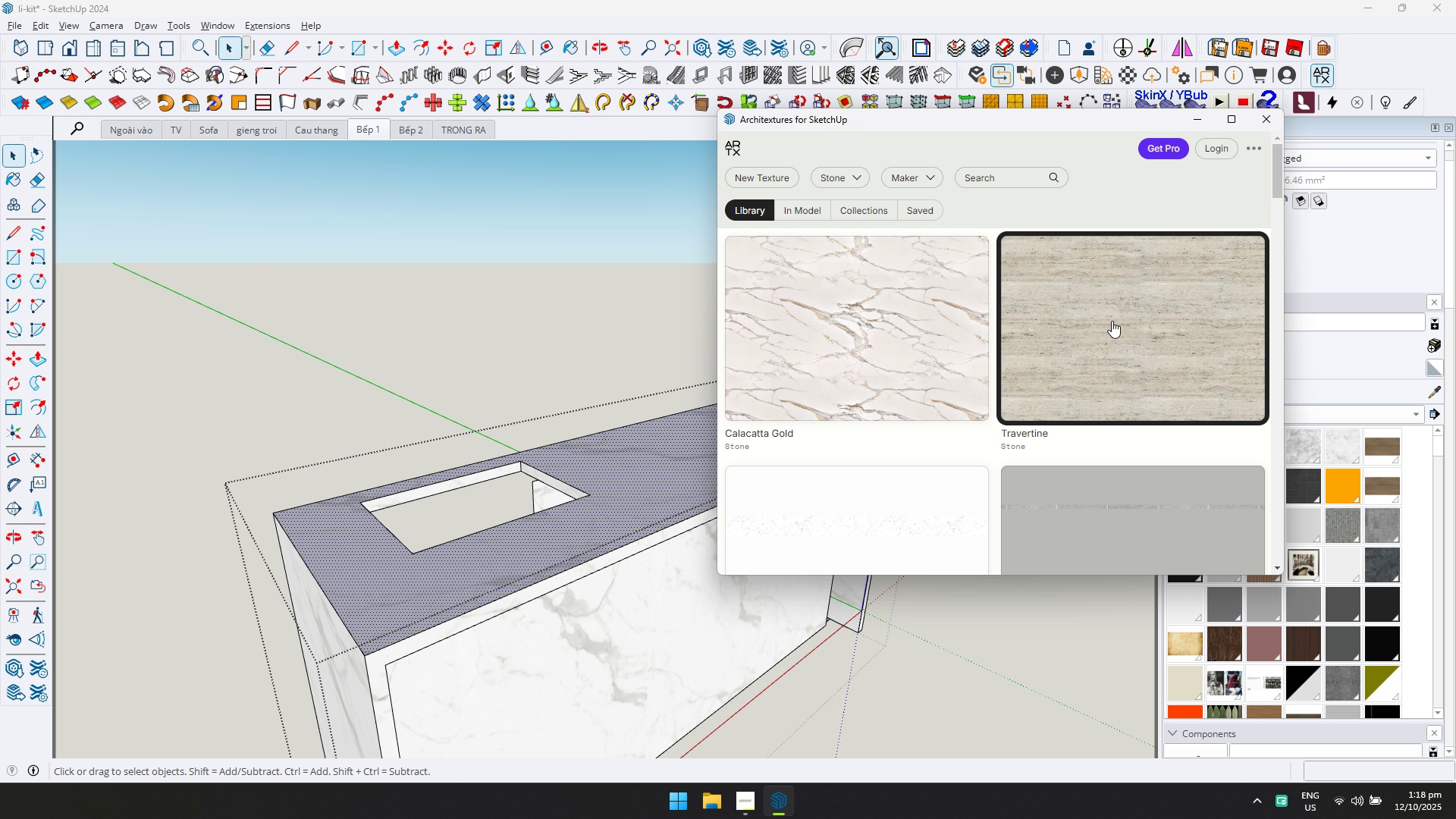 
scroll: coordinate [1006, 472], scroll_direction: down, amount: 8.0
 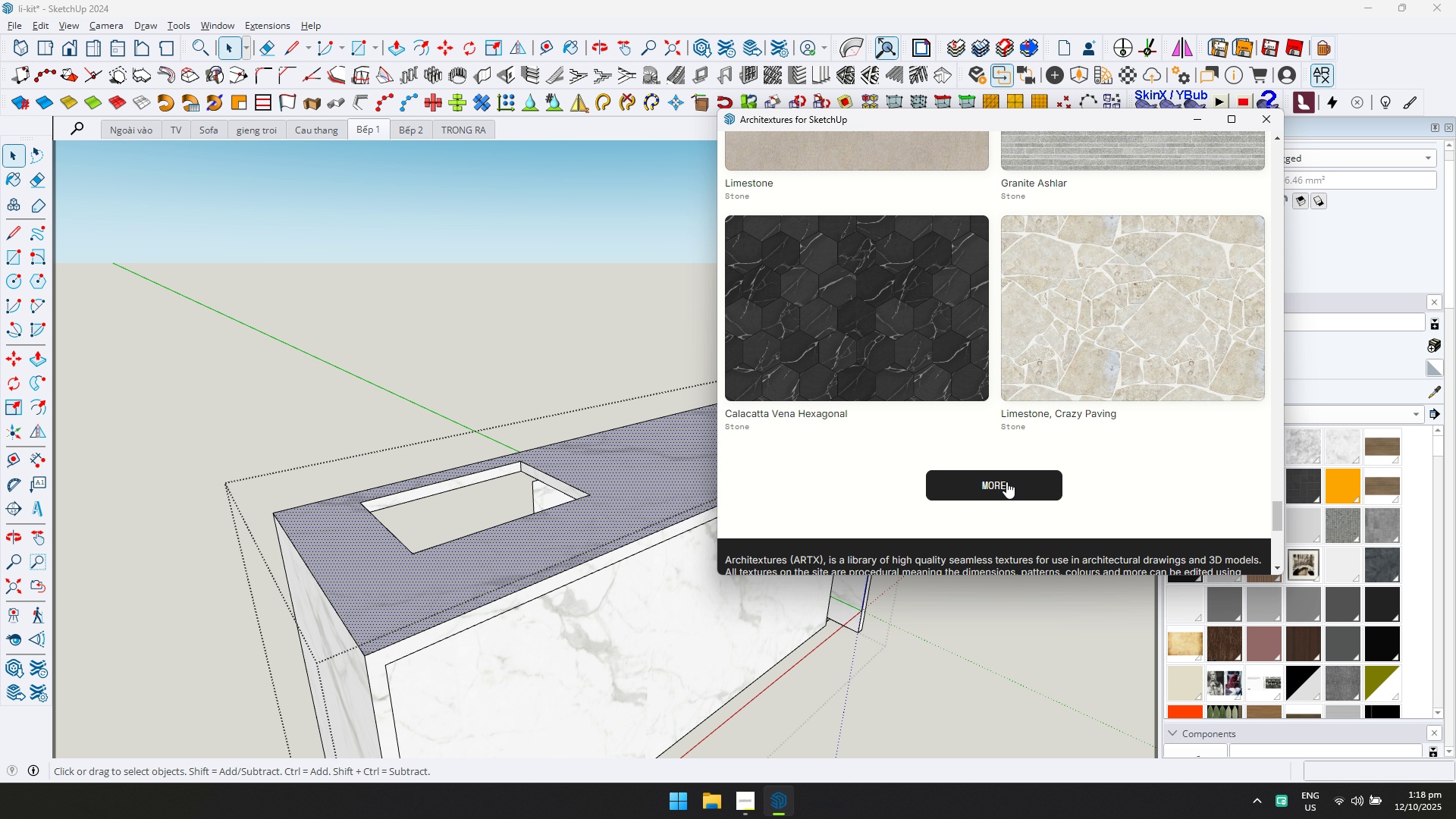 
left_click([1007, 485])
 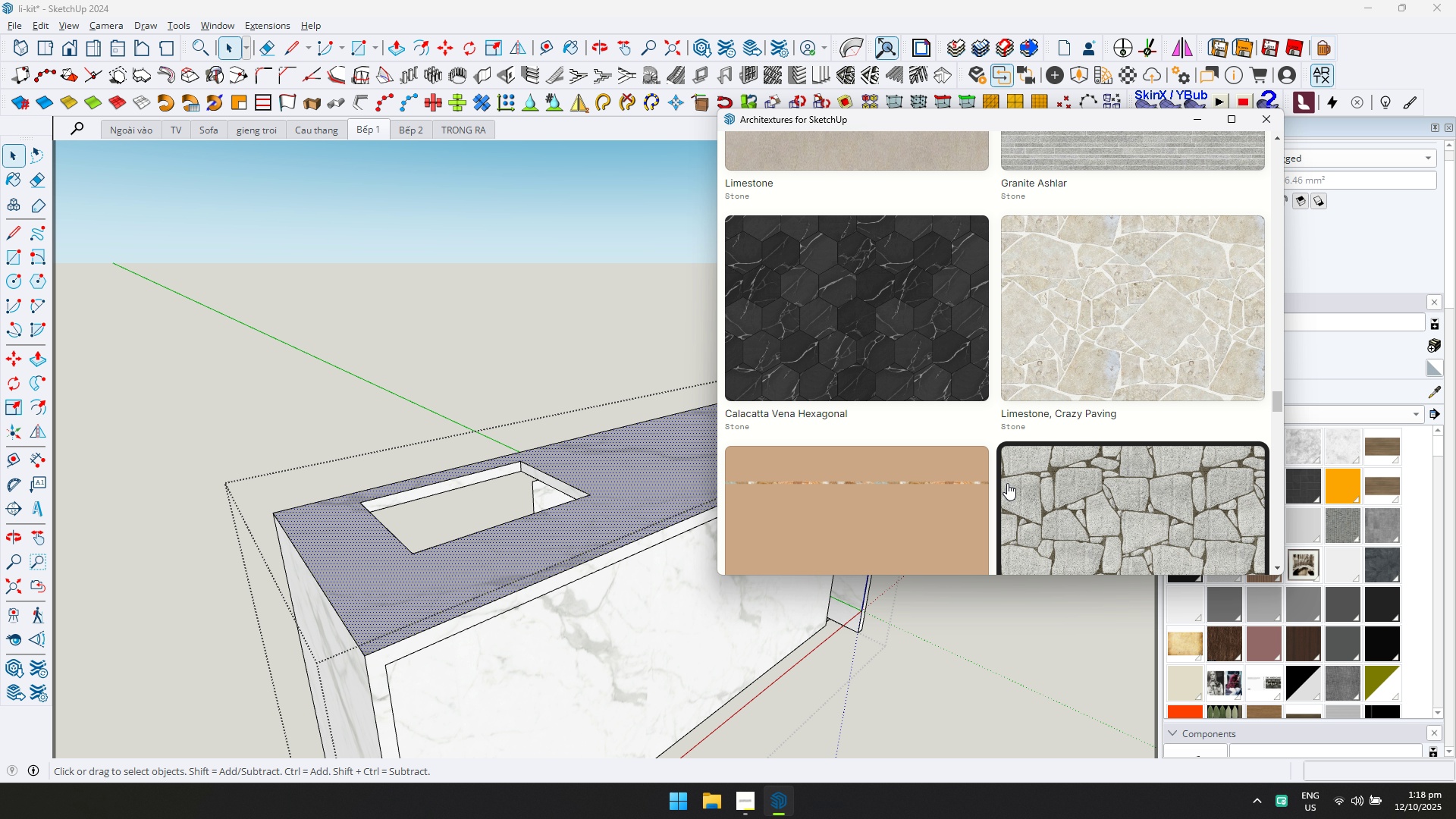 
scroll: coordinate [1007, 480], scroll_direction: down, amount: 4.0
 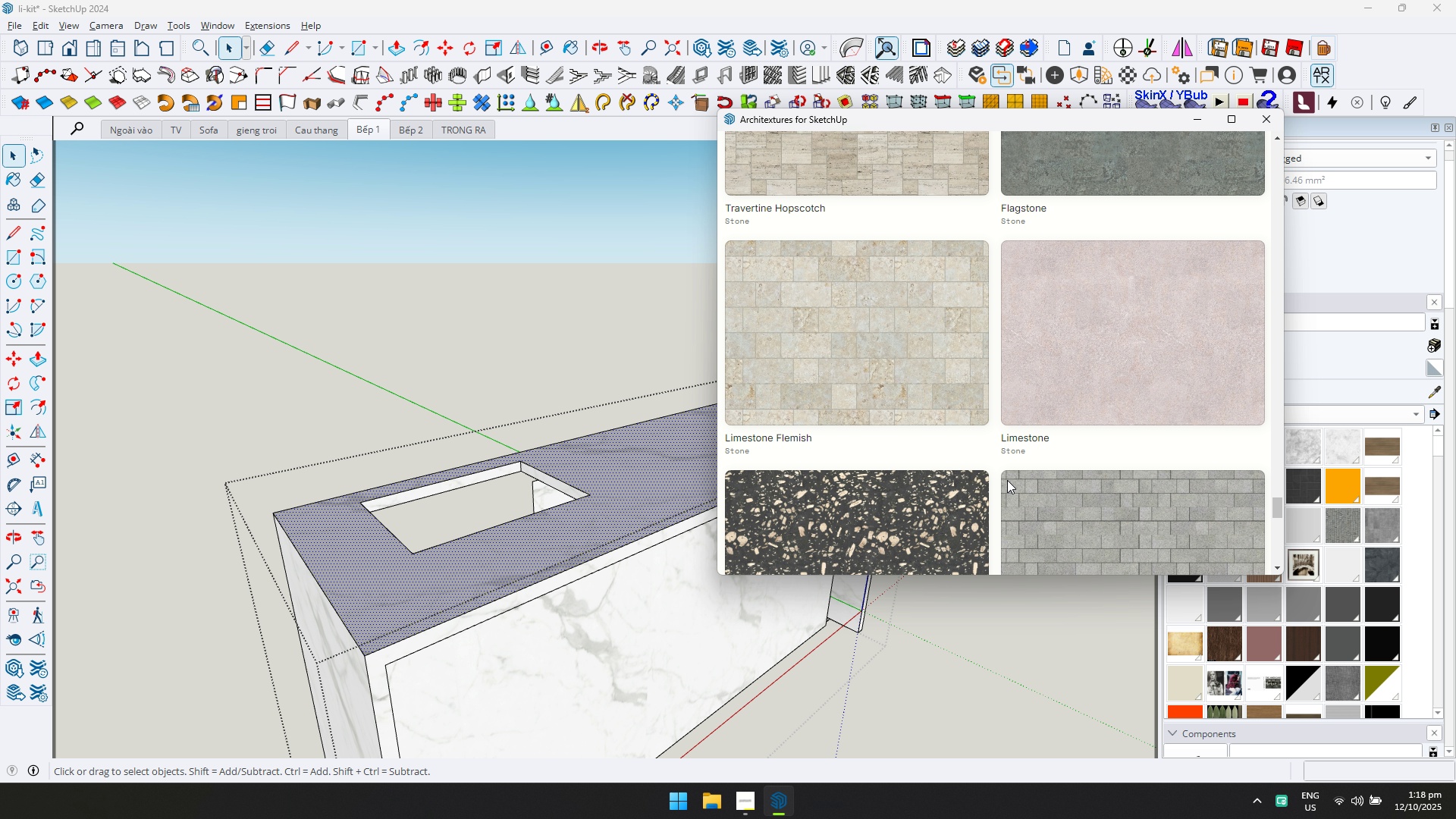 
scroll: coordinate [835, 168], scroll_direction: up, amount: 36.0
 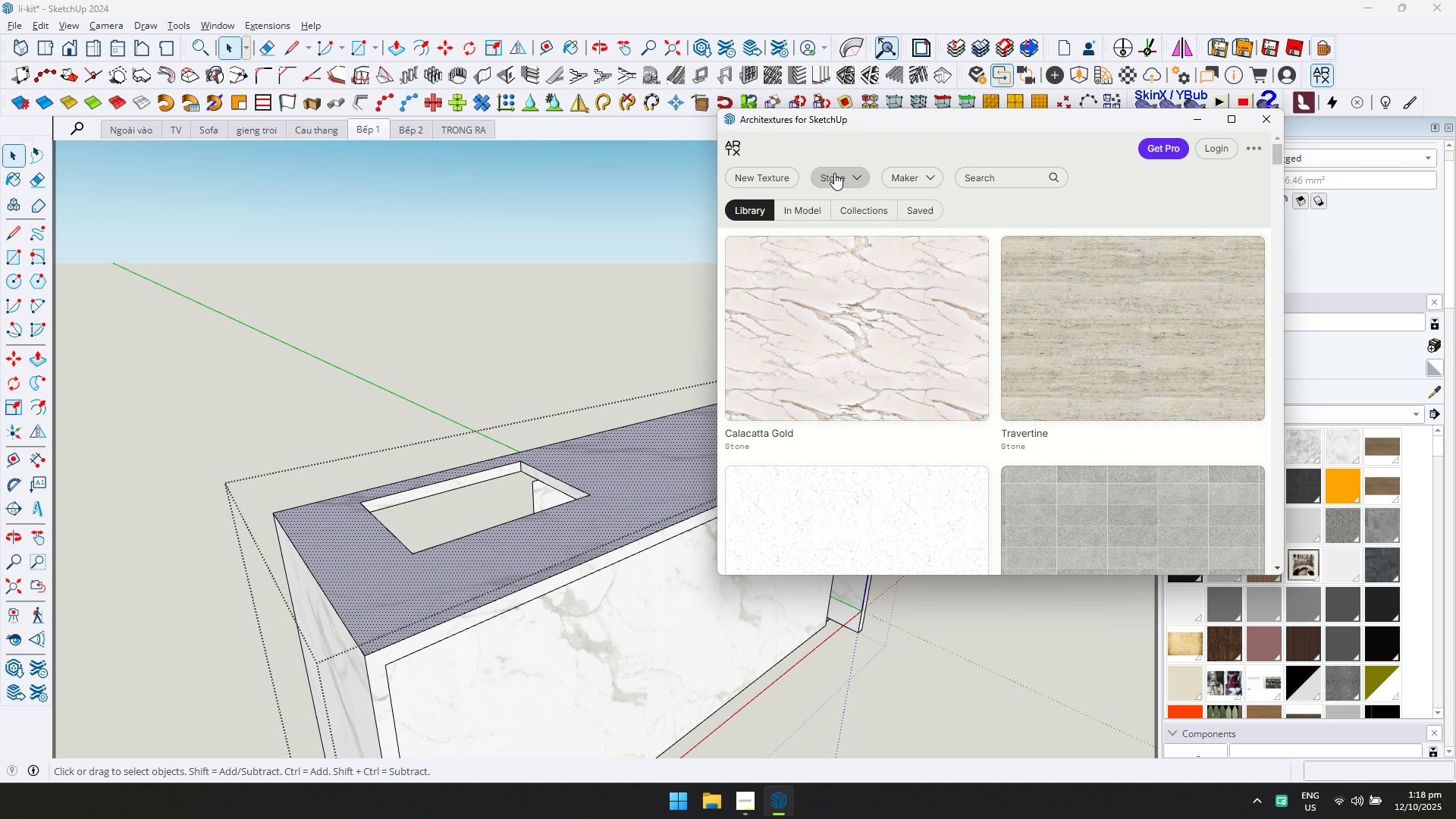 
left_click([834, 173])
 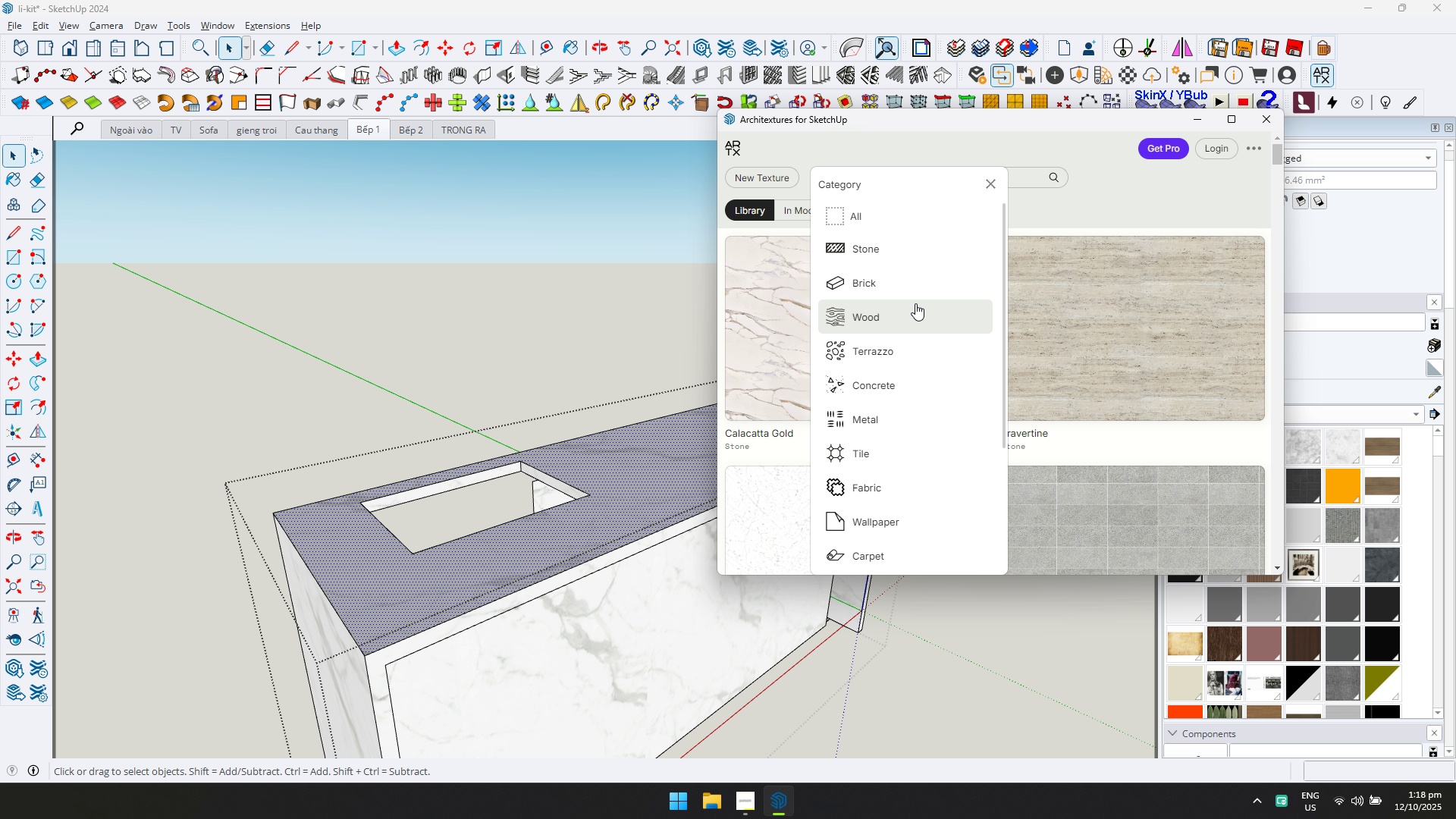 
scroll: coordinate [908, 412], scroll_direction: down, amount: 3.0
 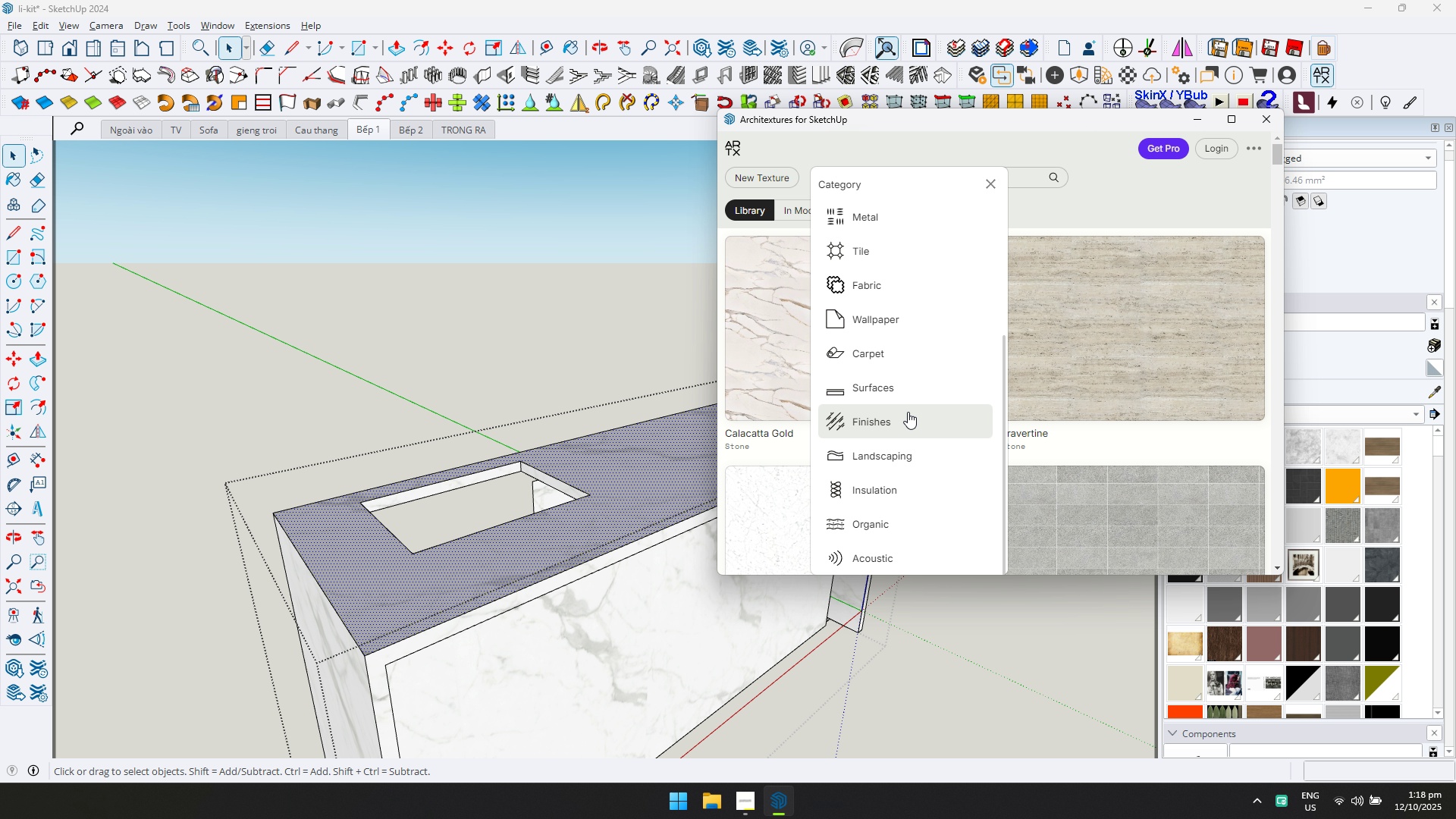 
left_click([908, 412])
 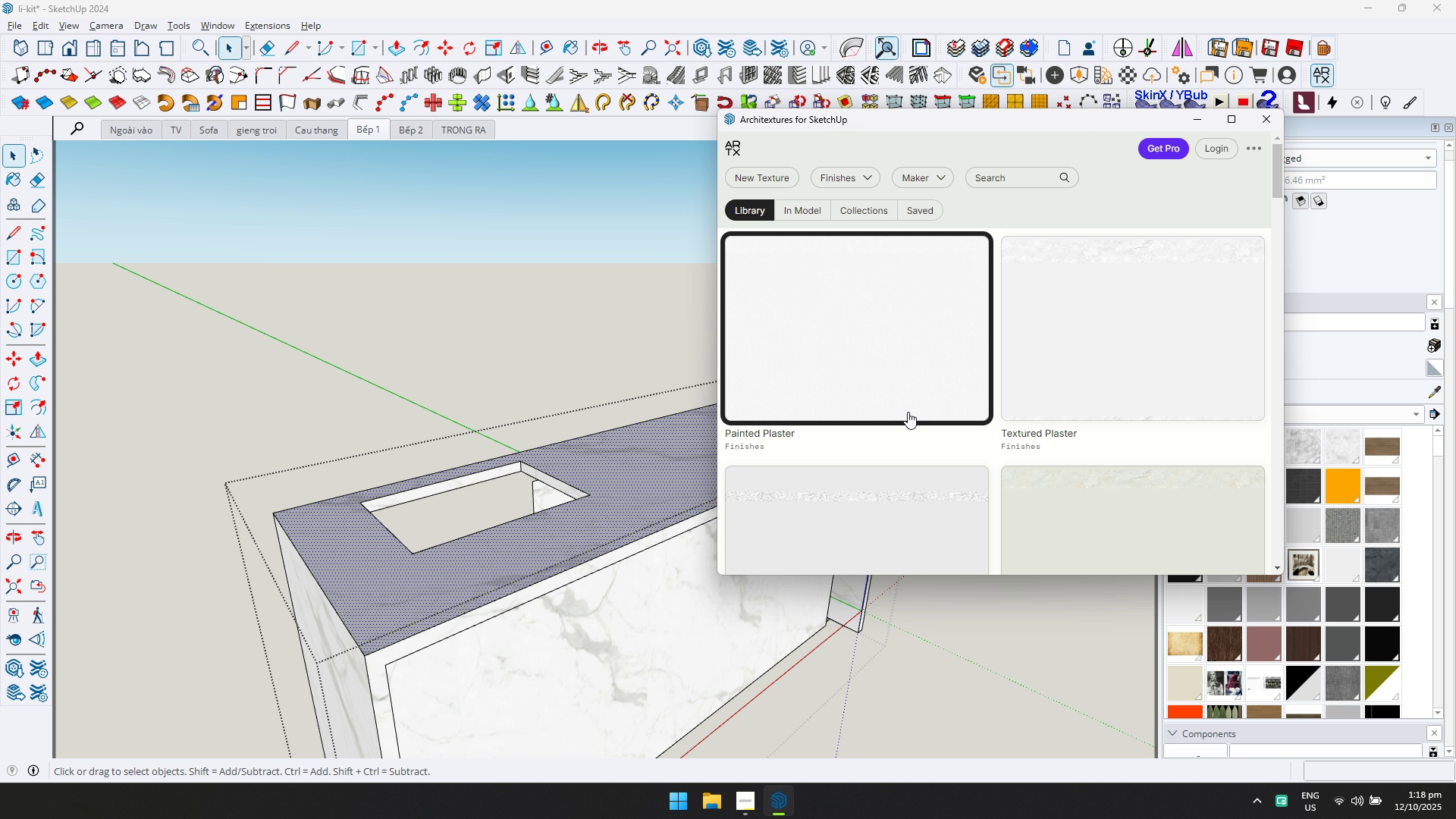 
scroll: coordinate [937, 374], scroll_direction: down, amount: 11.0
 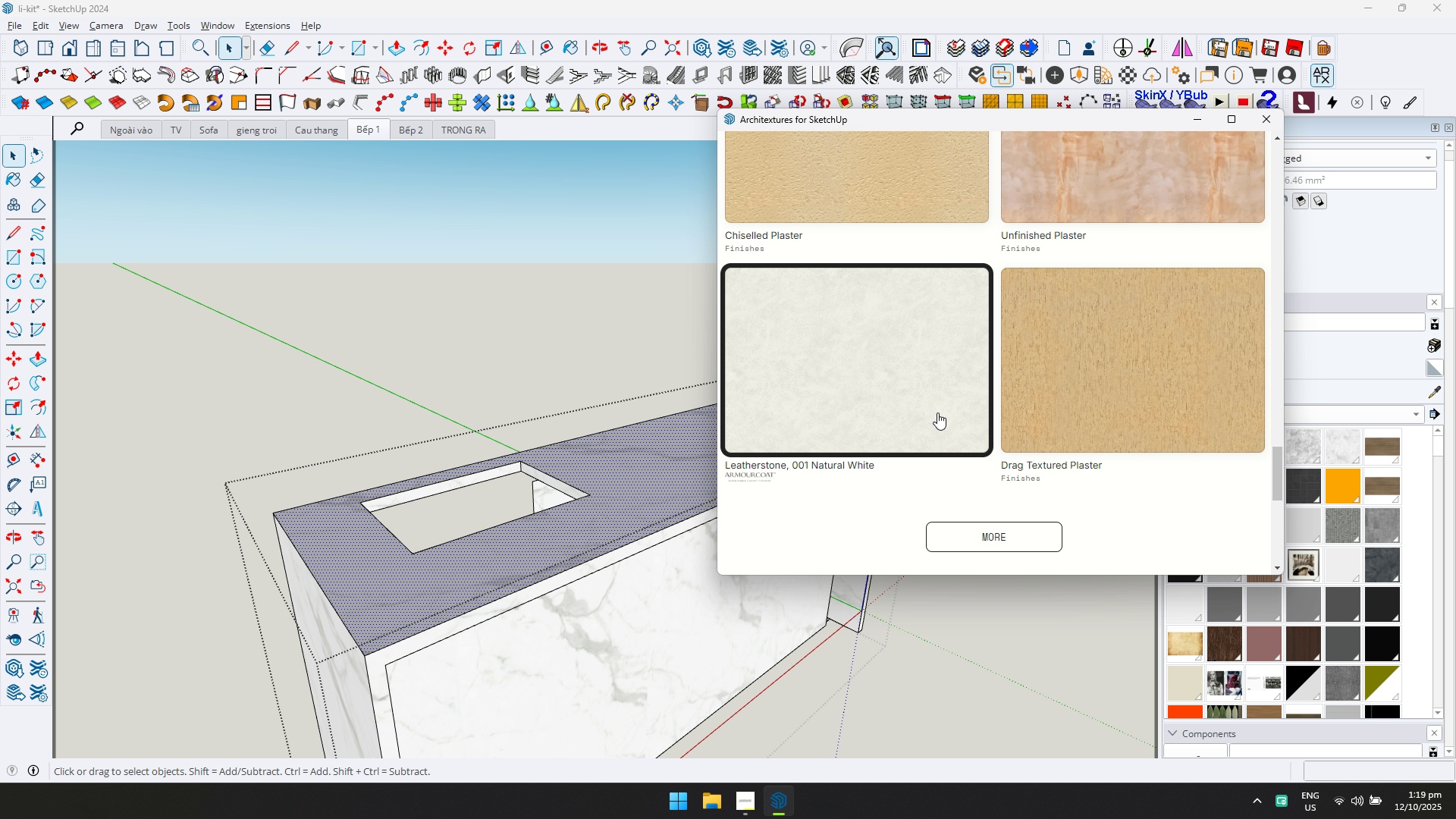 
scroll: coordinate [879, 235], scroll_direction: up, amount: 13.0
 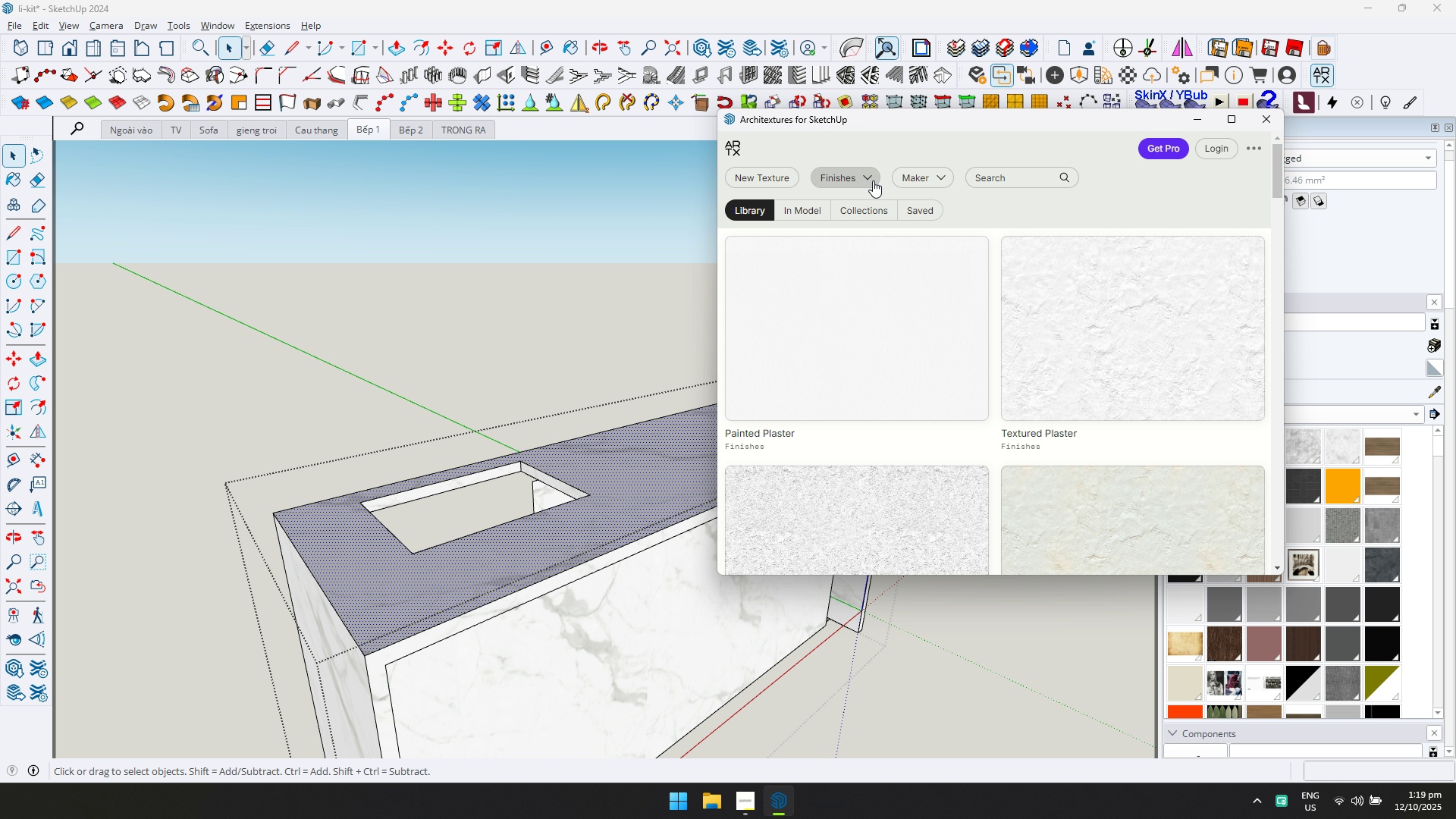 
left_click([873, 180])
 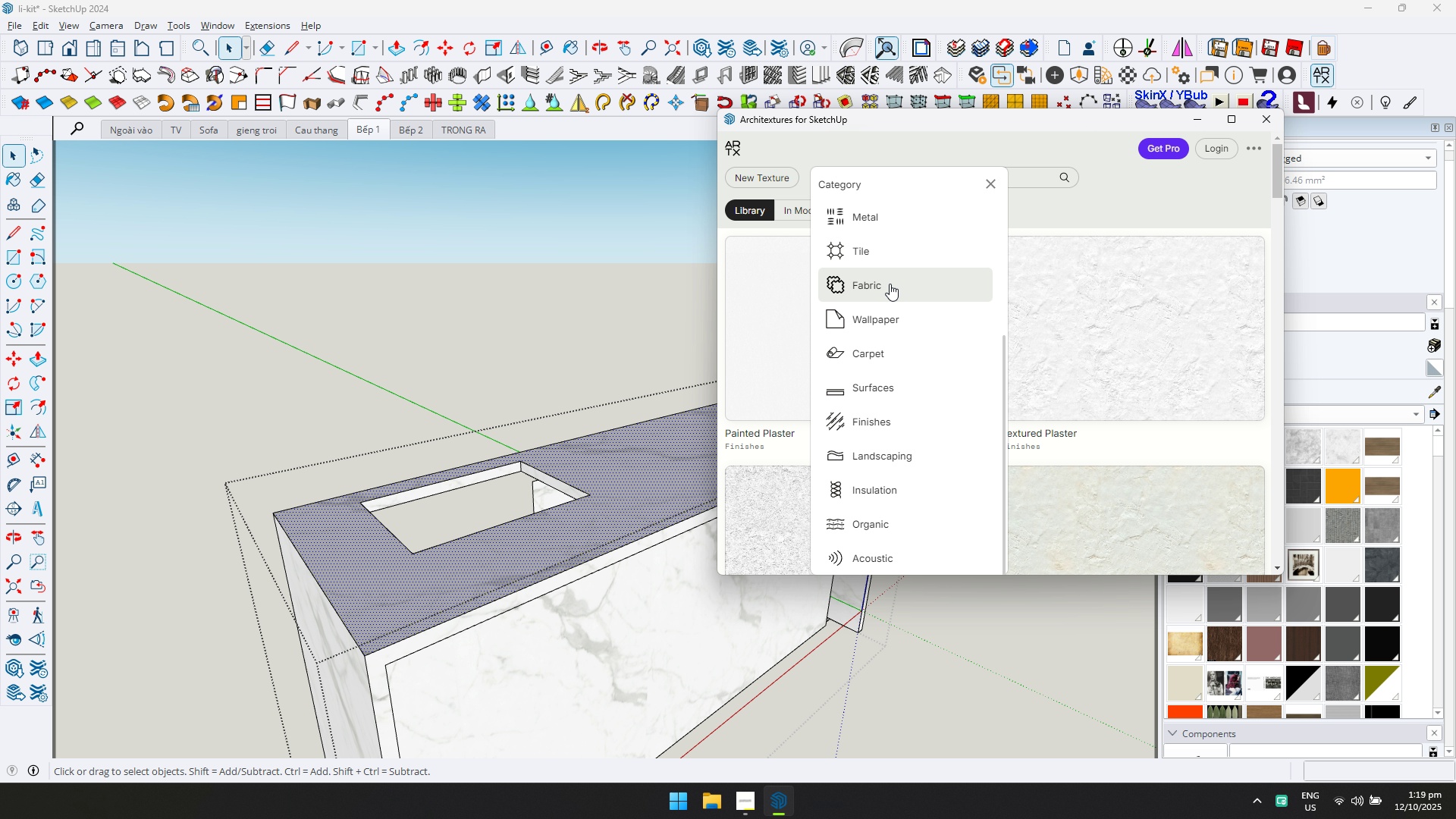 
scroll: coordinate [893, 255], scroll_direction: up, amount: 4.0
 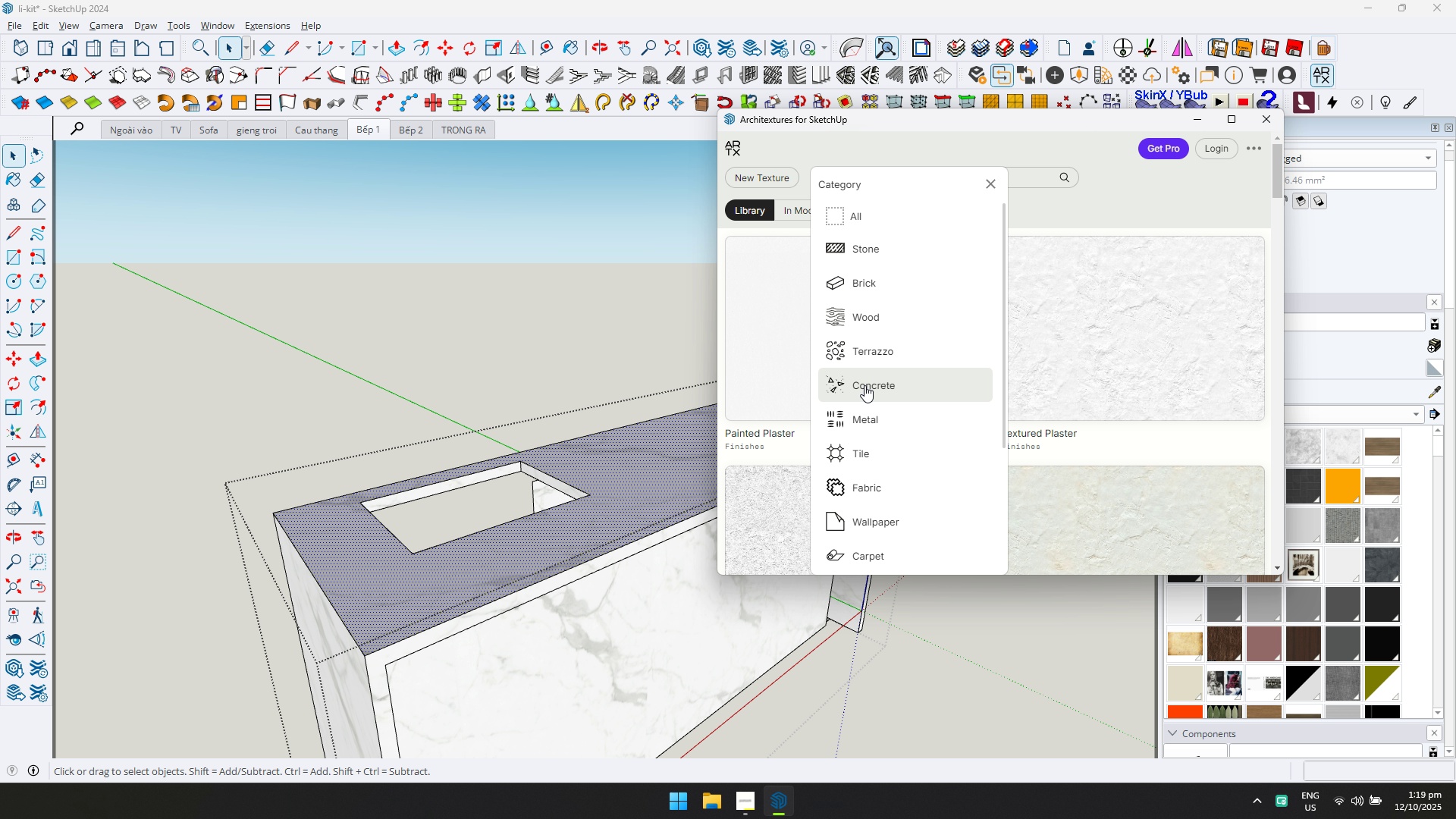 
left_click([865, 357])
 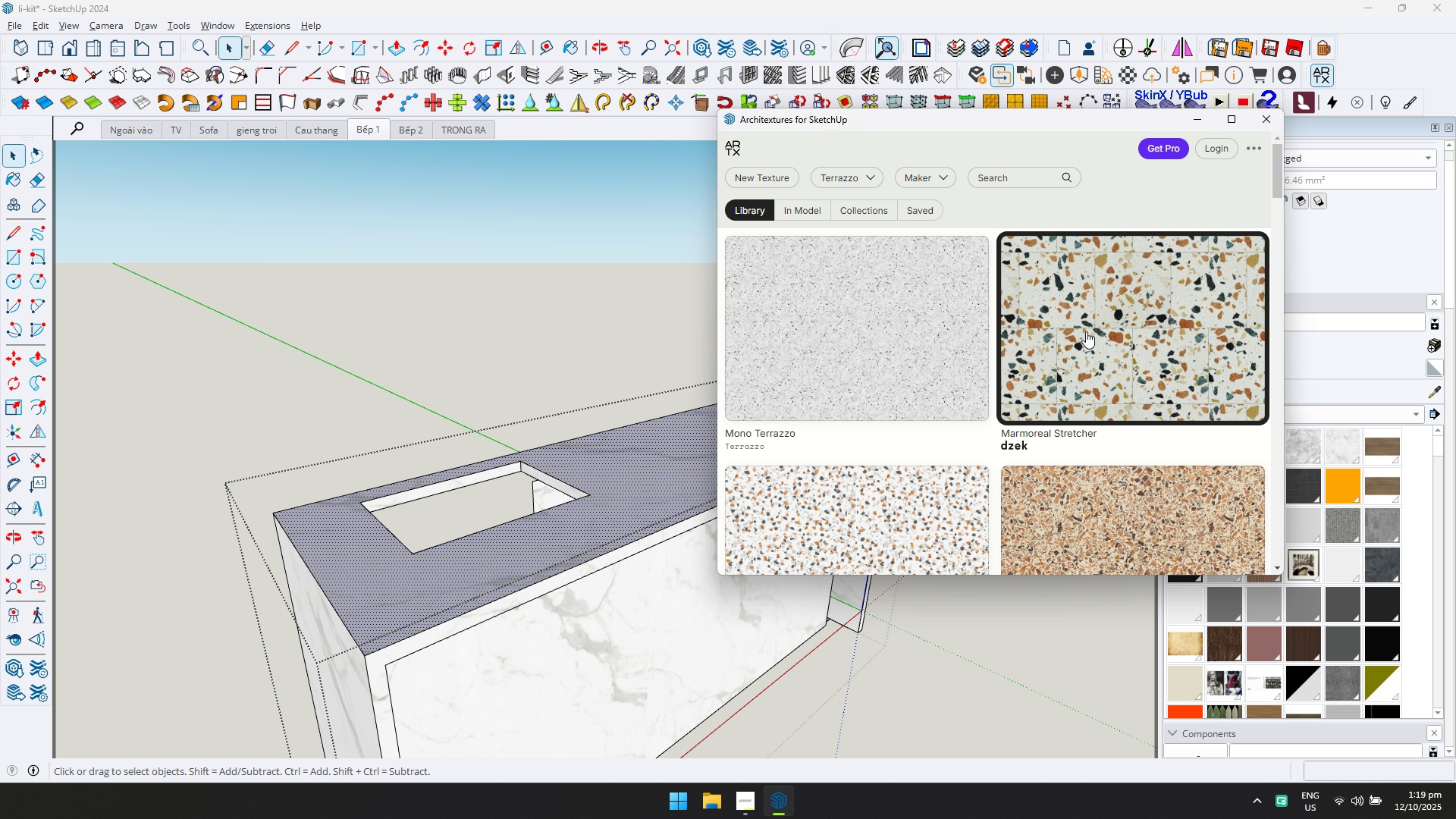 
scroll: coordinate [1083, 332], scroll_direction: down, amount: 2.0
 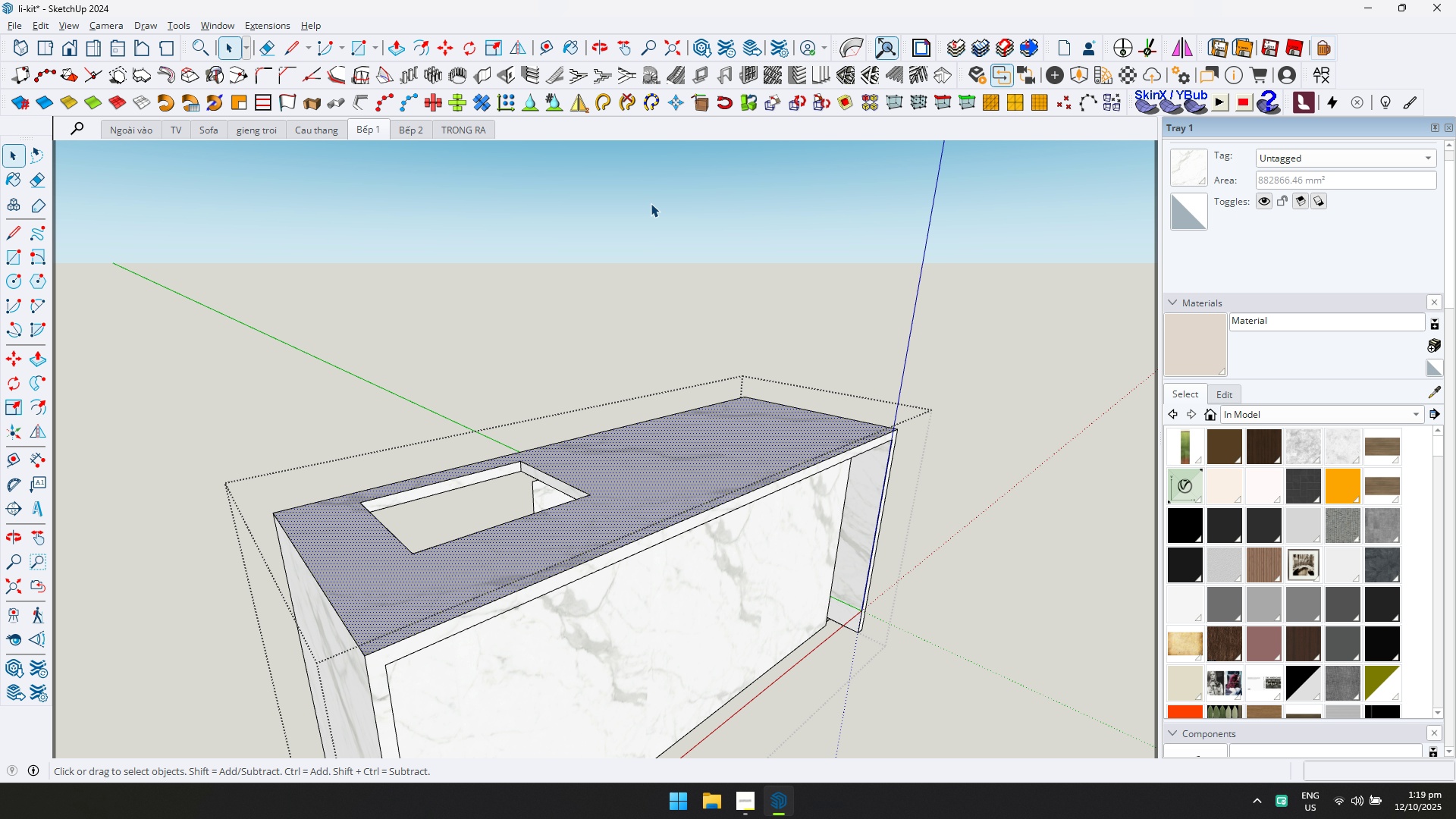 
key(Escape)
 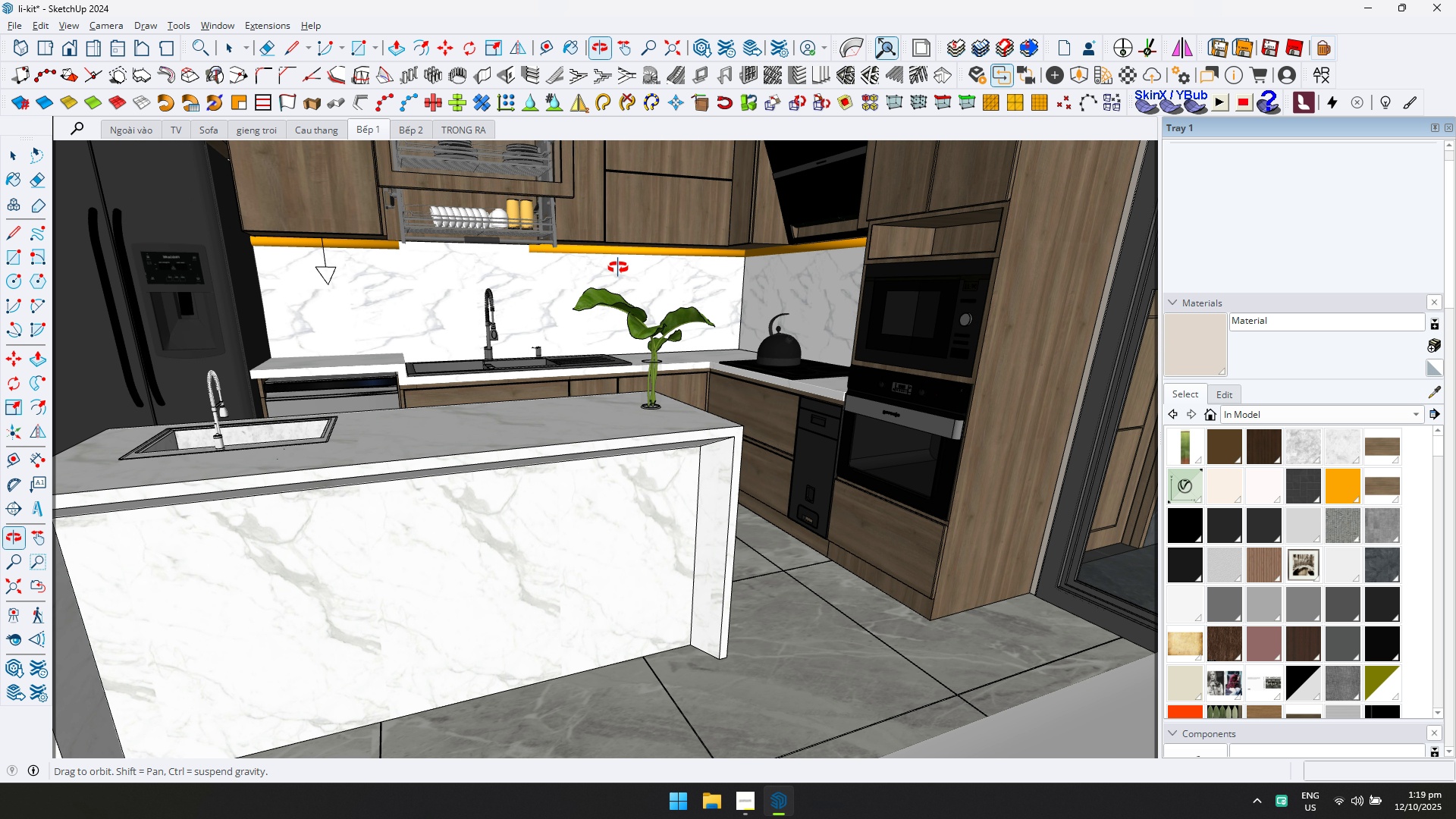 
scroll: coordinate [686, 347], scroll_direction: down, amount: 3.0
 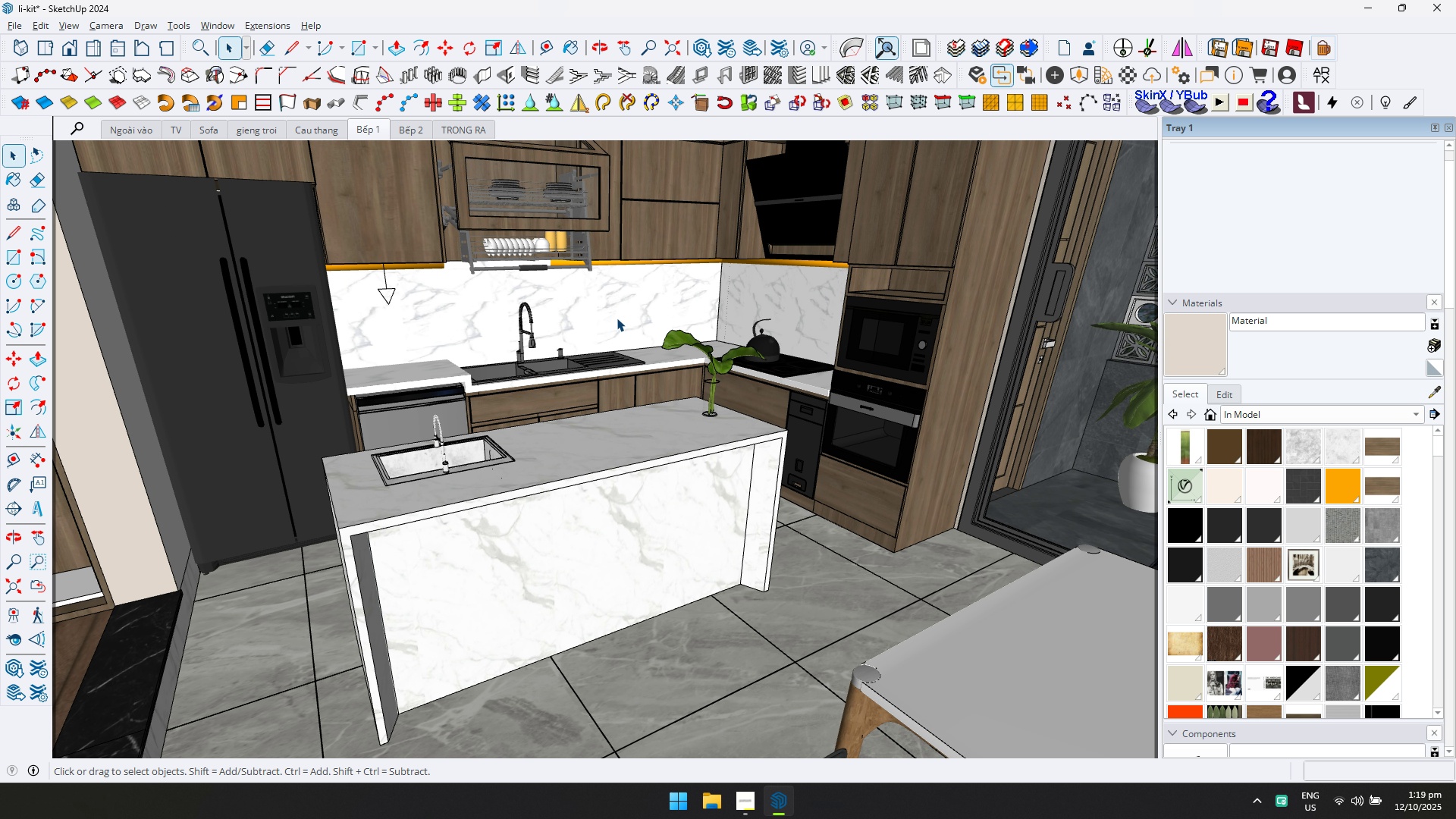 
hold_key(key=ShiftLeft, duration=0.72)
 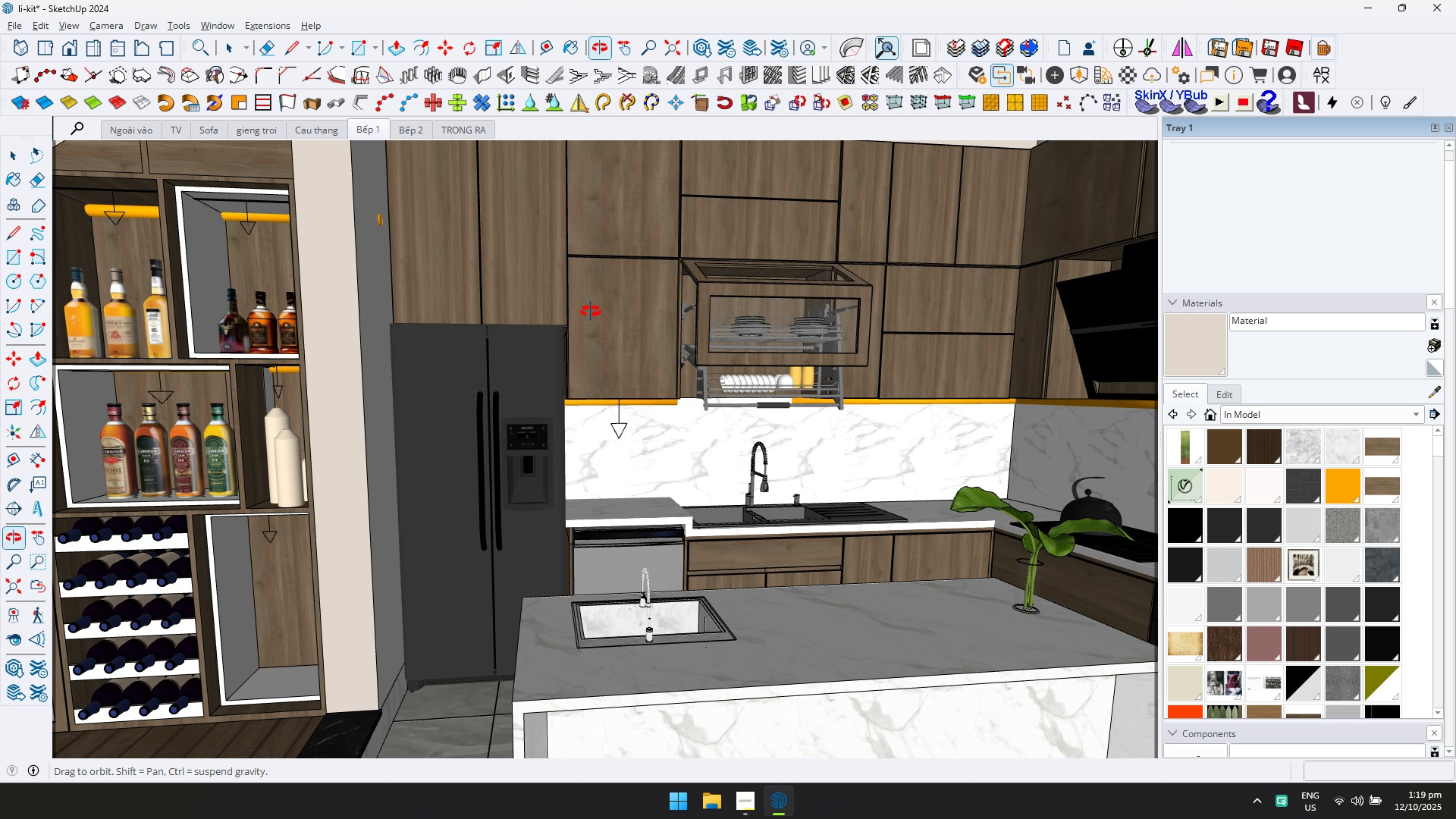 
hold_key(key=ShiftLeft, duration=0.59)
 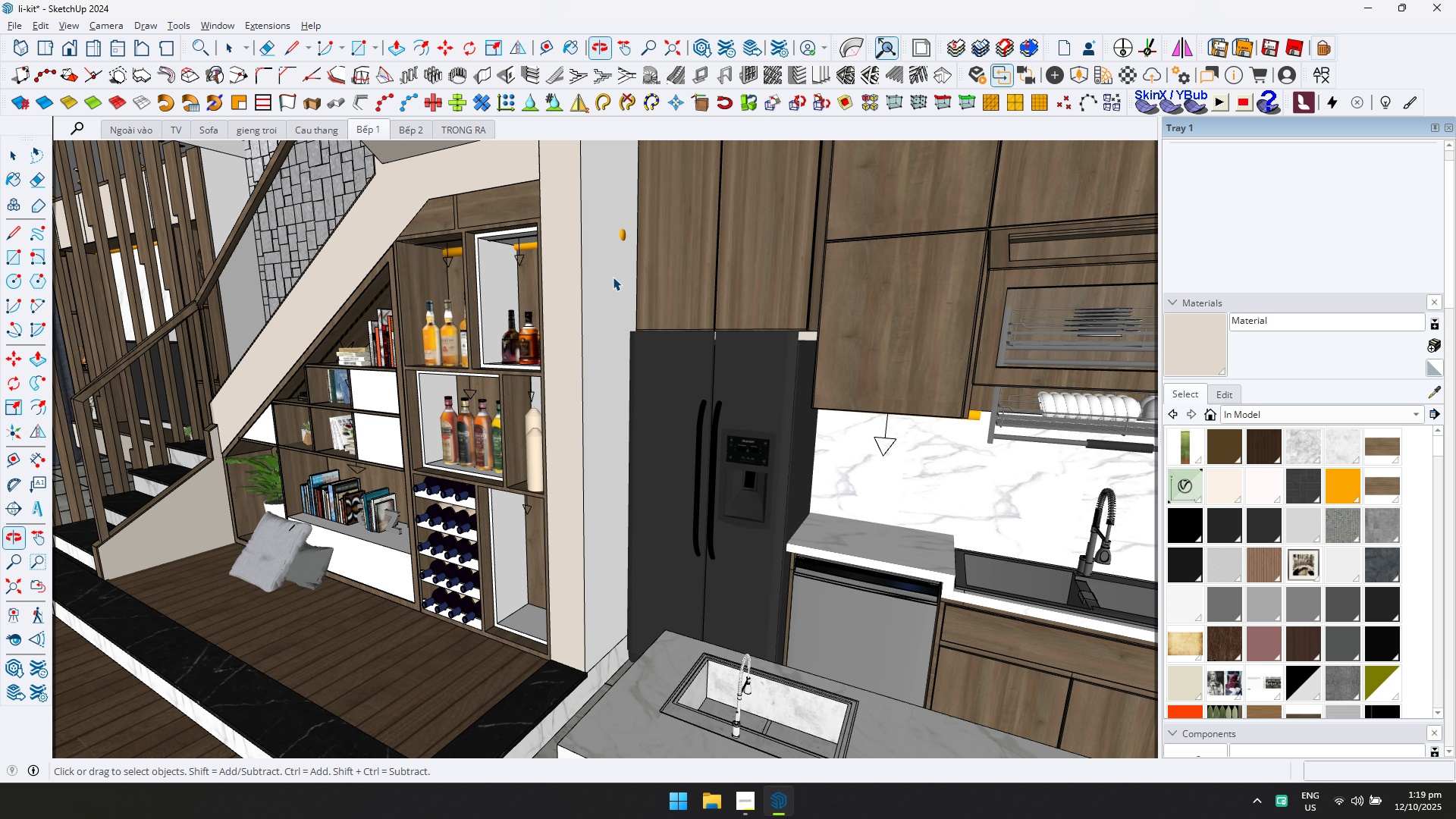 
scroll: coordinate [610, 234], scroll_direction: up, amount: 2.0
 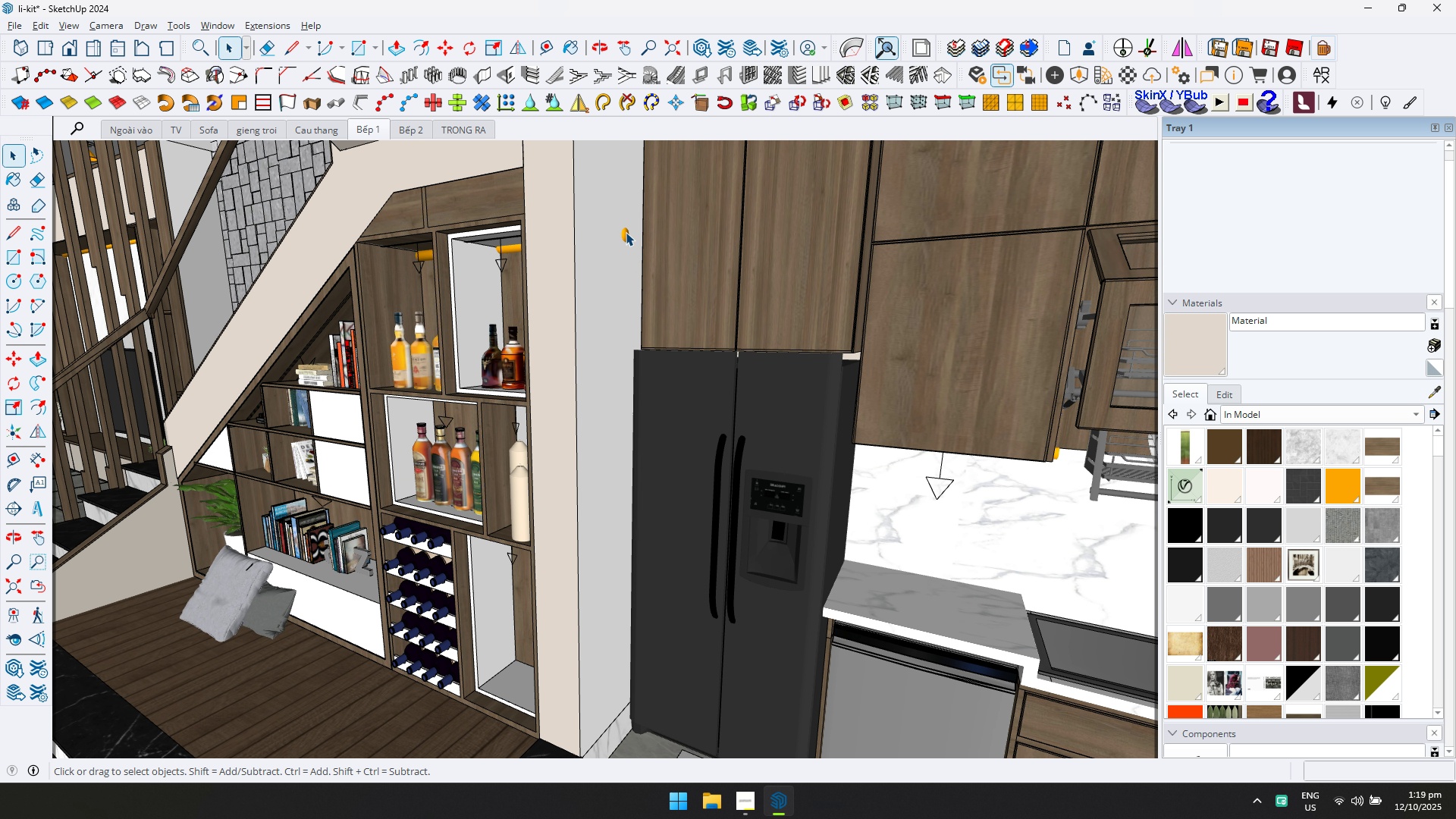 
left_click([626, 232])
 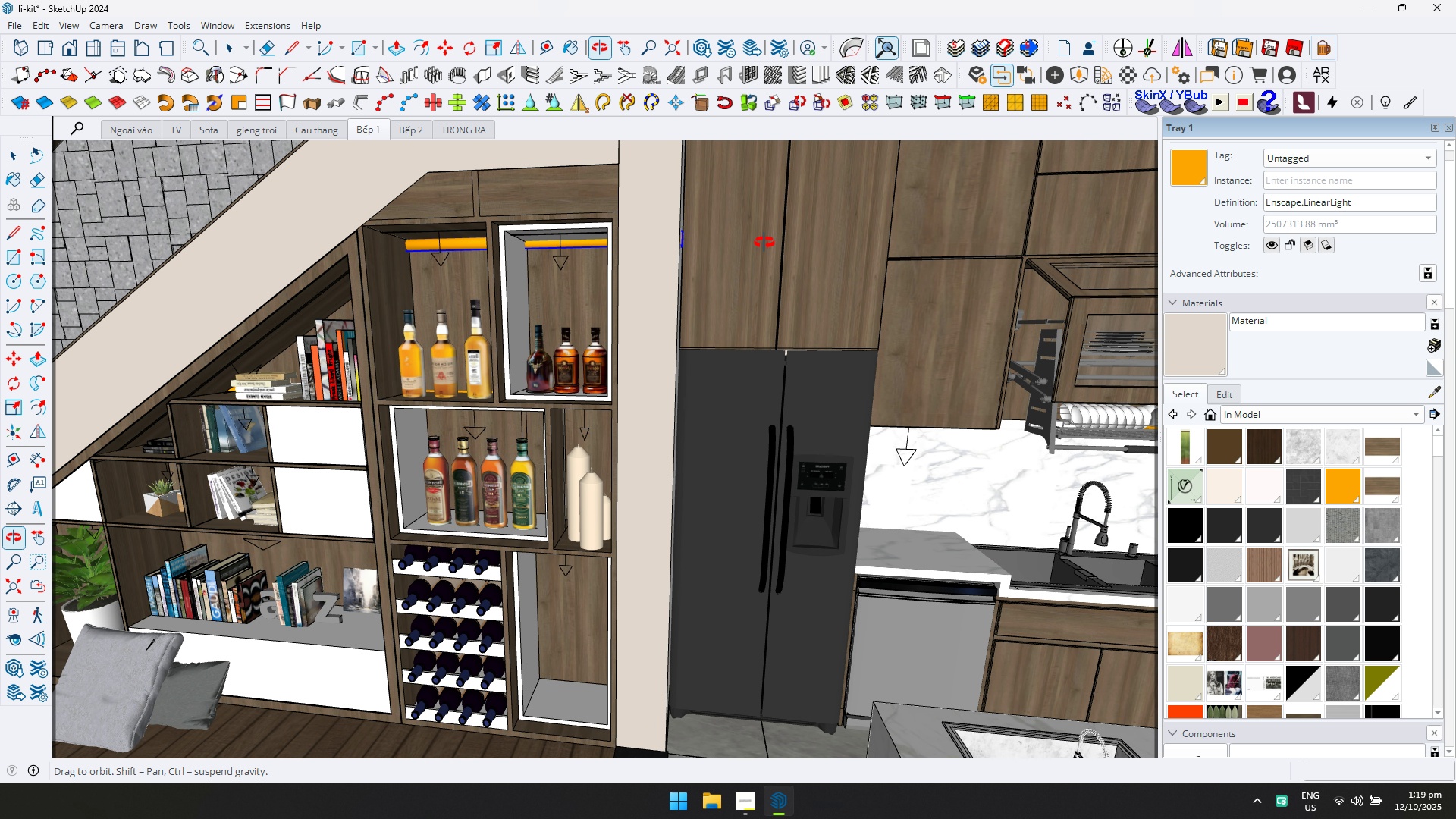 
type(sm)
 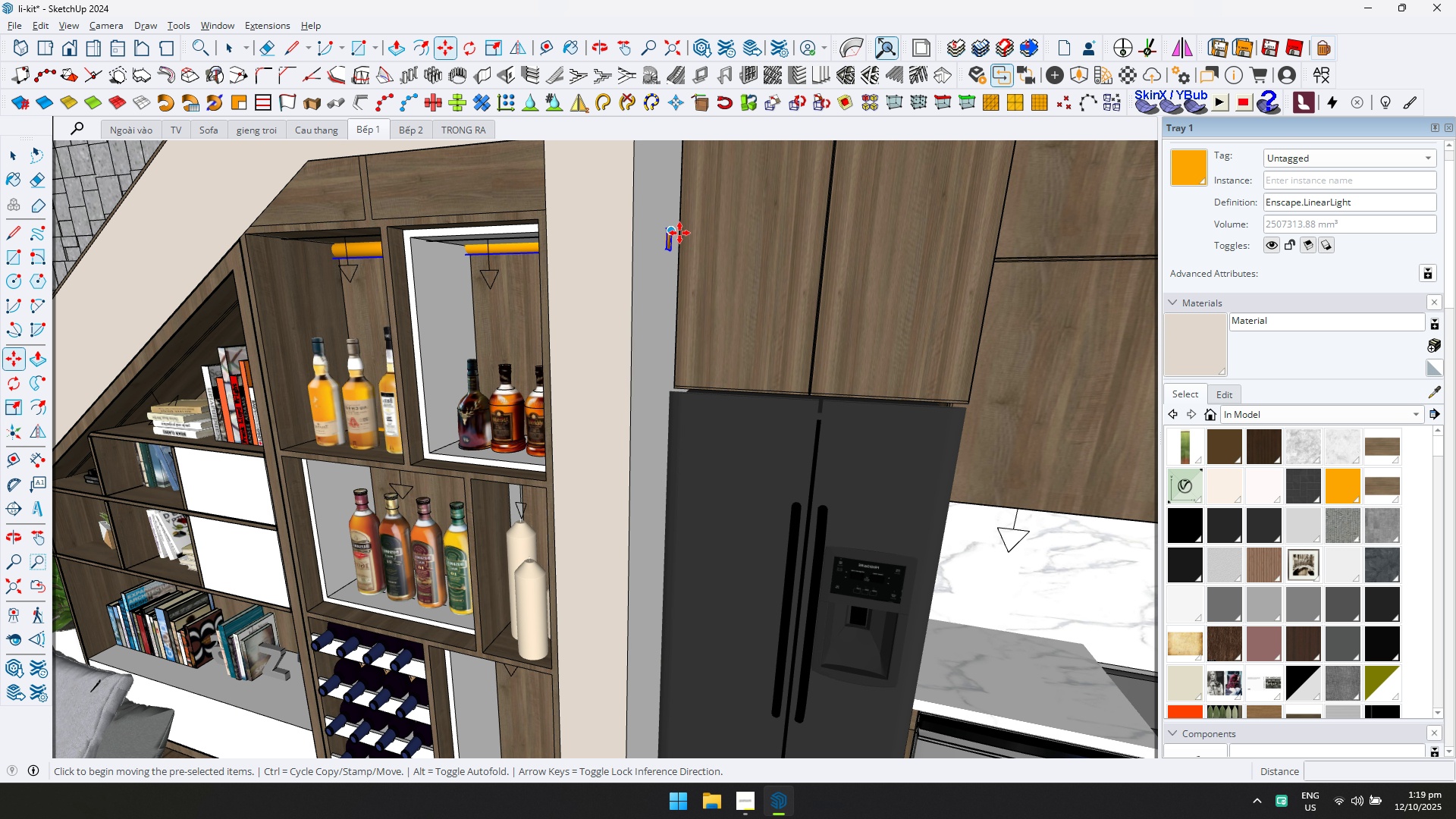 
scroll: coordinate [704, 243], scroll_direction: up, amount: 3.0
 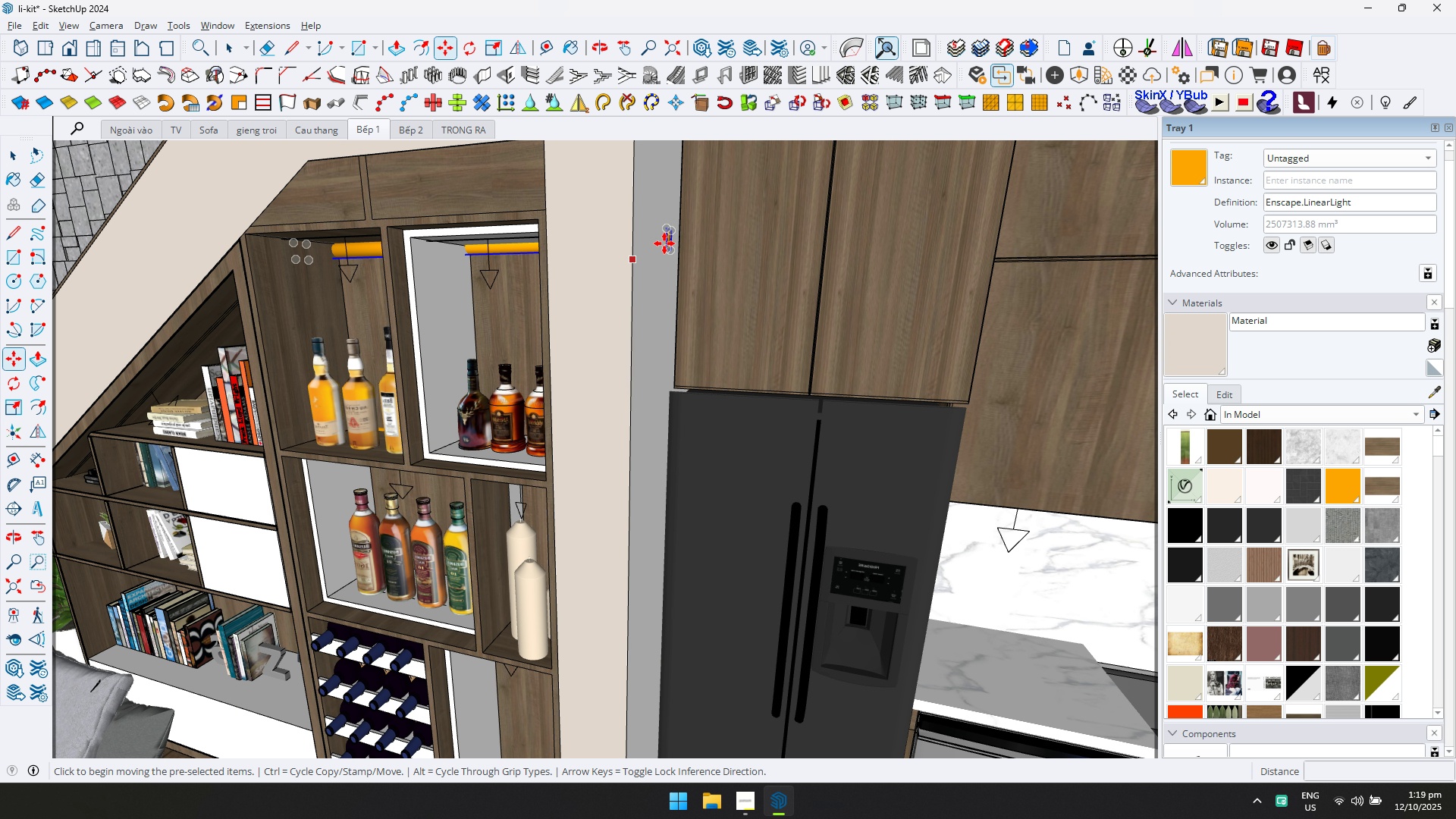 
left_click([679, 232])
 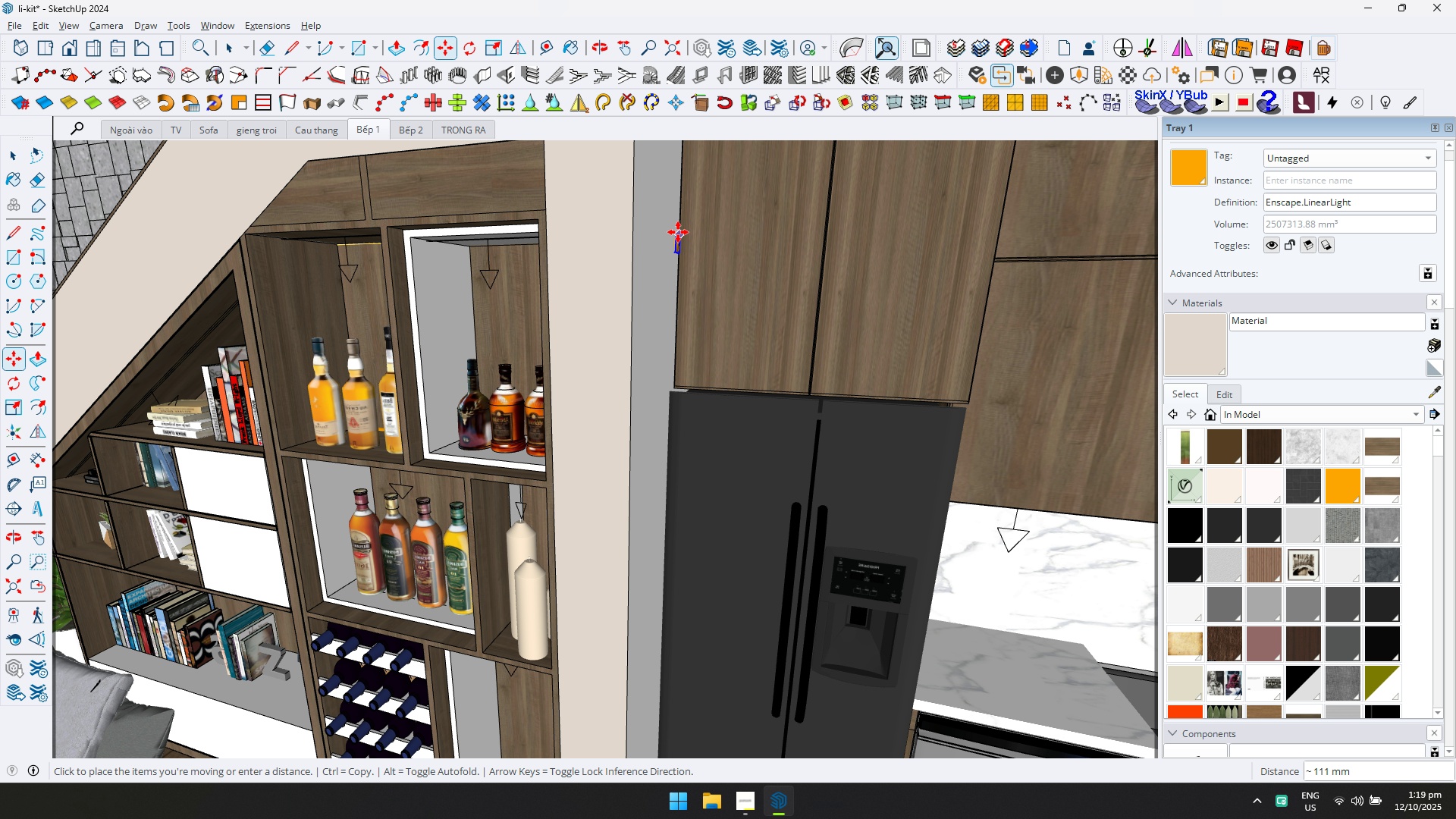 
key(ArrowLeft)
 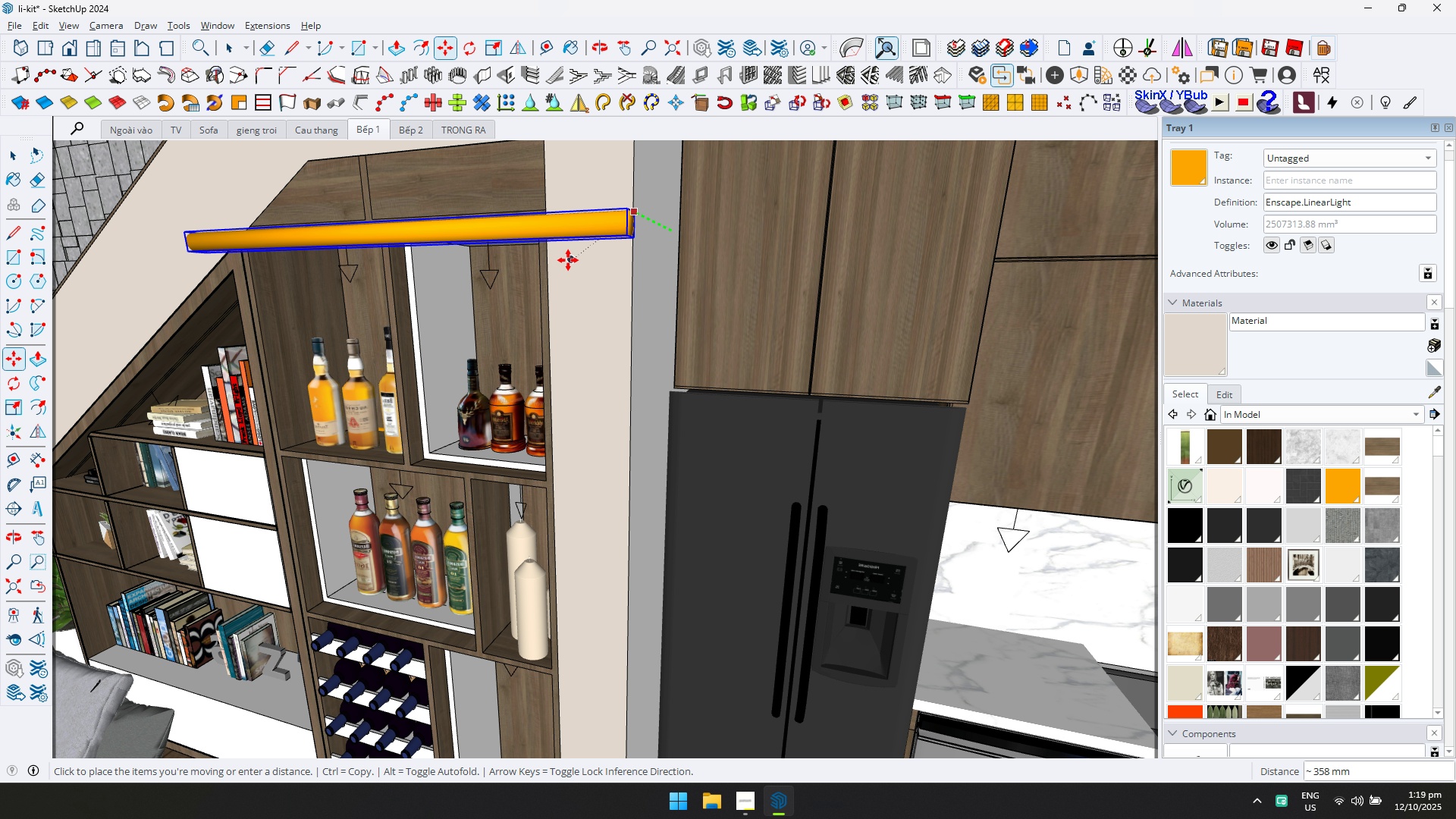 
key(ArrowRight)
 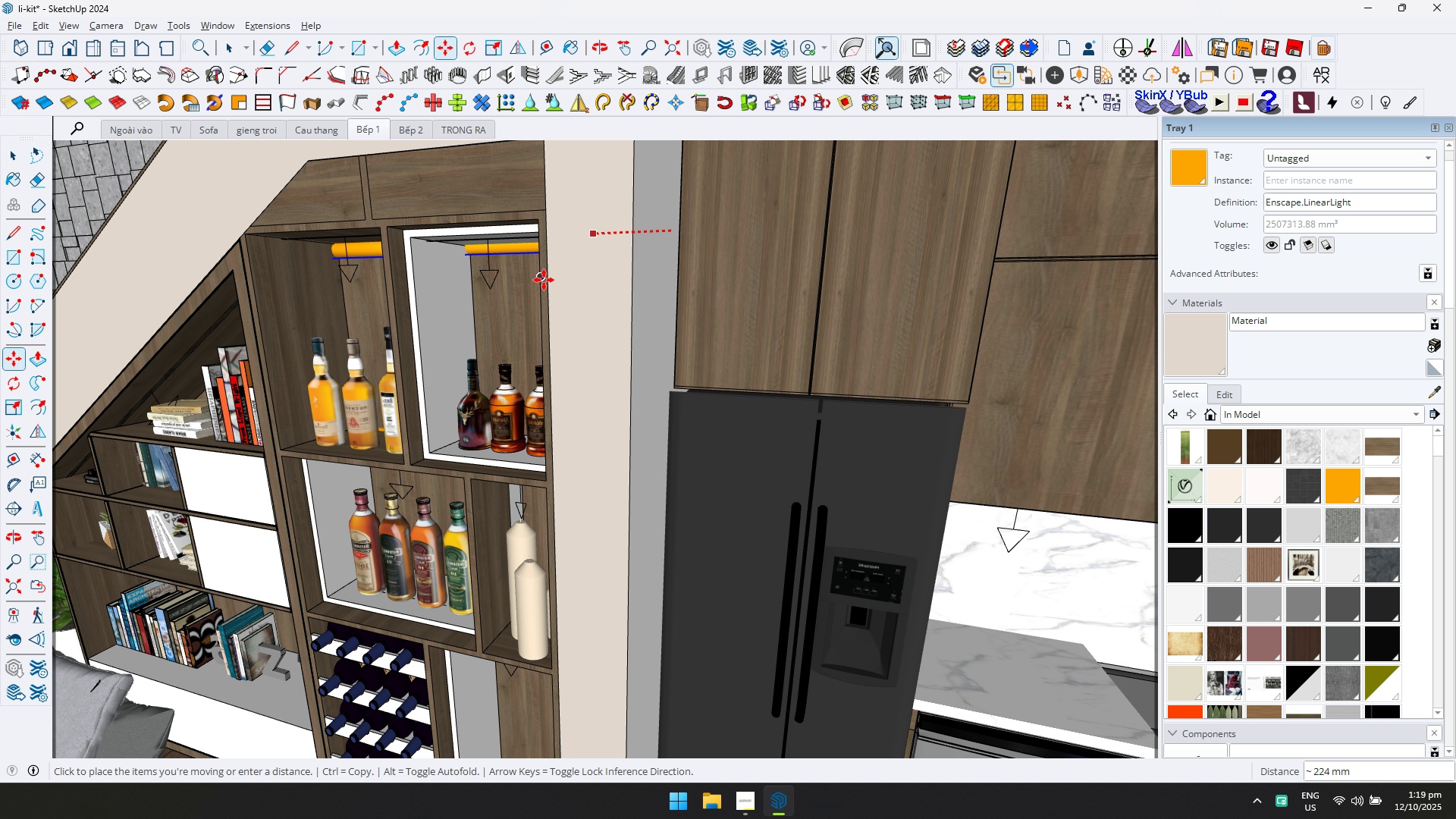 
left_click([550, 280])
 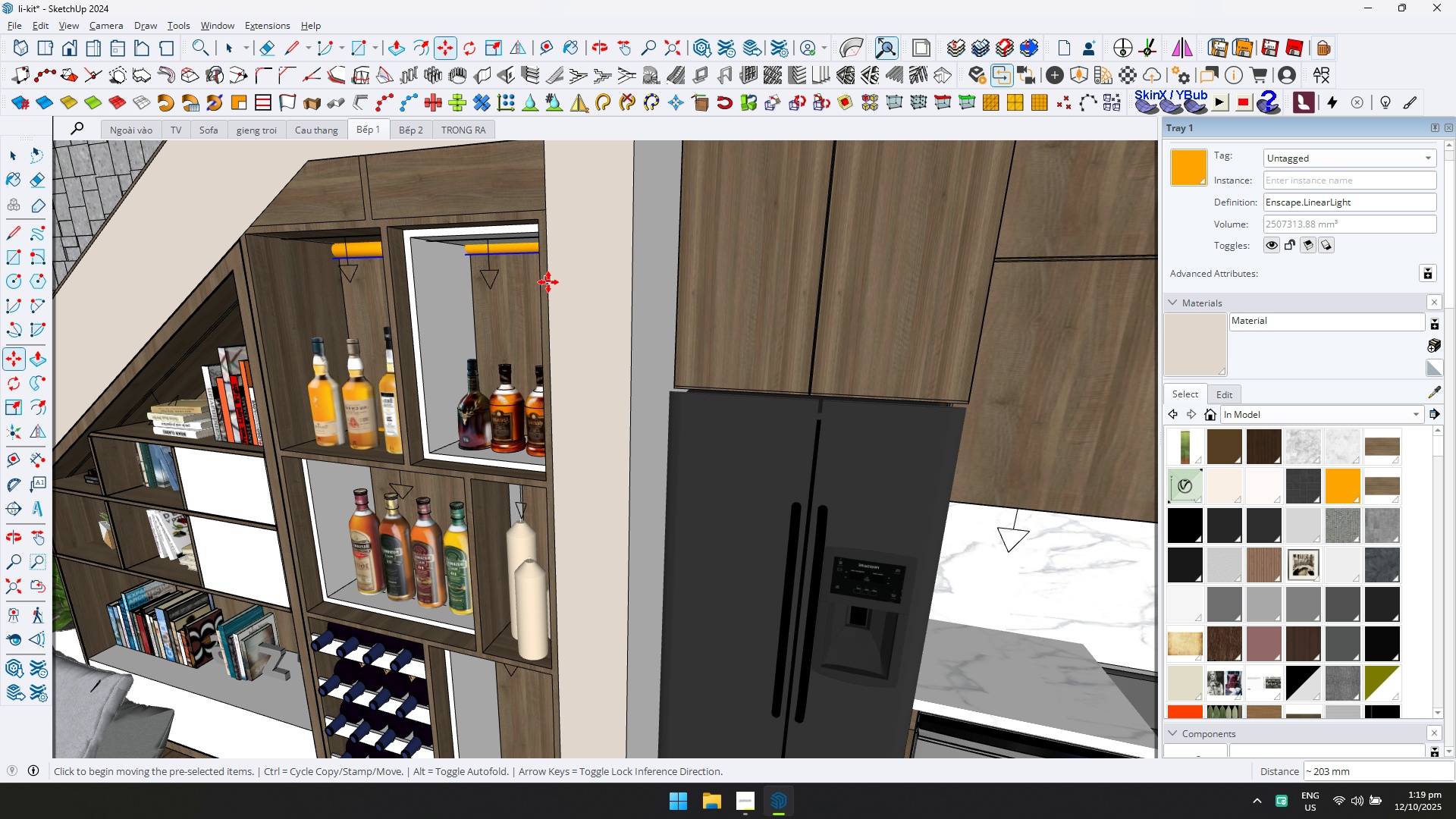 
hold_key(key=Z, duration=0.49)
 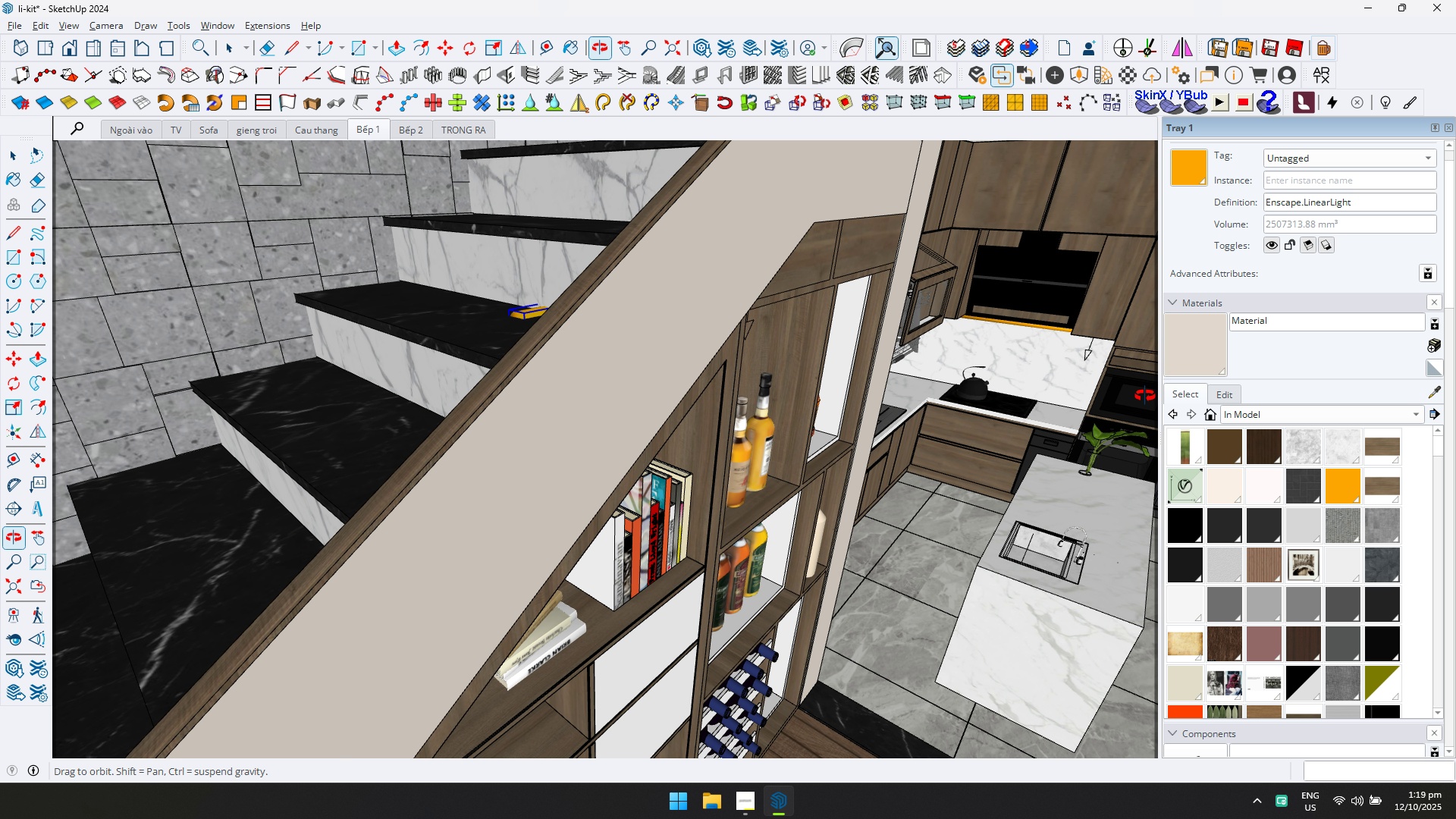 
key(Shift+ShiftLeft)
 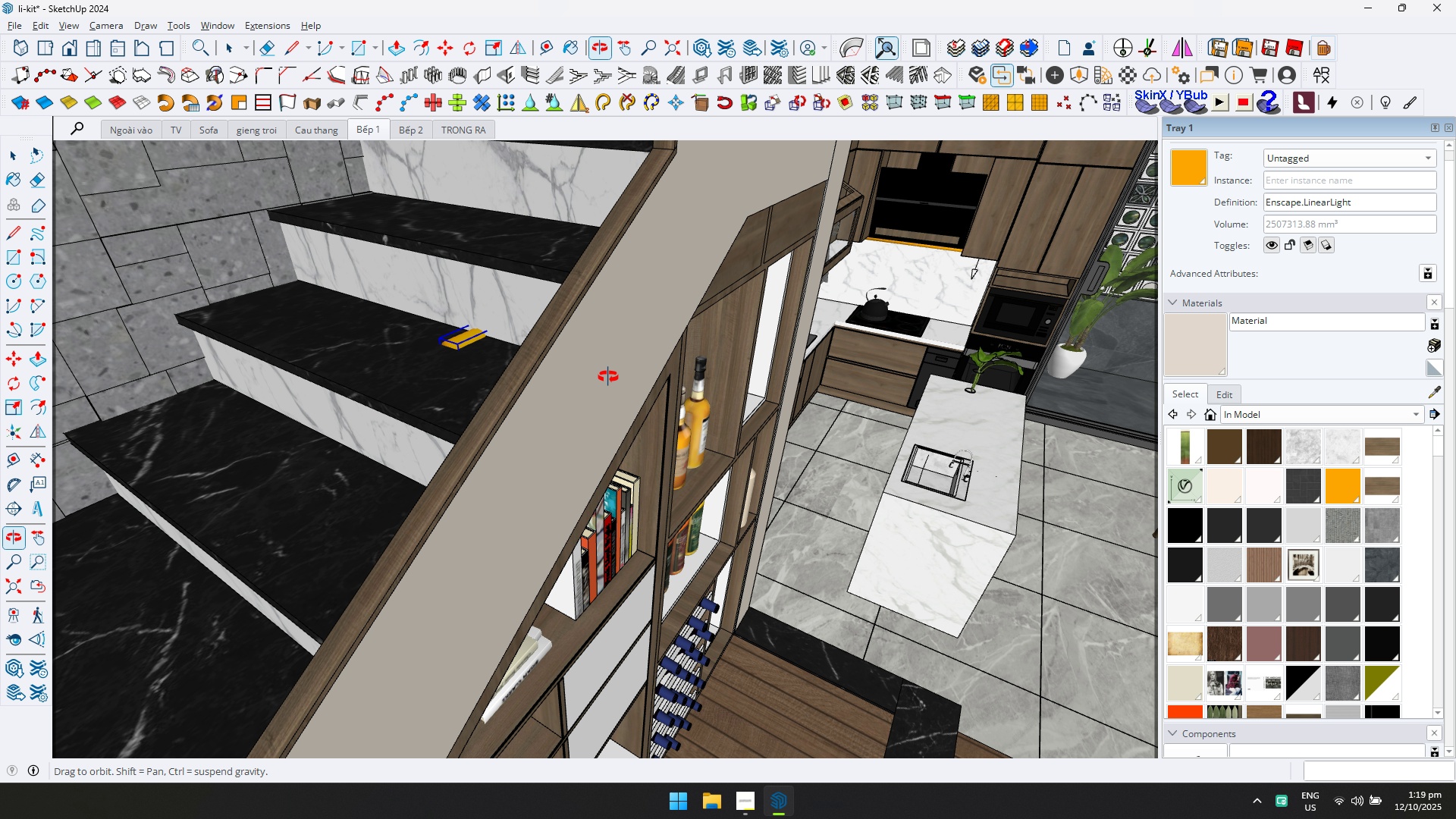 
scroll: coordinate [345, 252], scroll_direction: down, amount: 8.0
 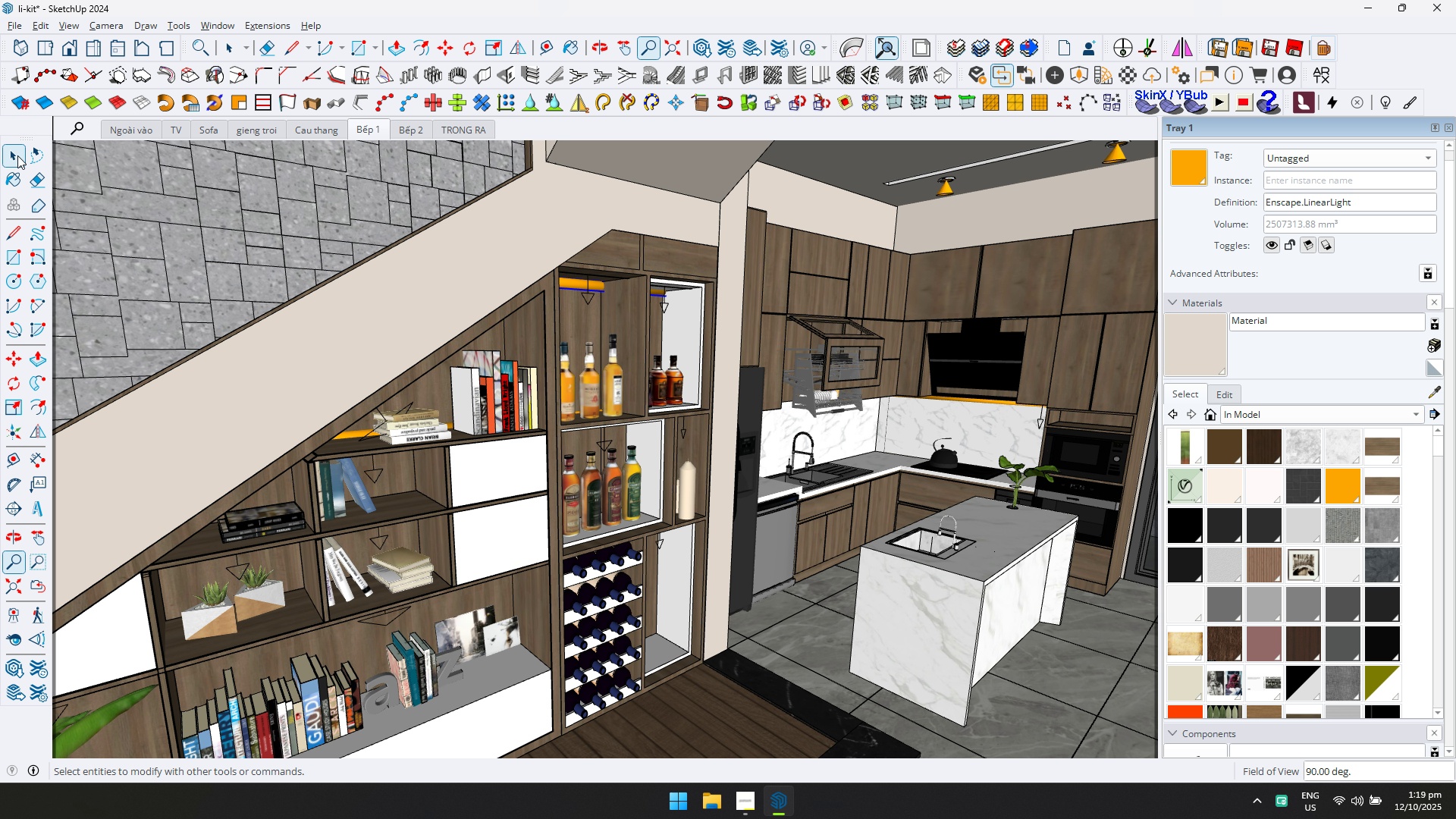 
left_click([17, 155])
 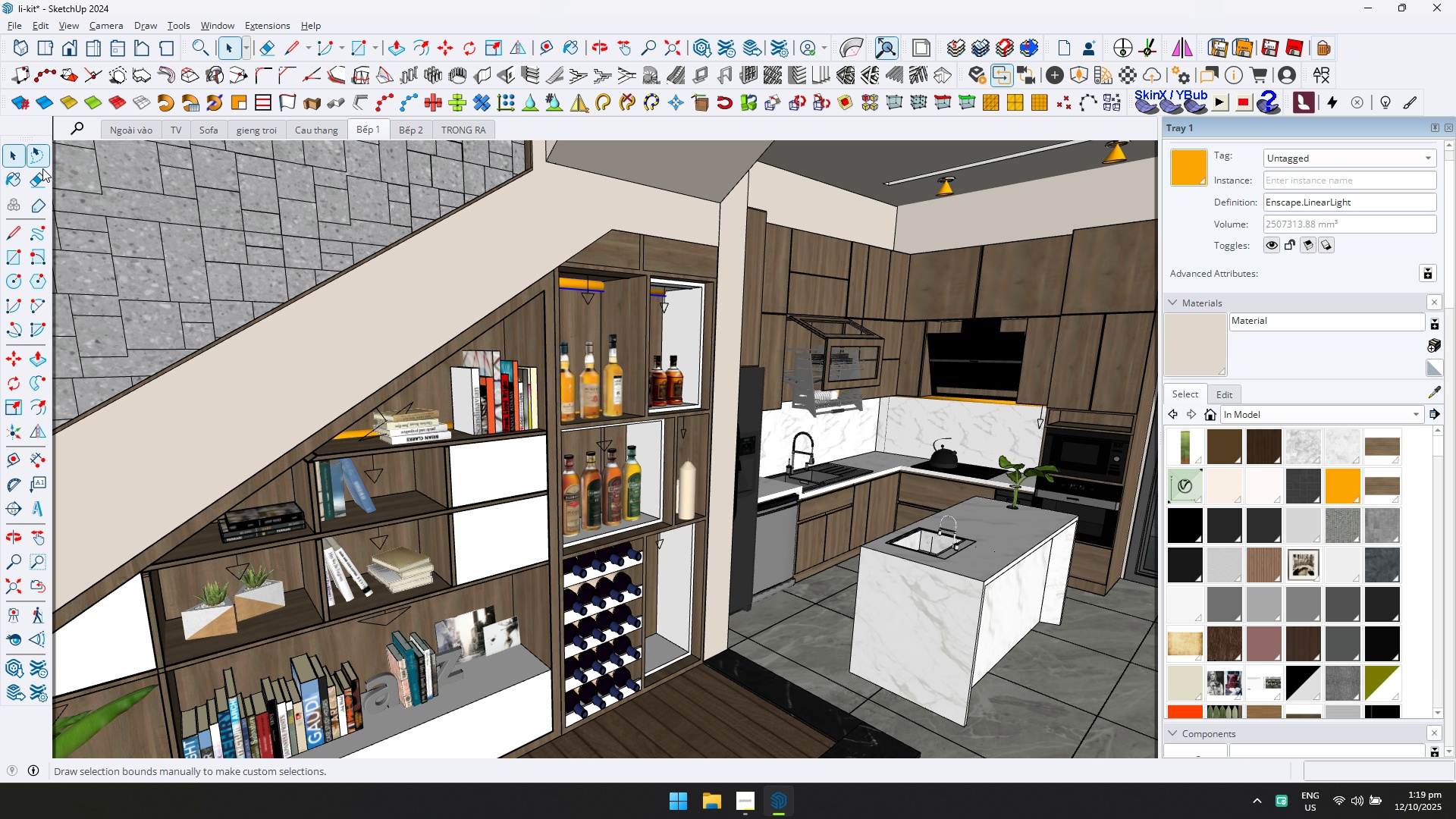 
key(Escape)
 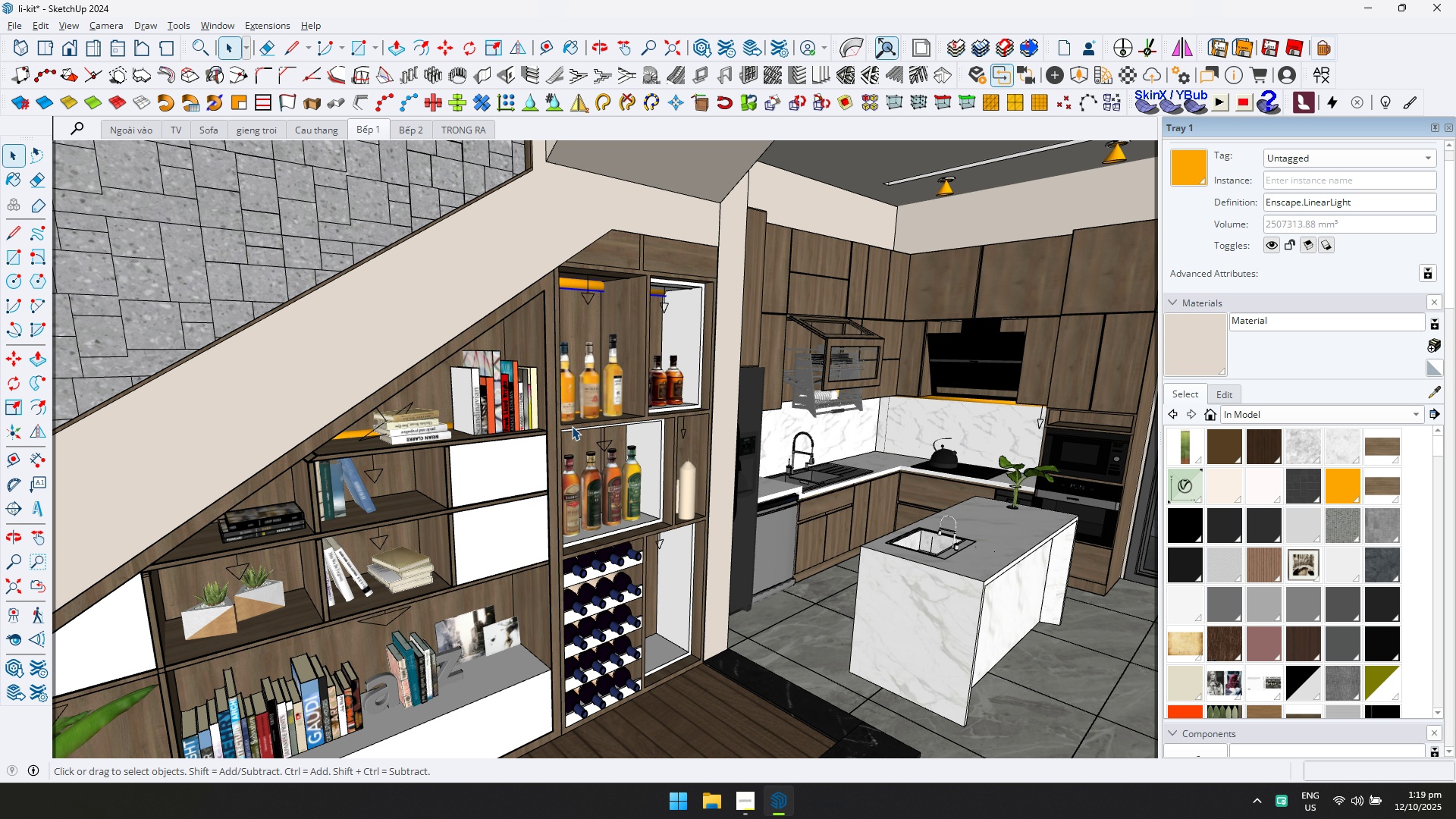 
scroll: coordinate [587, 435], scroll_direction: down, amount: 2.0
 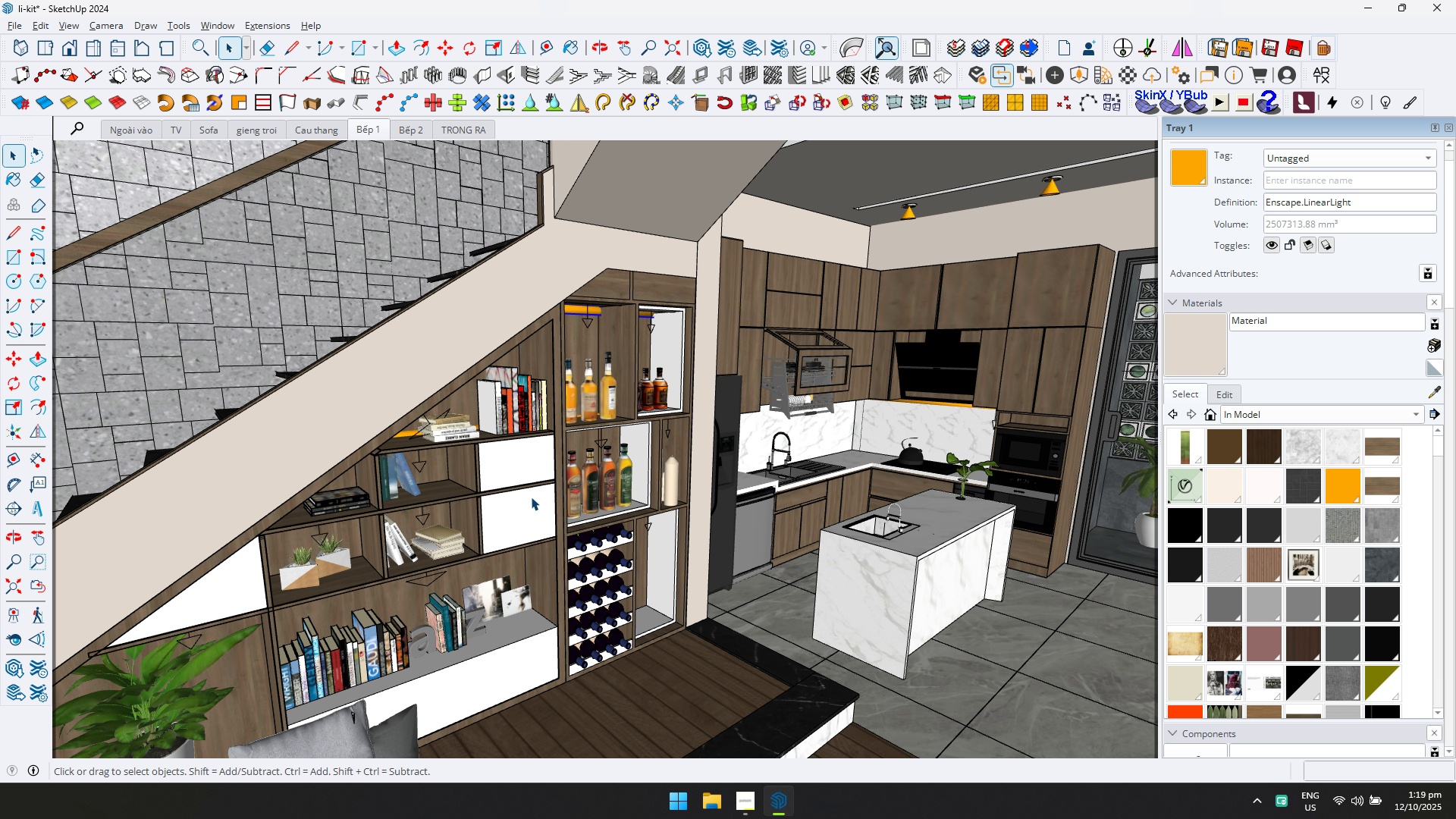 
hold_key(key=ShiftLeft, duration=0.51)
 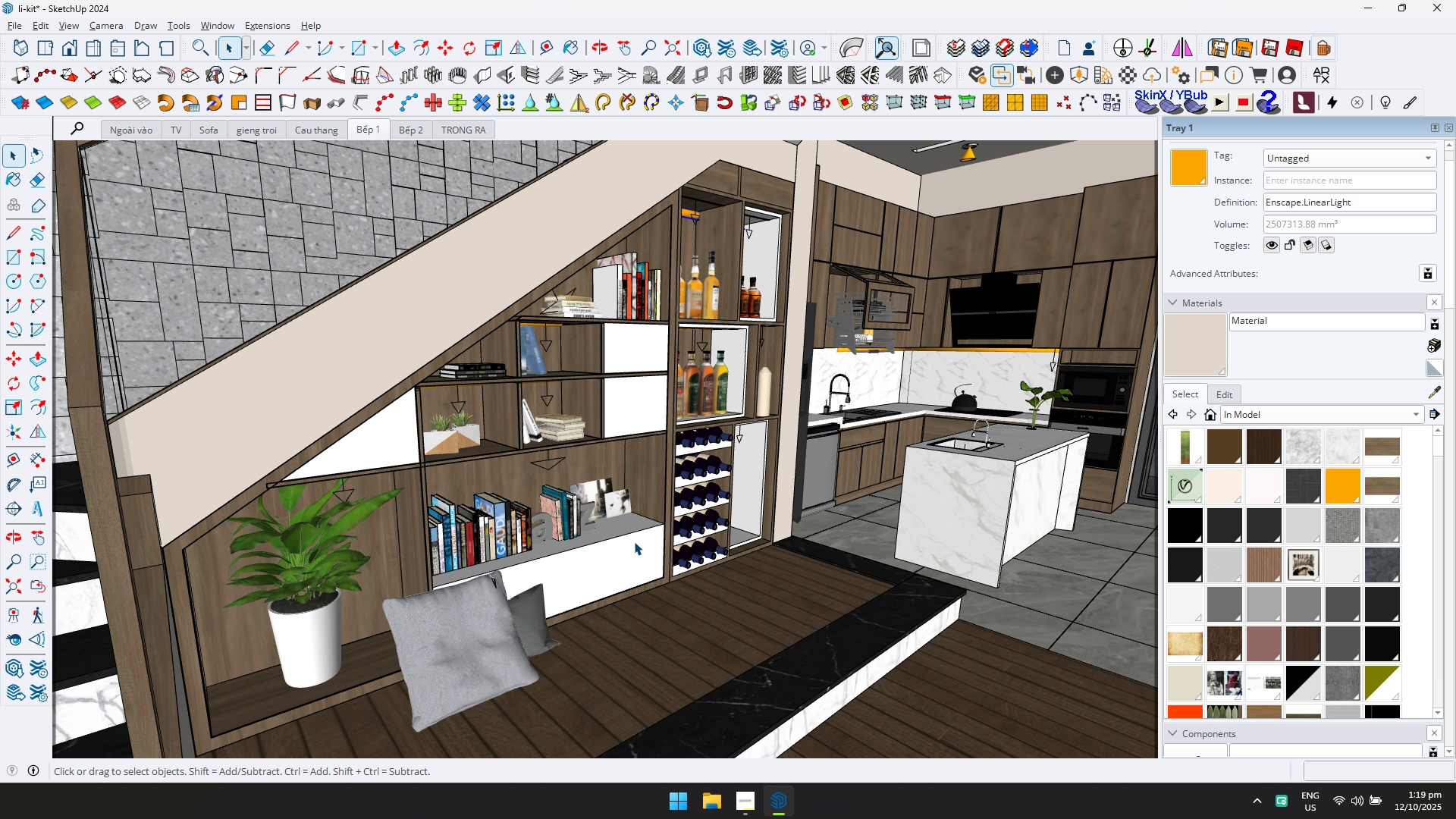 
double_click([633, 541])
 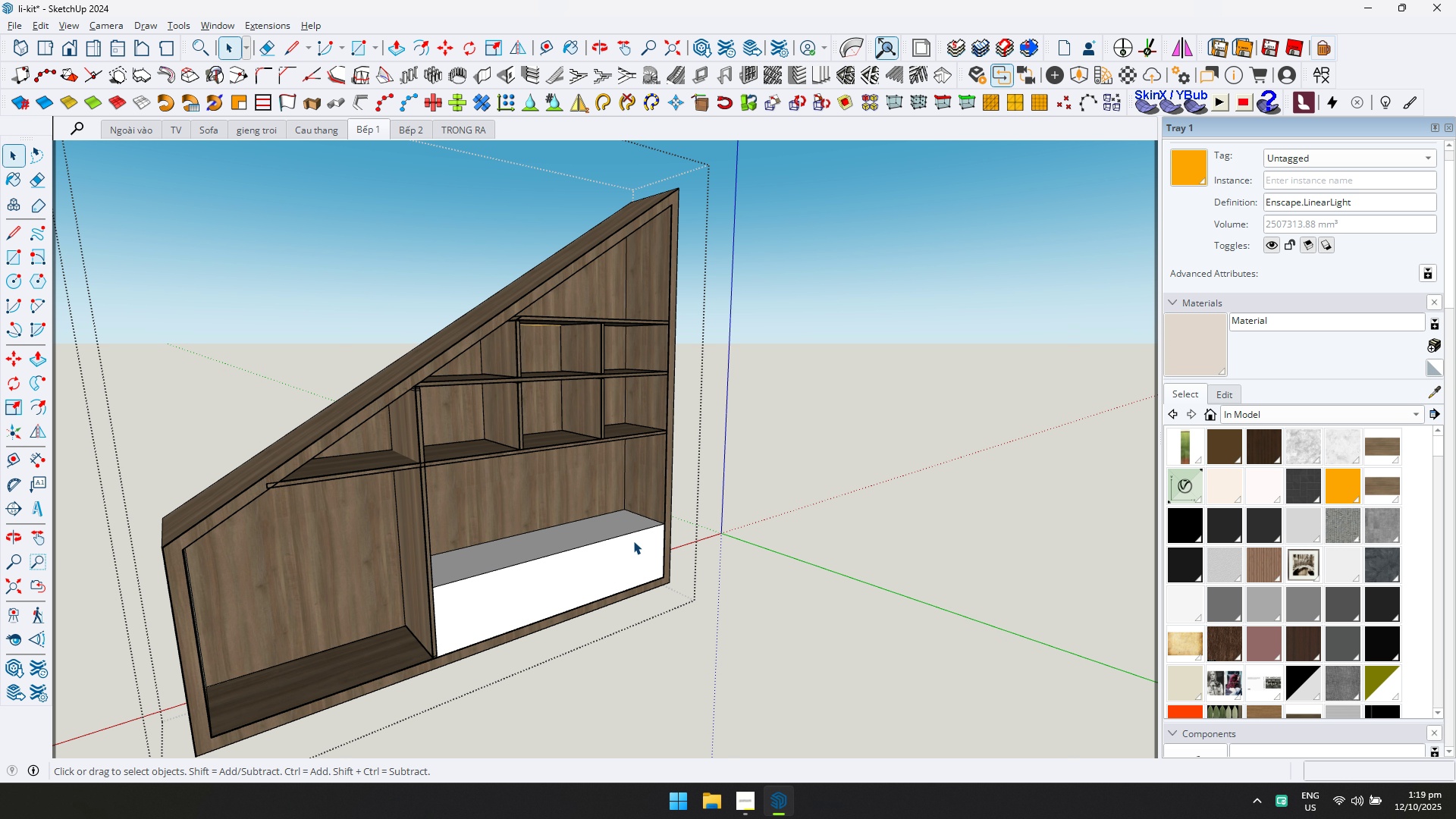 
triple_click([633, 541])
 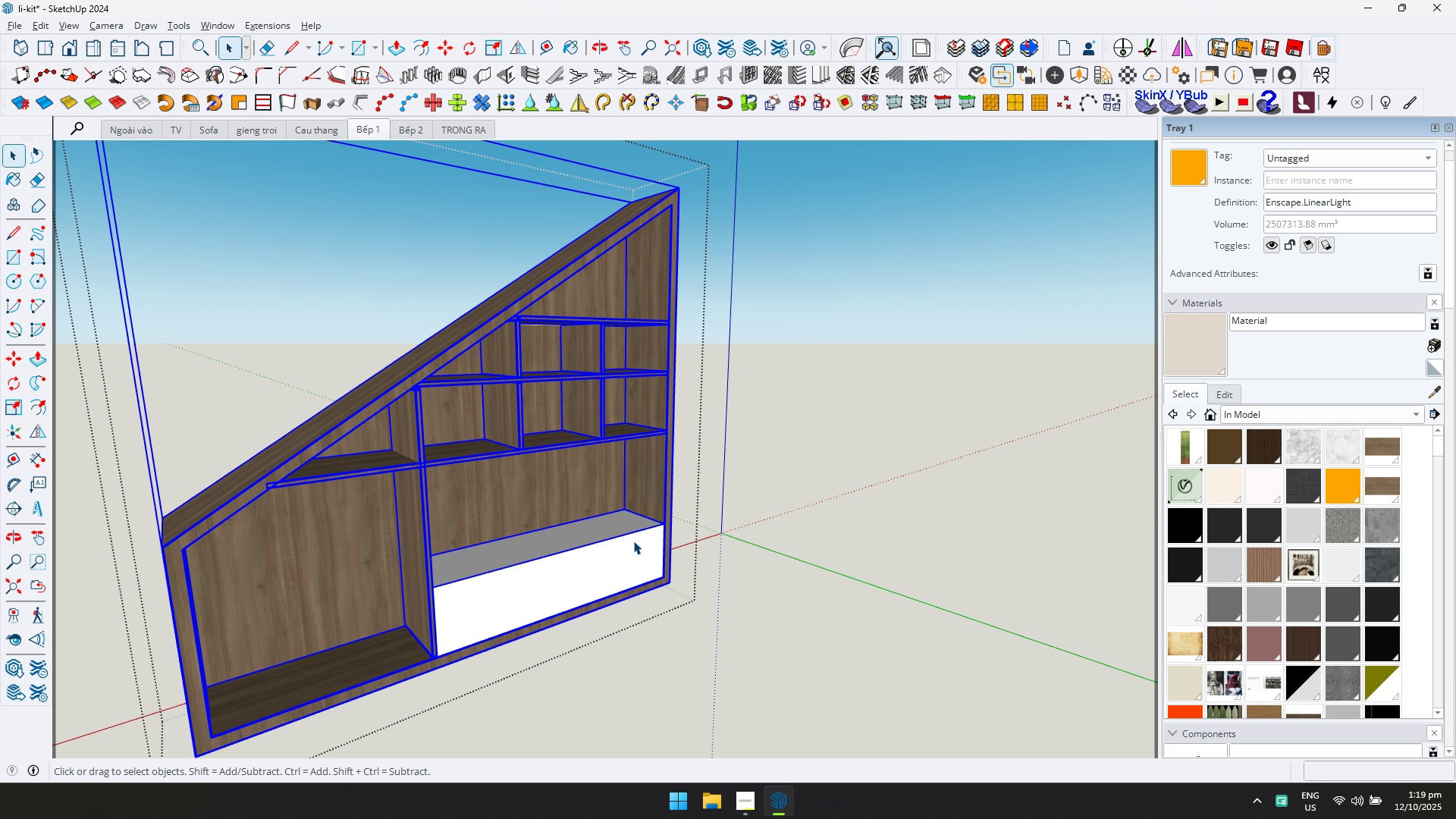 
triple_click([633, 541])
 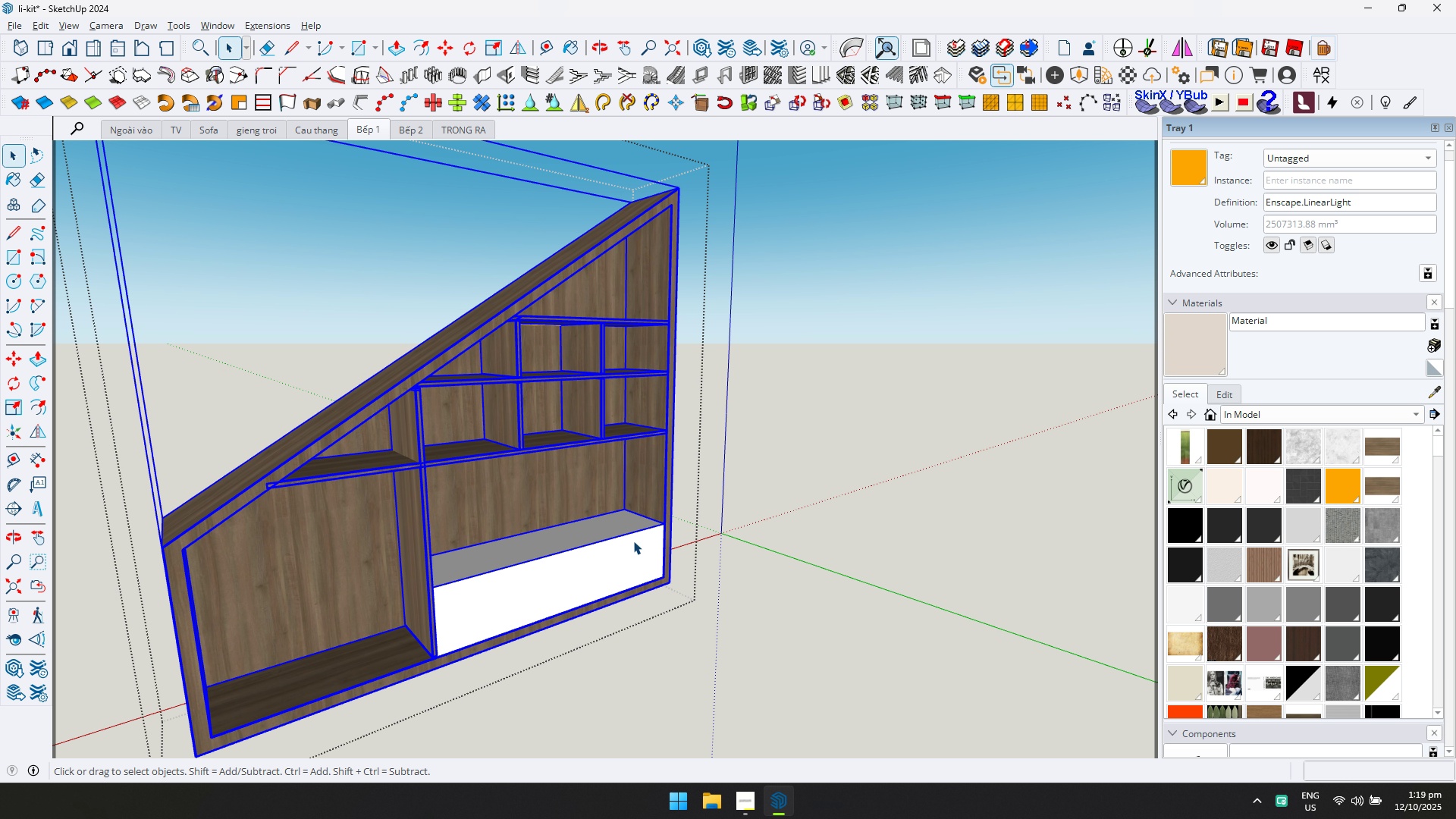 
triple_click([633, 541])
 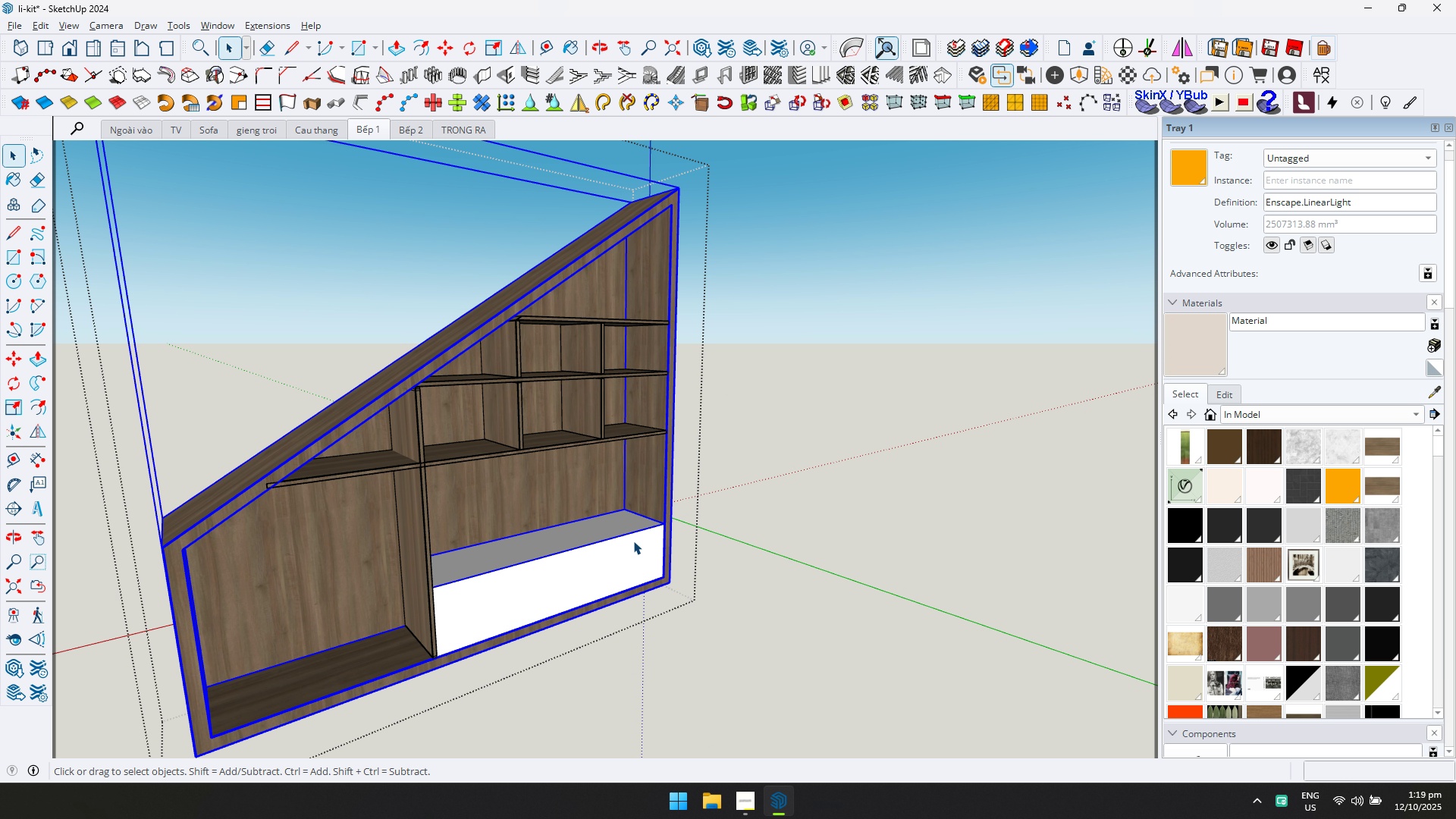 
triple_click([633, 541])
 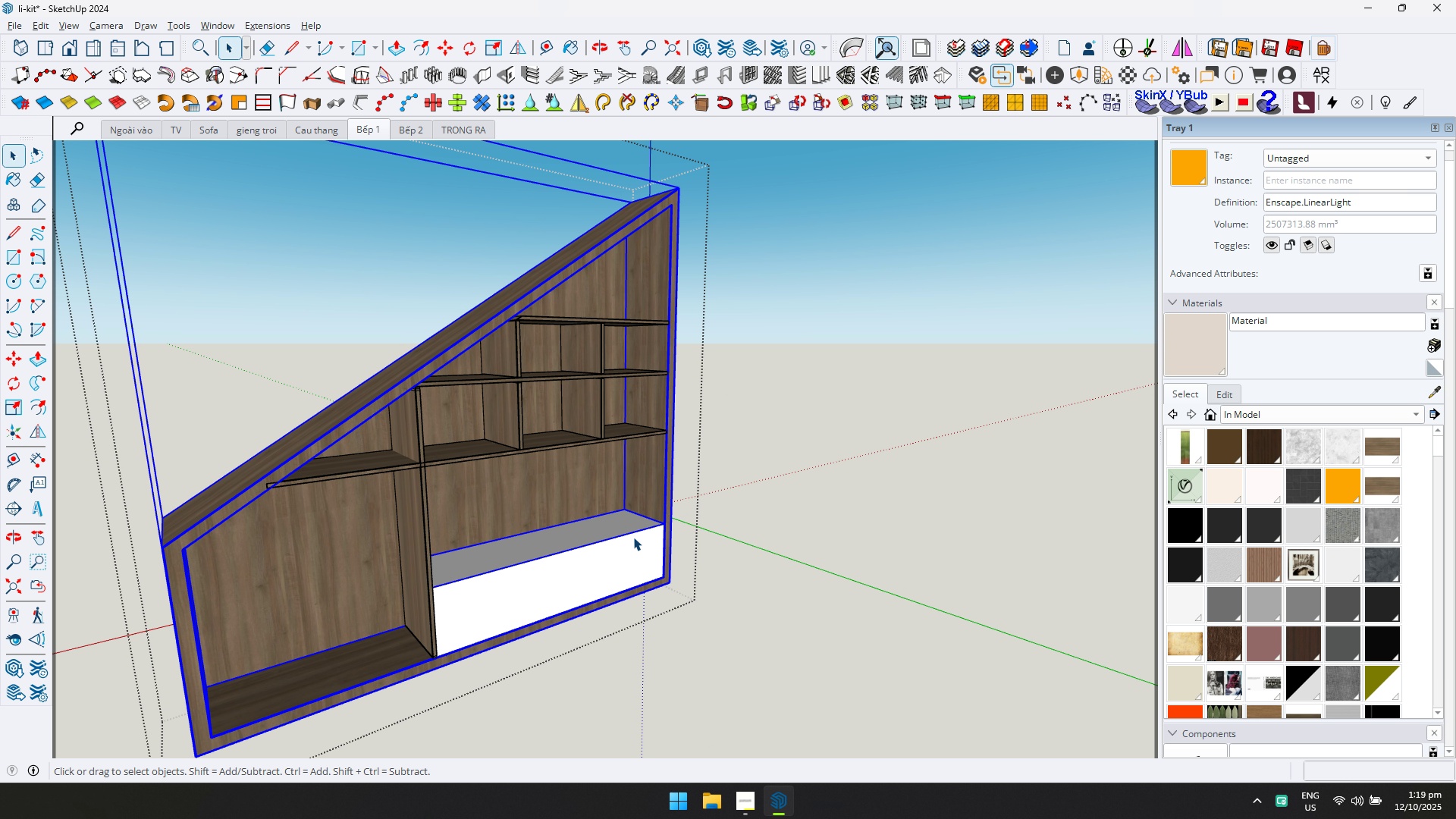 
triple_click([633, 537])
 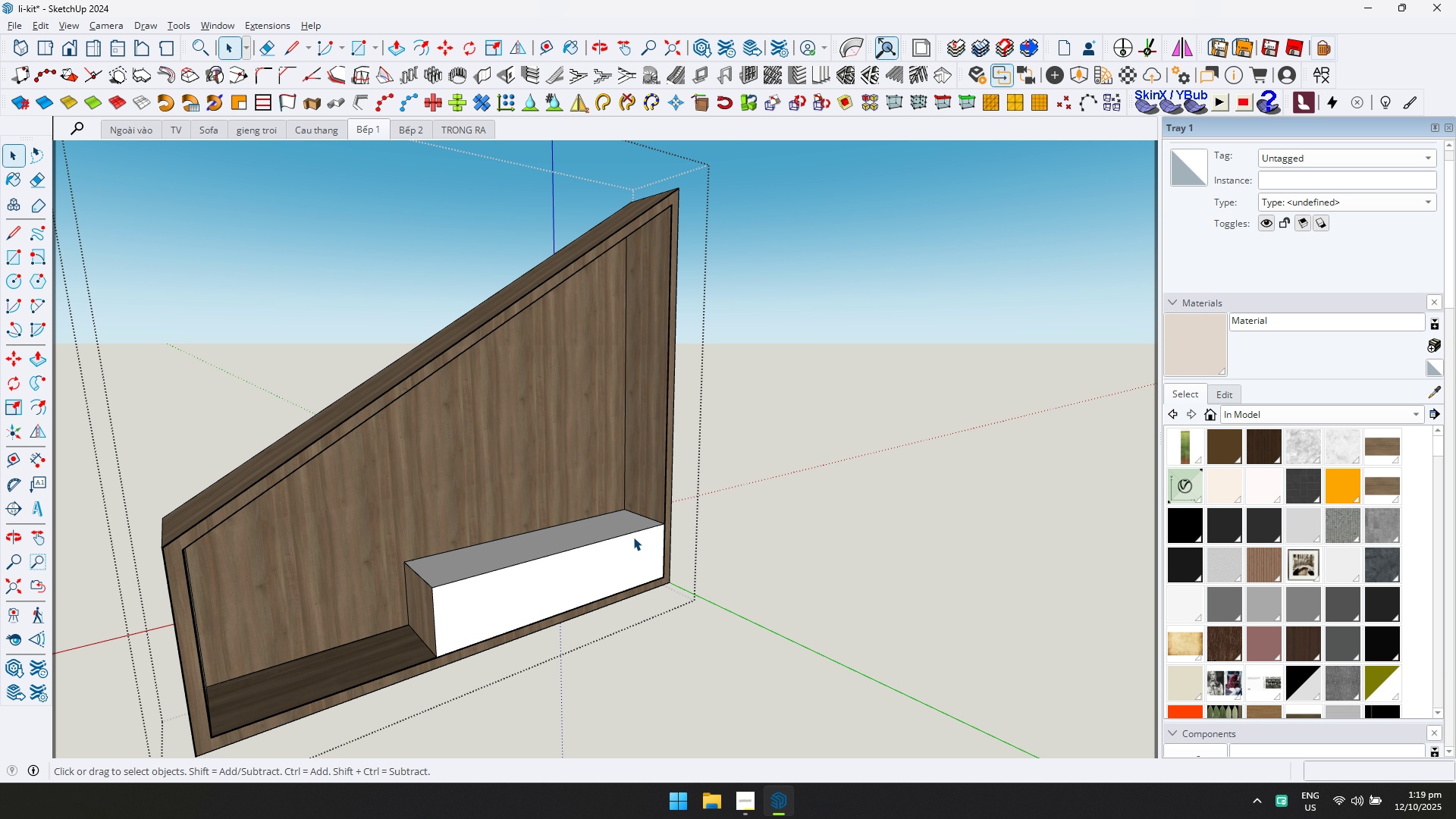 
triple_click([633, 537])
 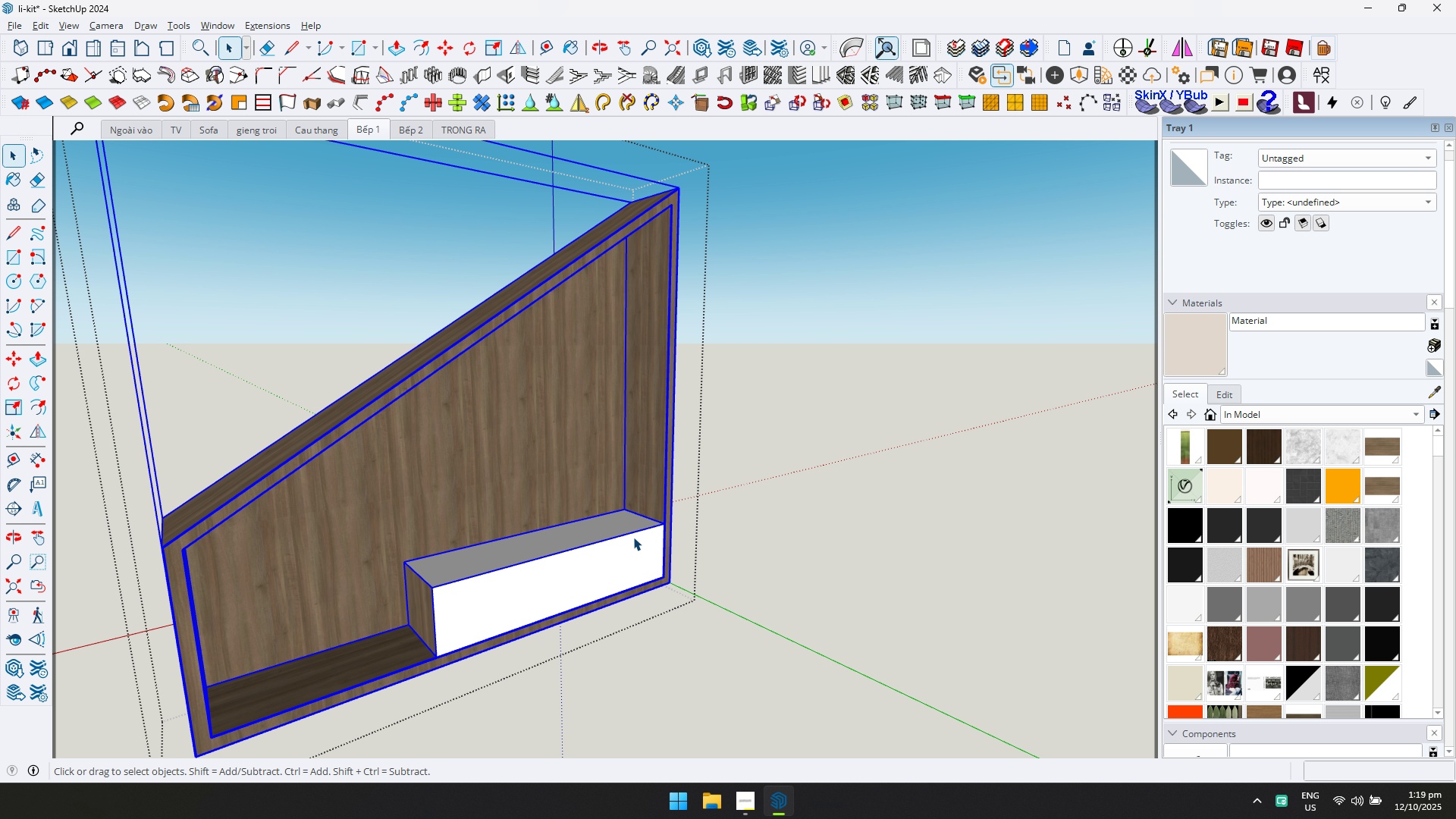 
triple_click([633, 537])
 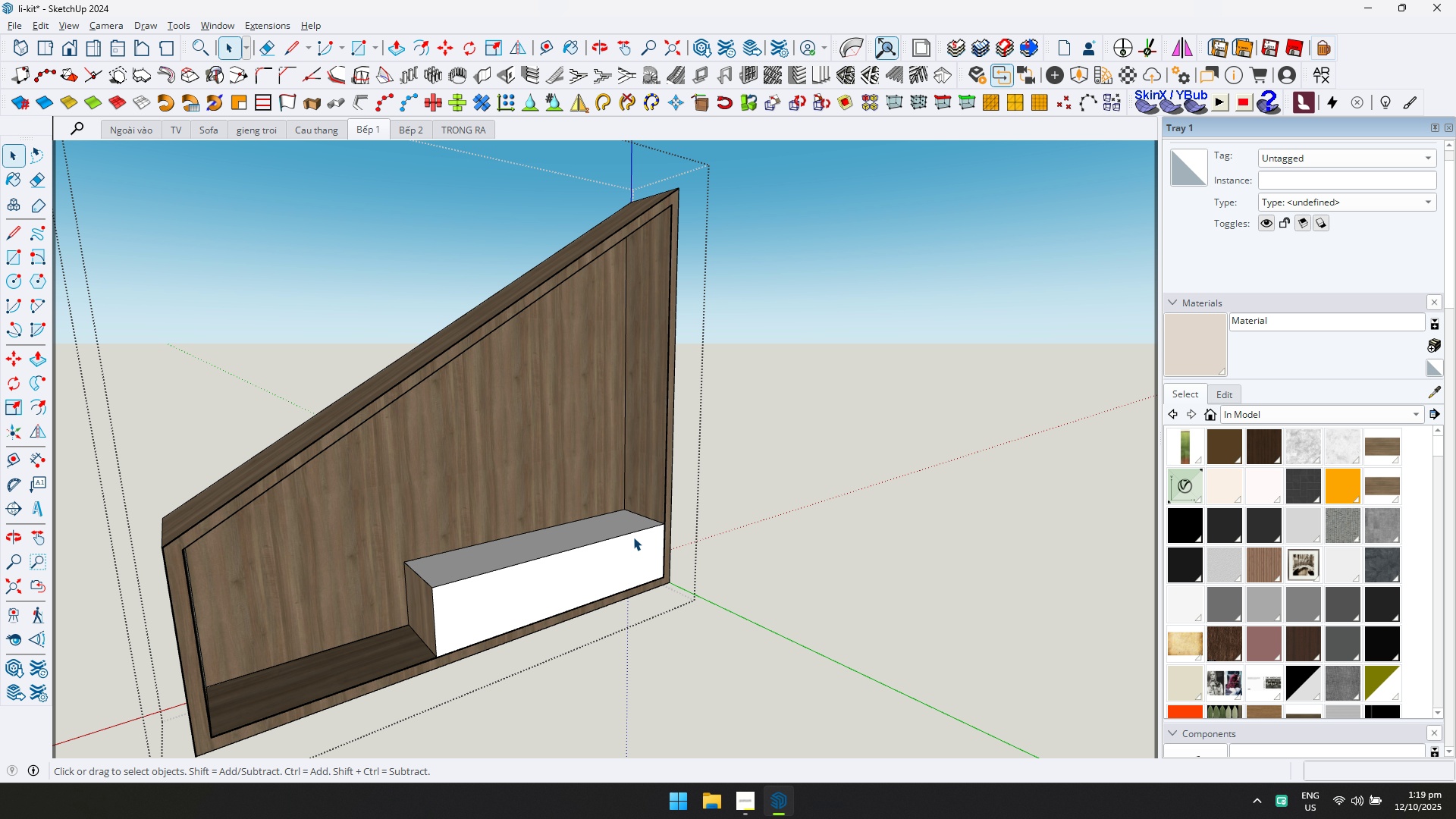 
triple_click([633, 537])
 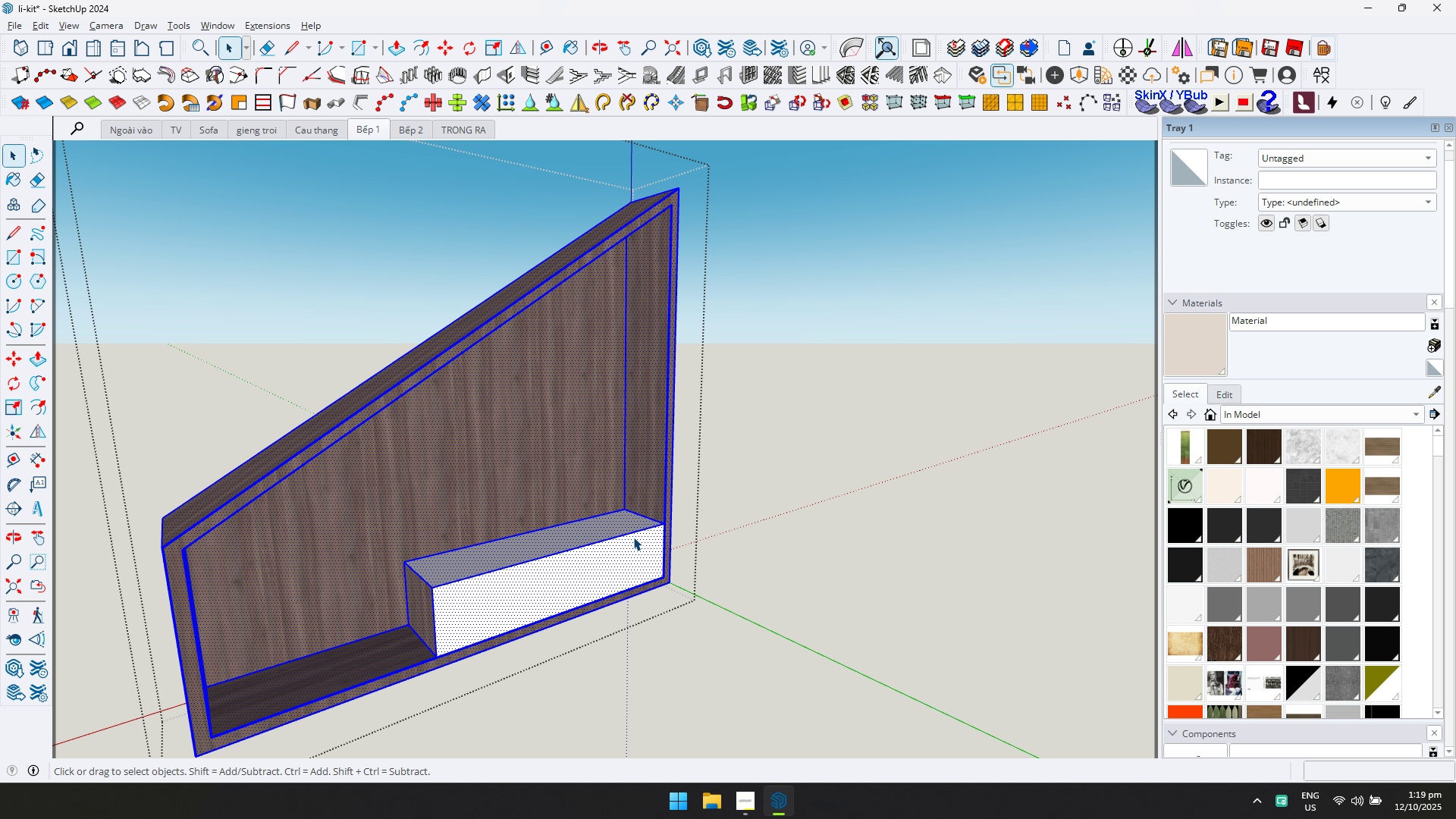 
triple_click([633, 537])
 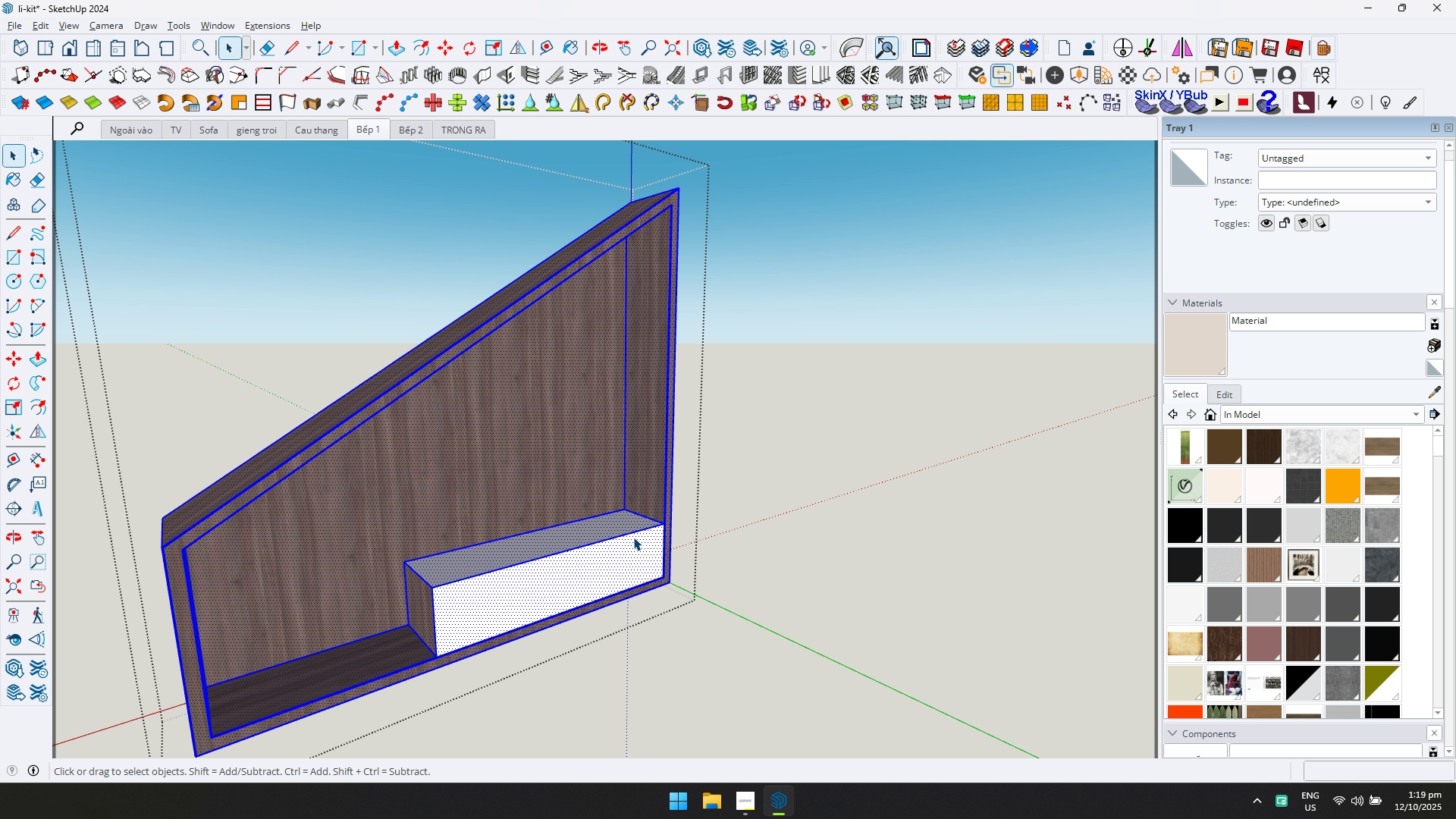 
triple_click([633, 537])
 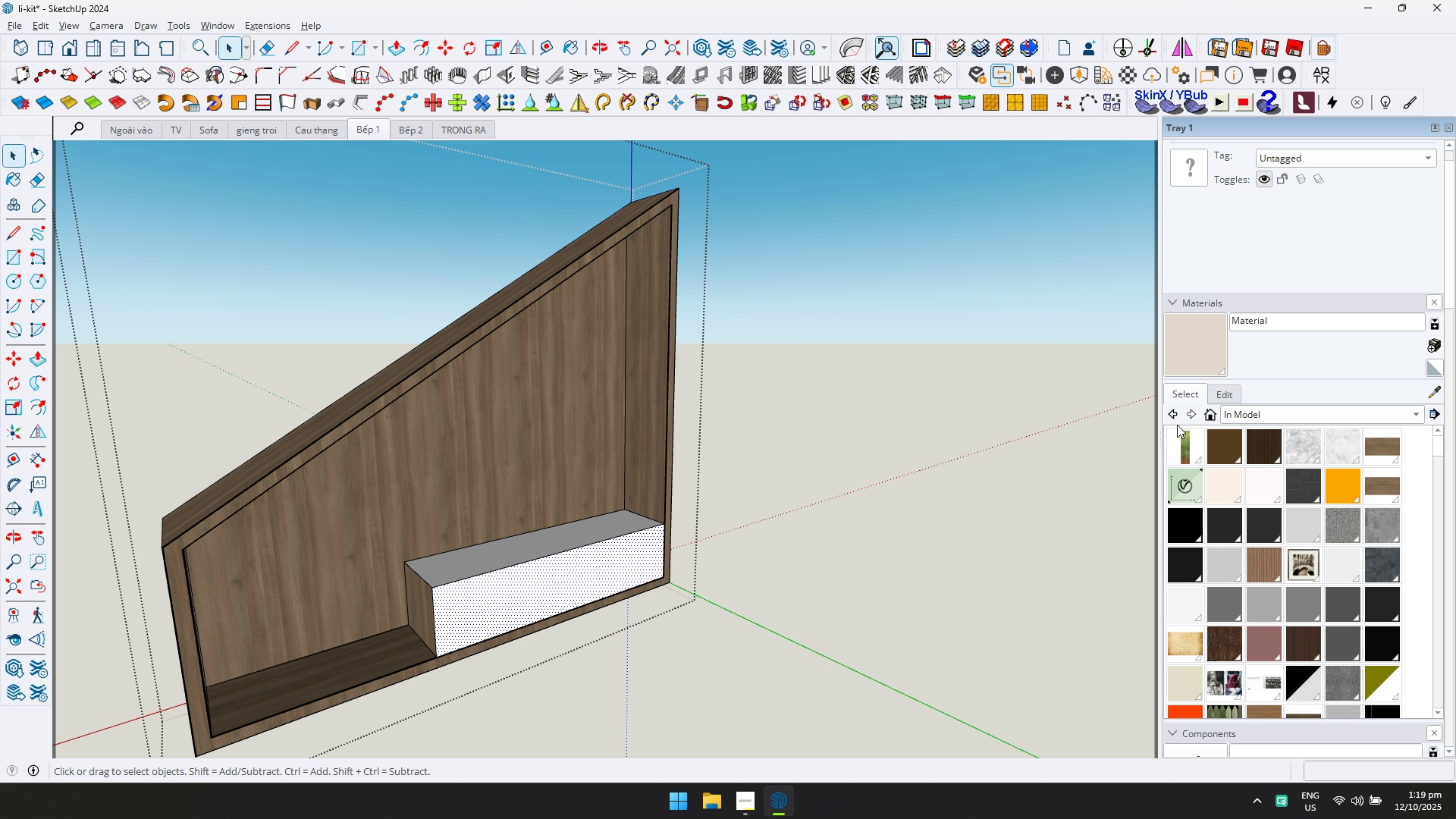 
left_click_drag(start_coordinate=[1205, 350], to_coordinate=[1199, 353])
 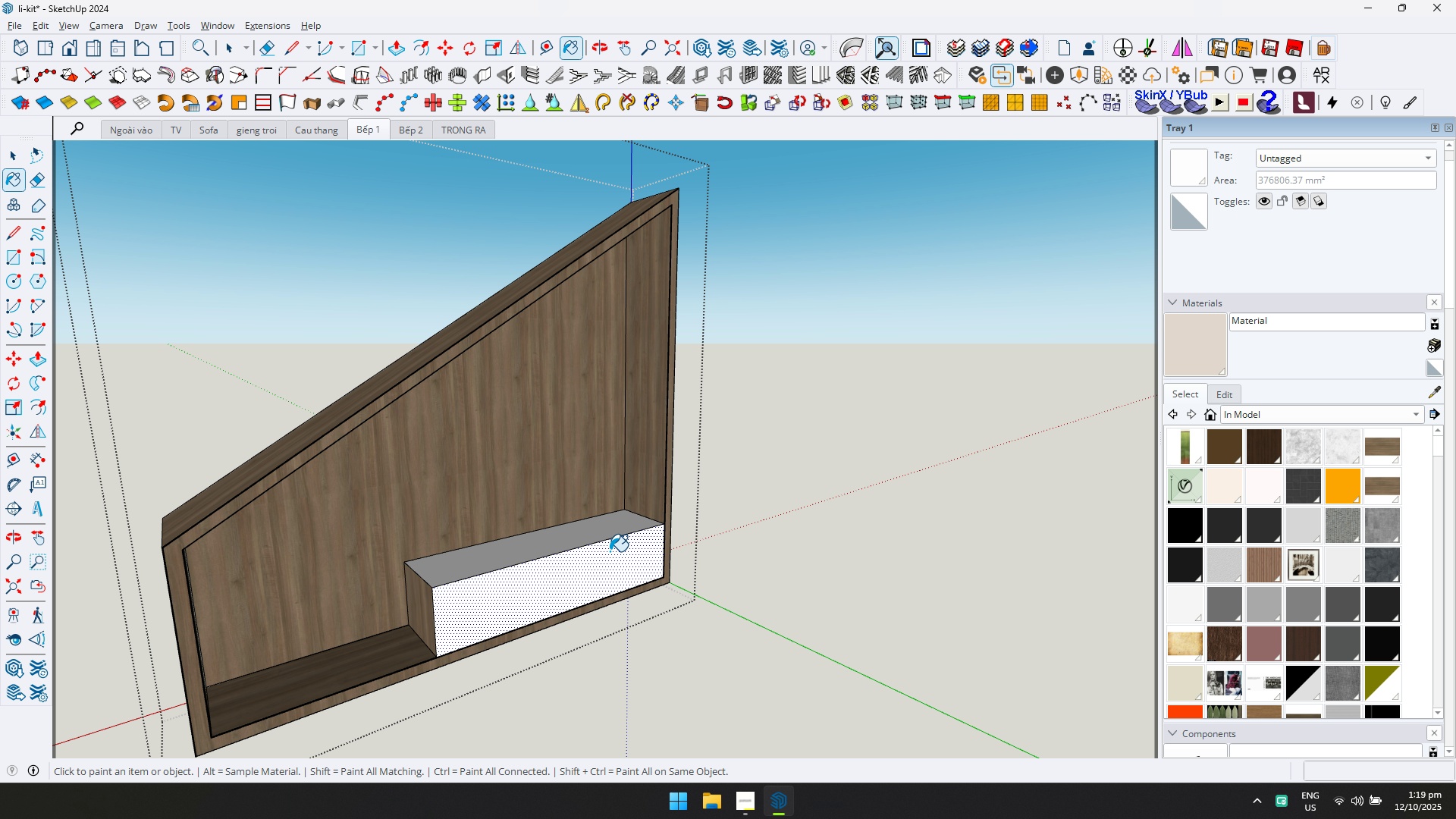 
left_click([610, 551])
 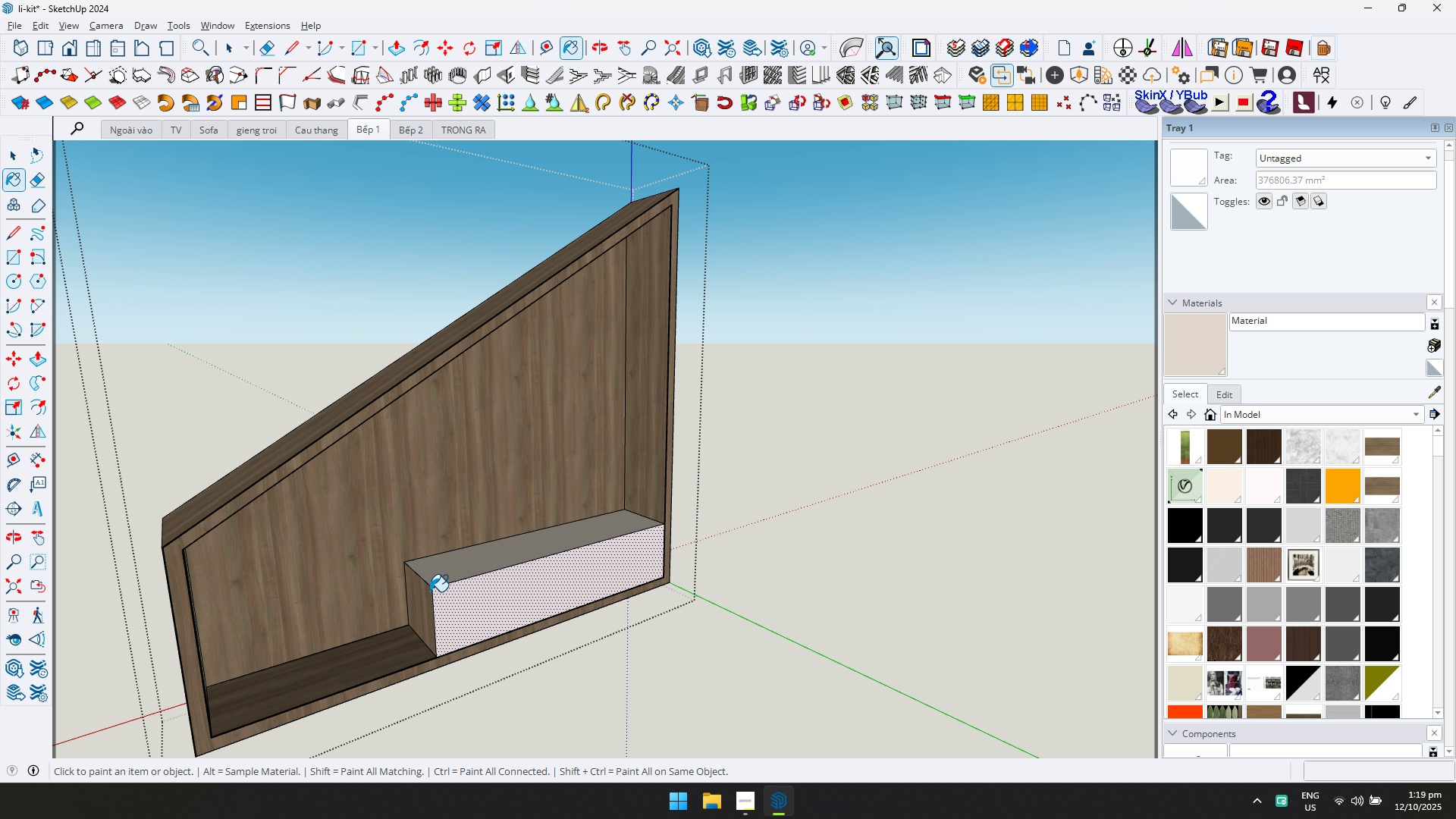 
triple_click([416, 598])
 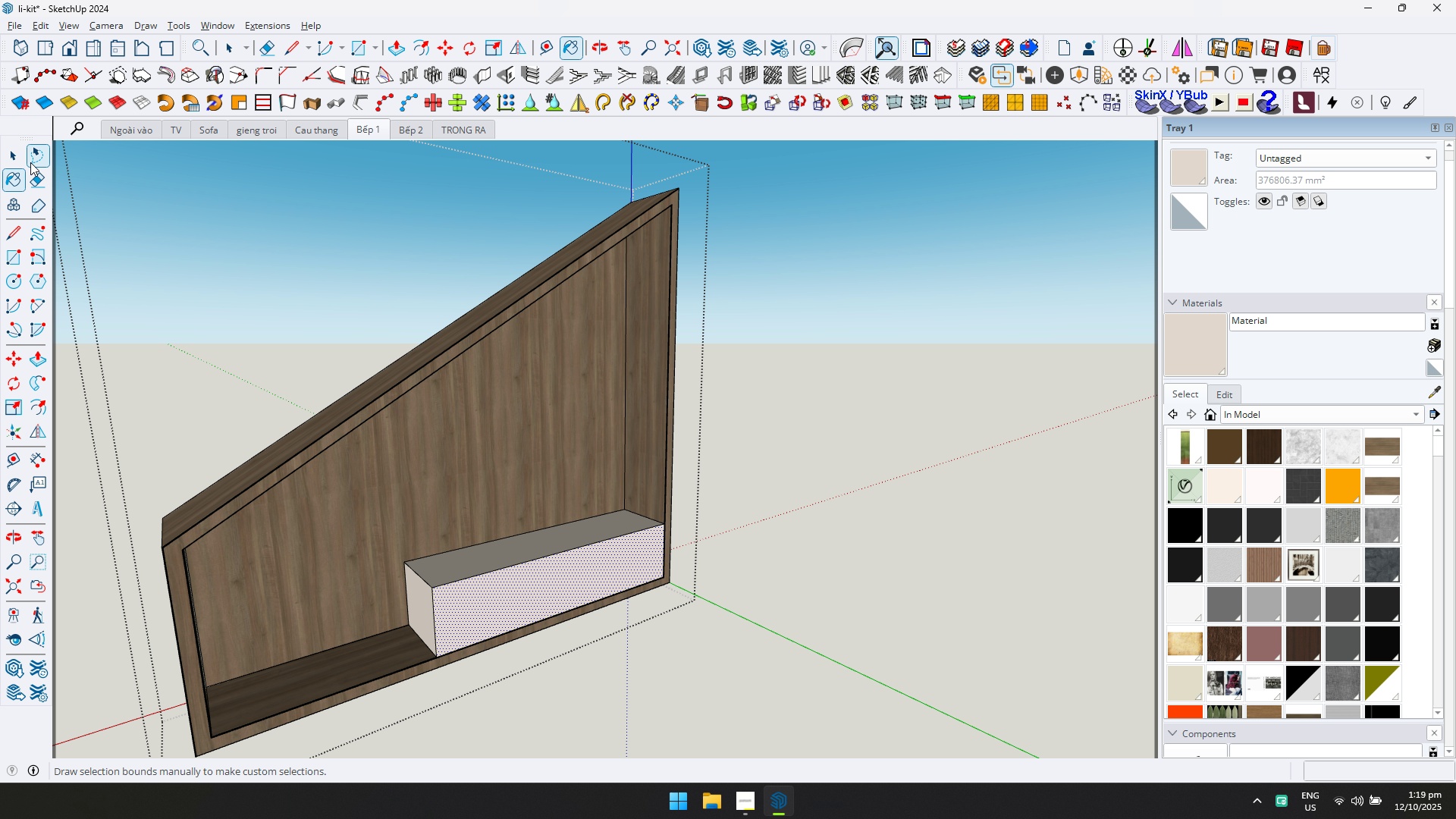 
left_click([23, 158])
 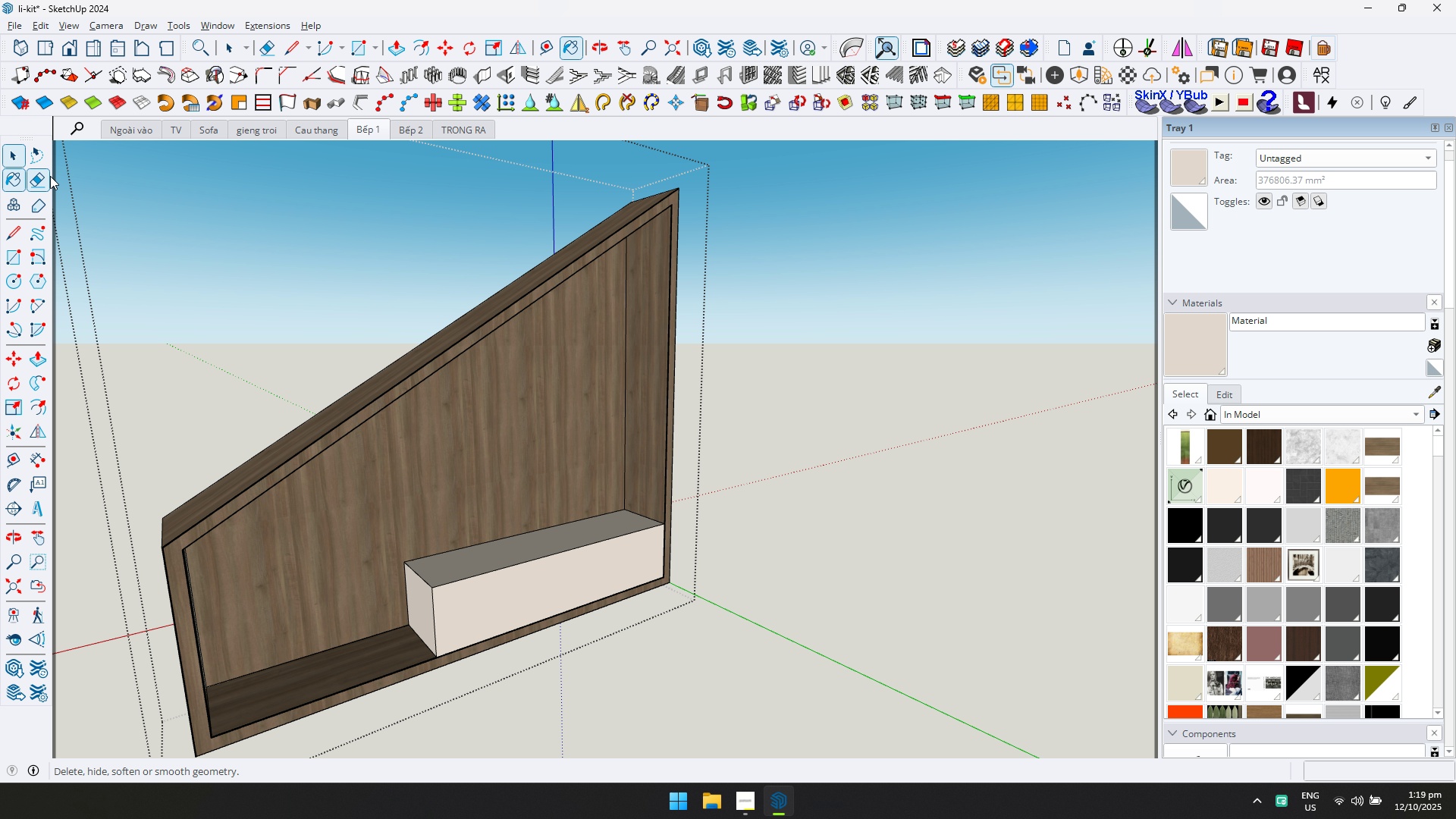 
key(Escape)
 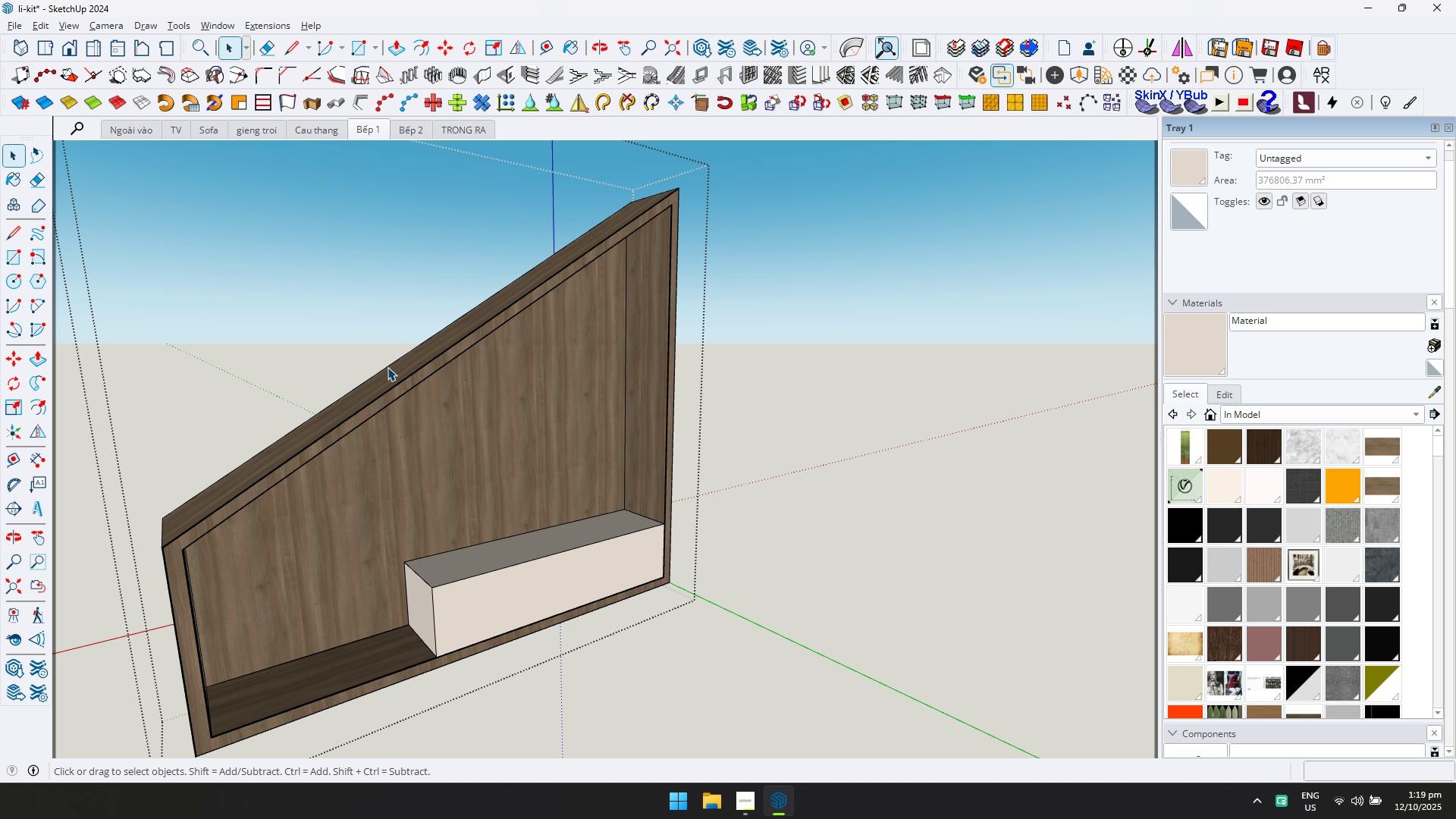 
key(Escape)
 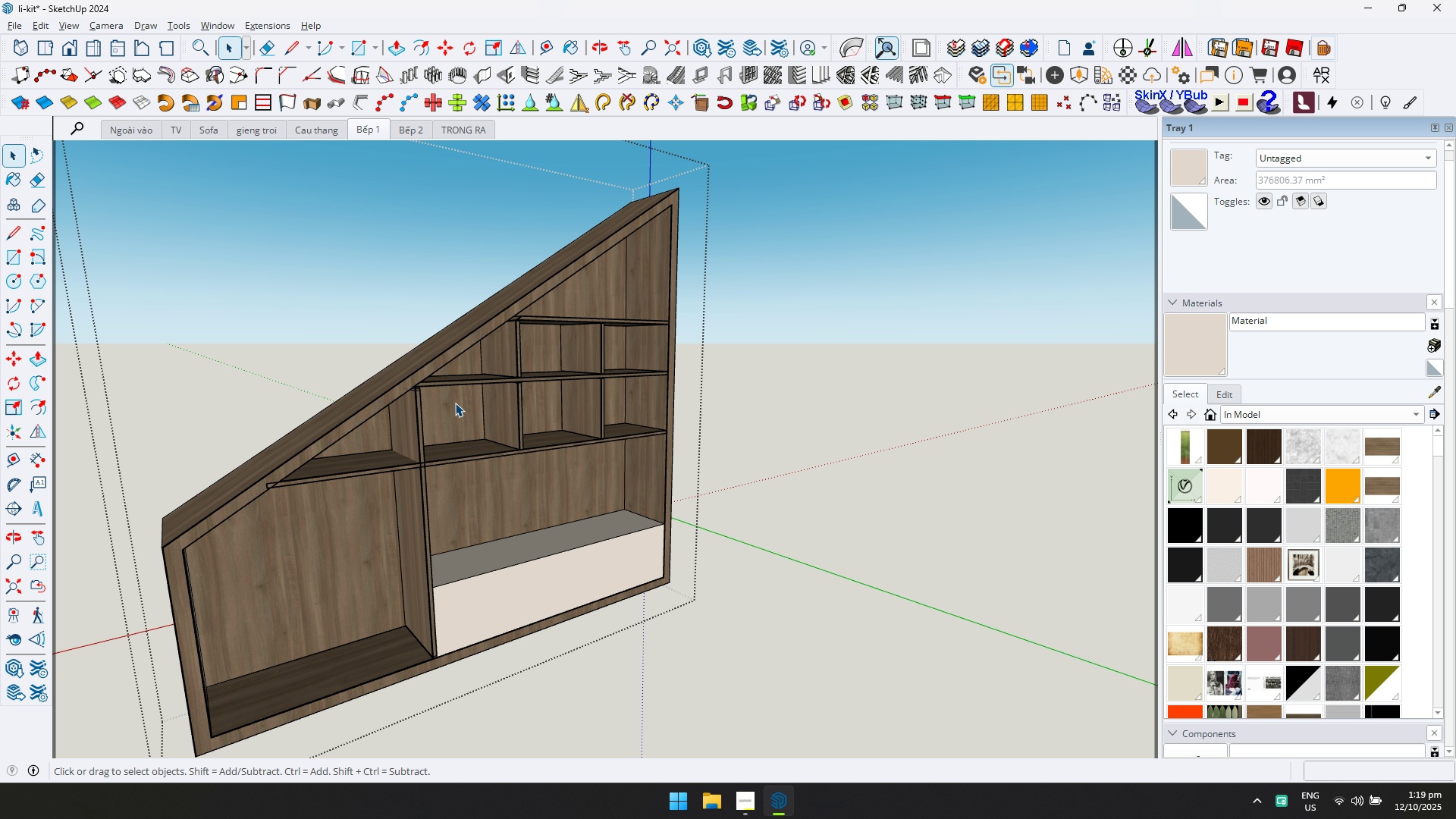 
key(Escape)
 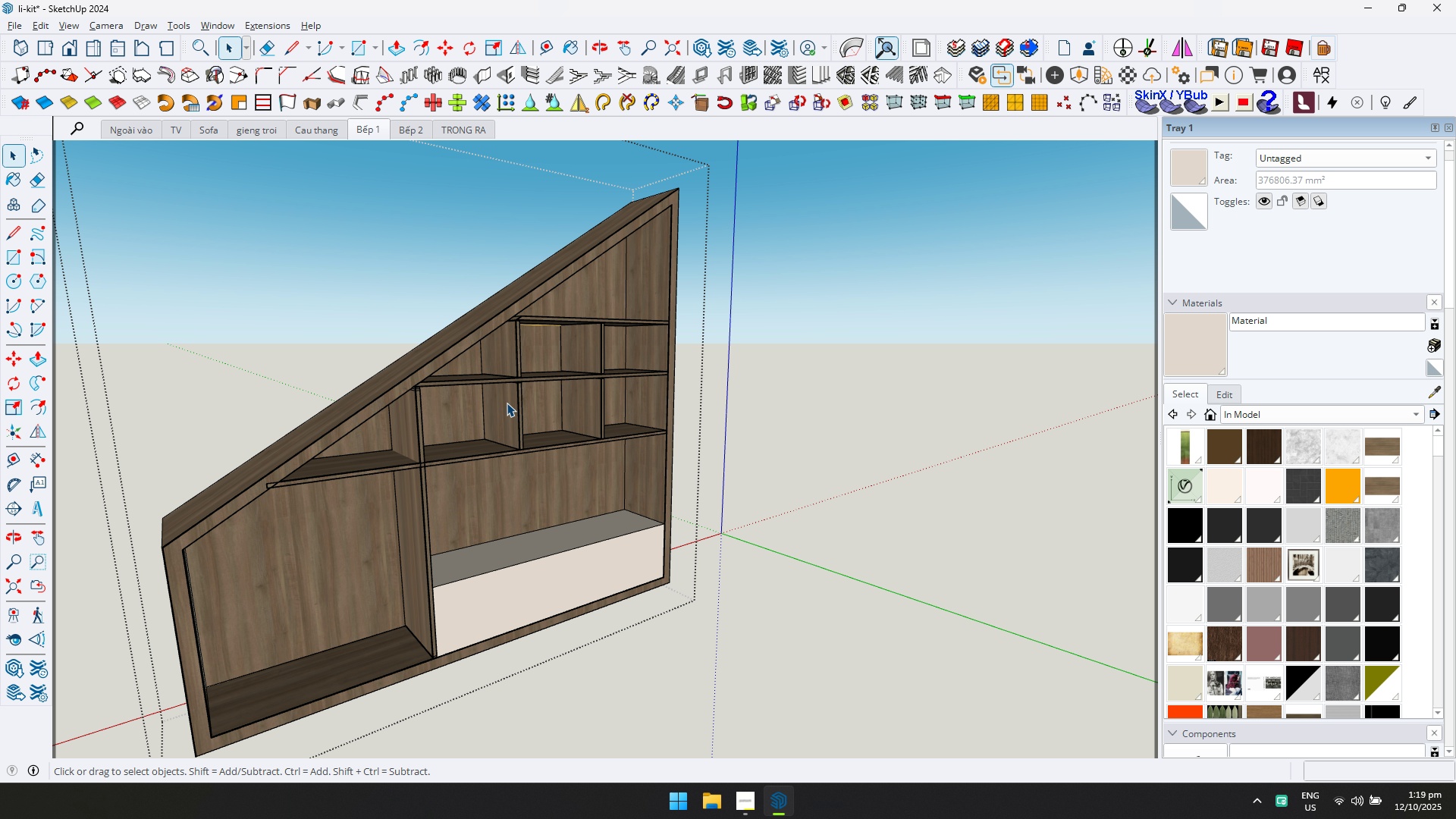 
key(Escape)
 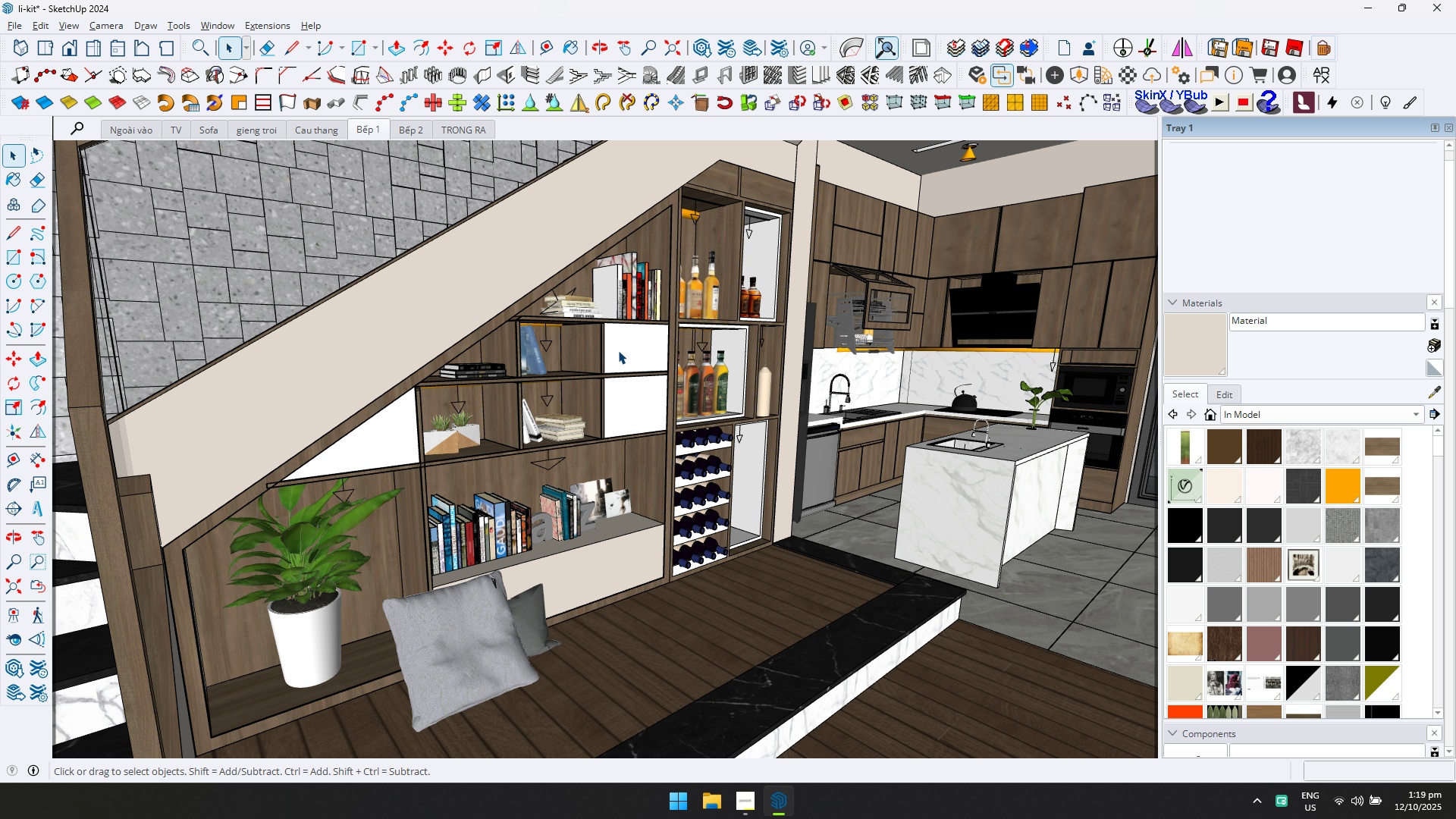 
double_click([618, 350])
 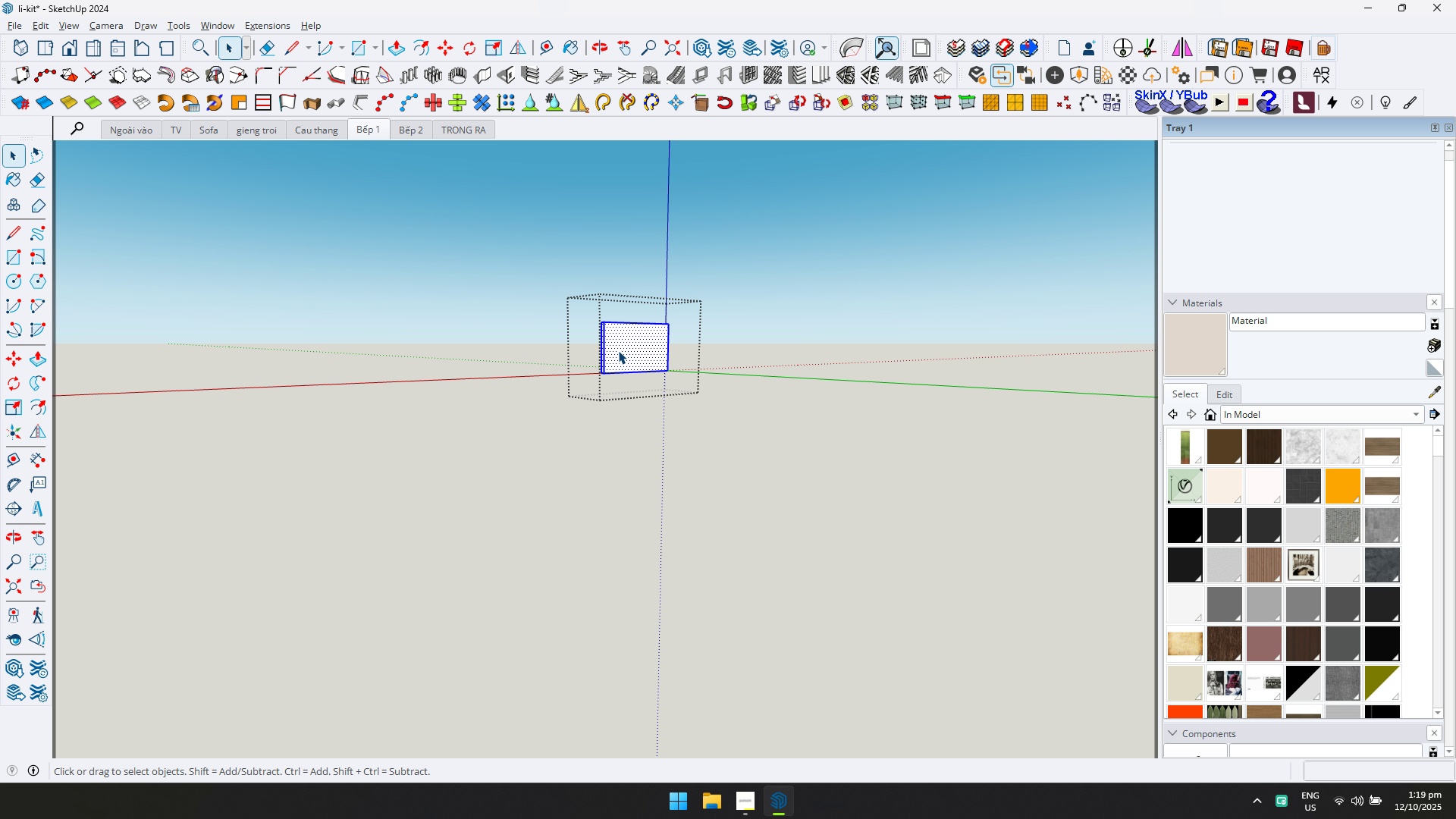 
triple_click([618, 350])
 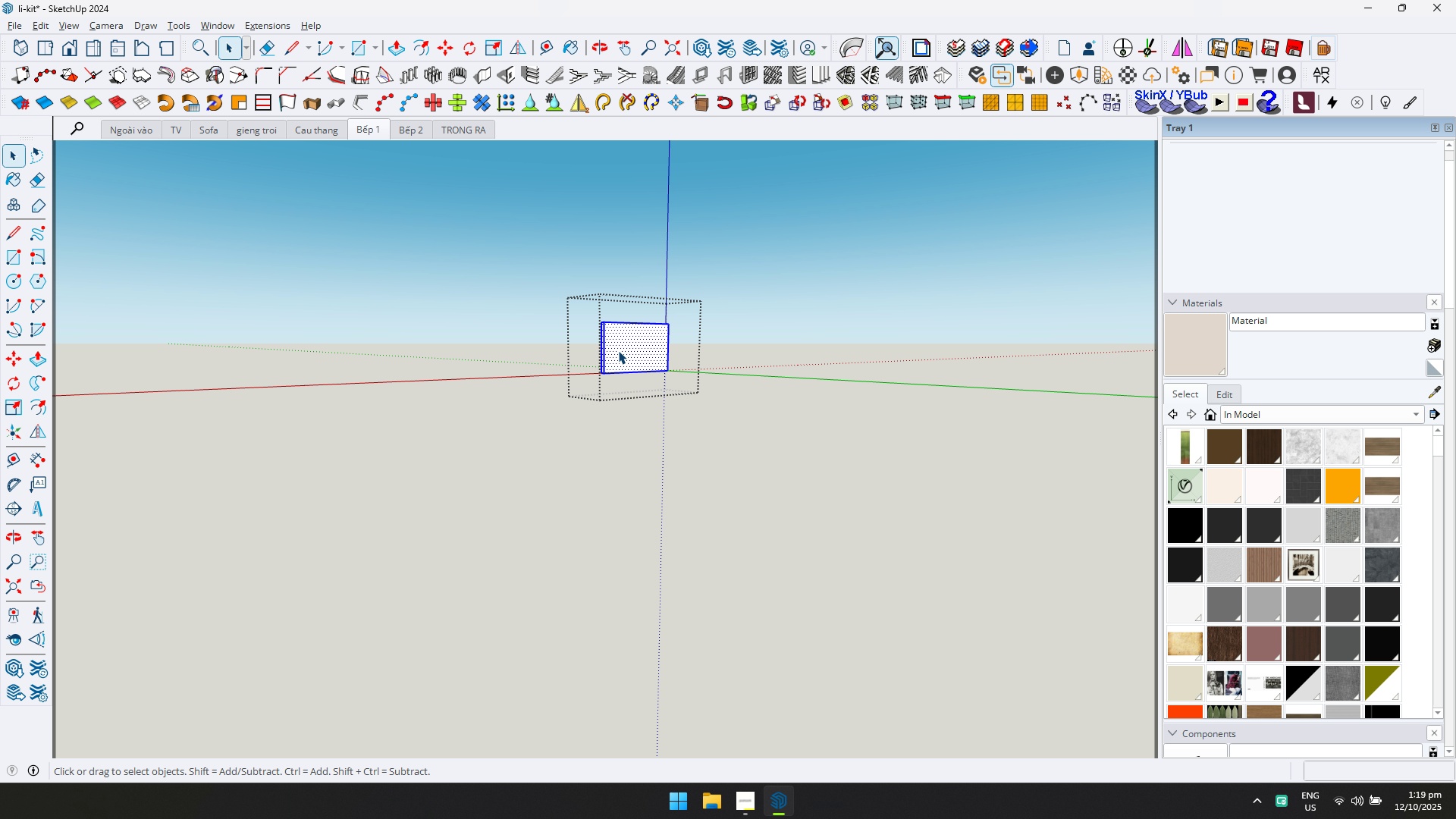 
key(Control+ControlLeft)
 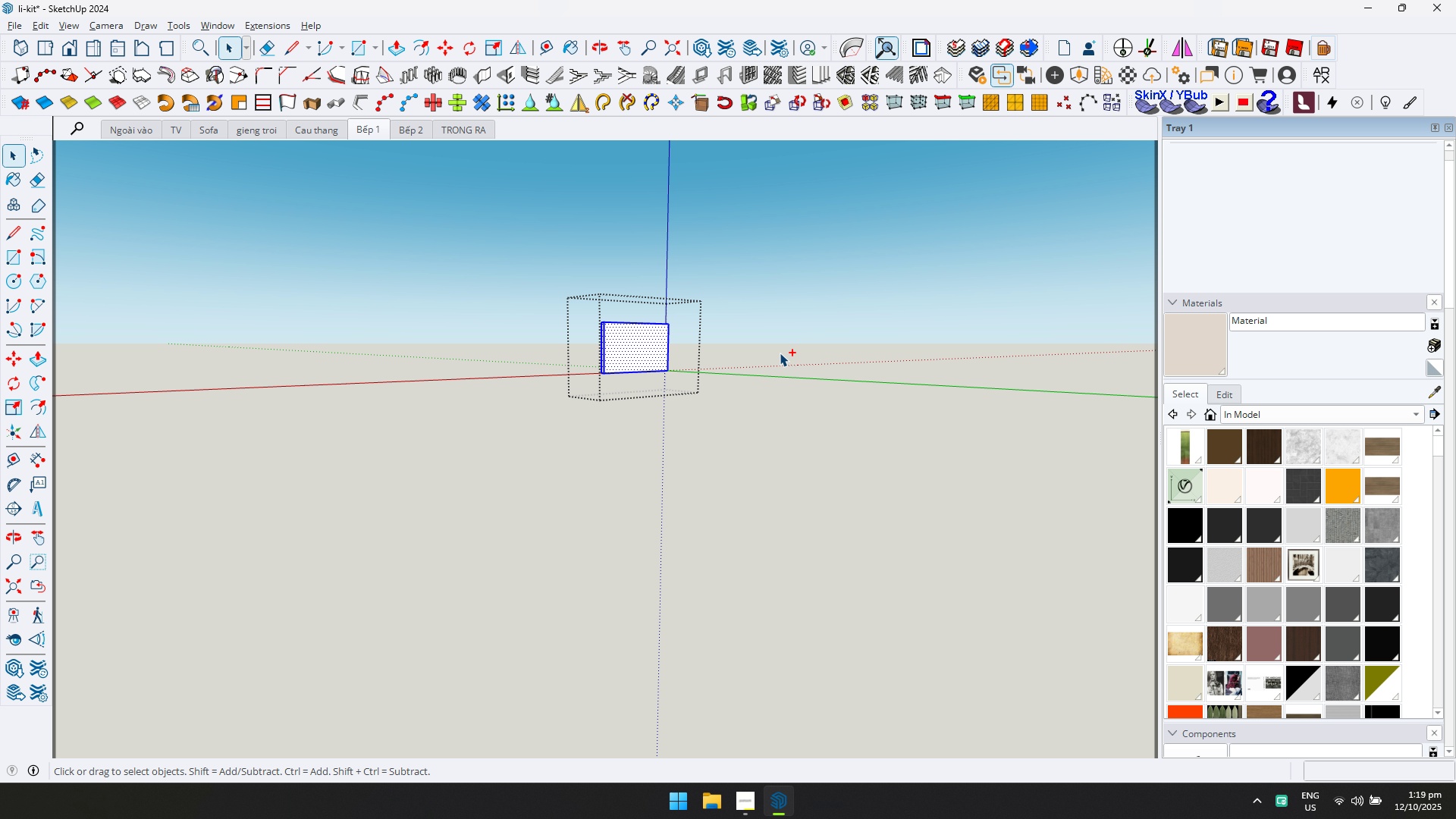 
key(Control+A)
 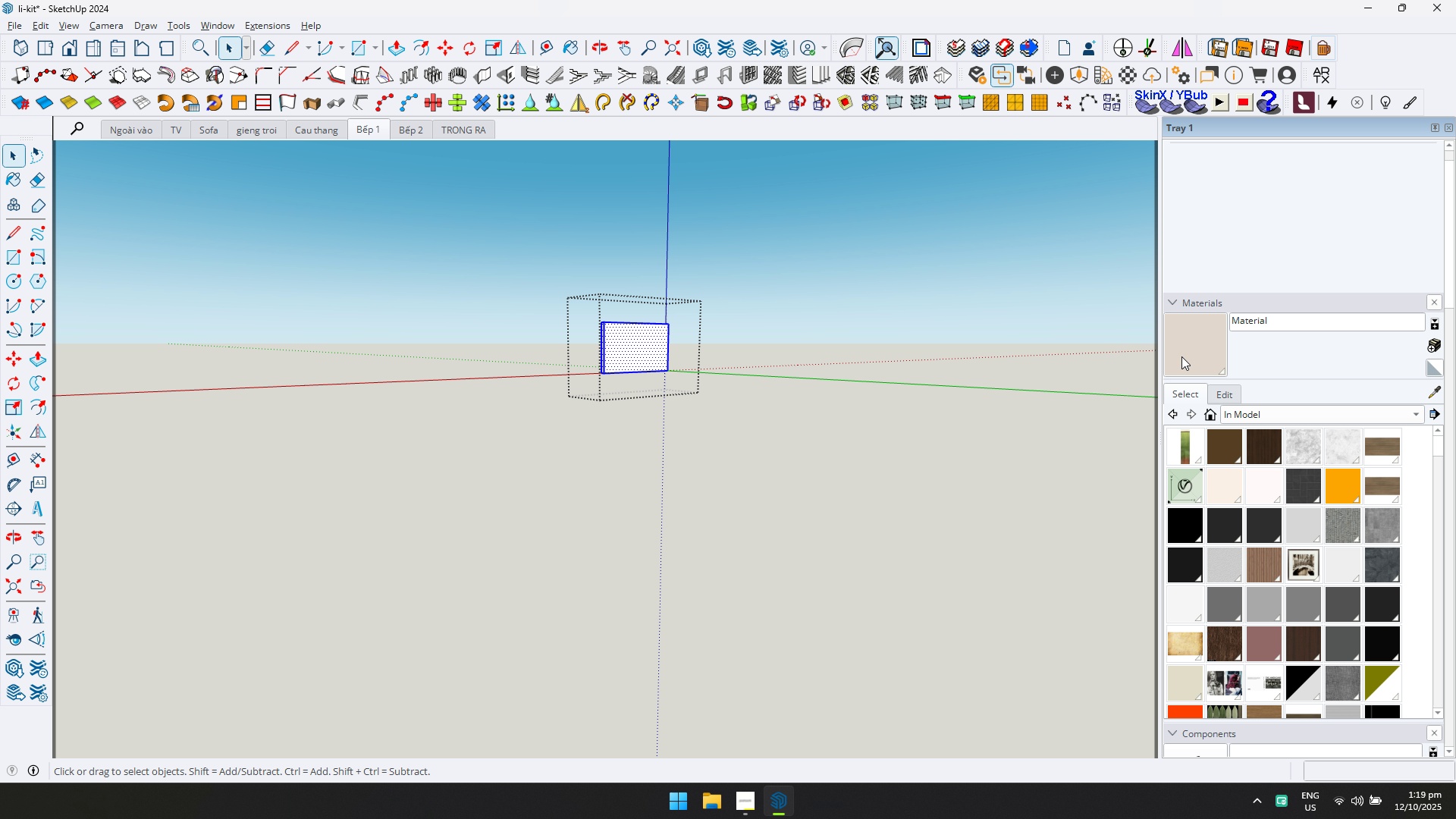 
left_click_drag(start_coordinate=[1188, 353], to_coordinate=[1178, 353])
 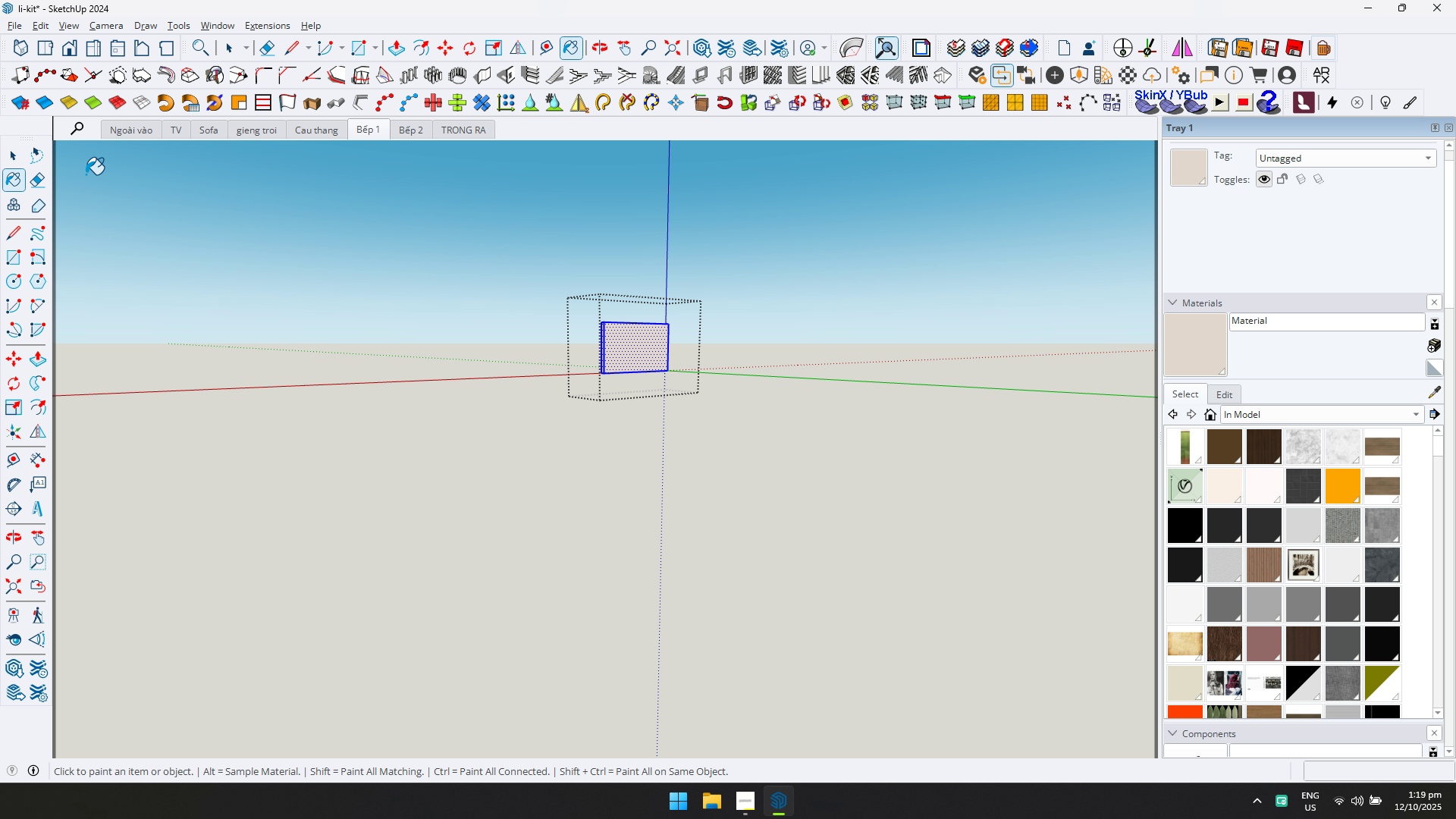 
left_click([7, 157])
 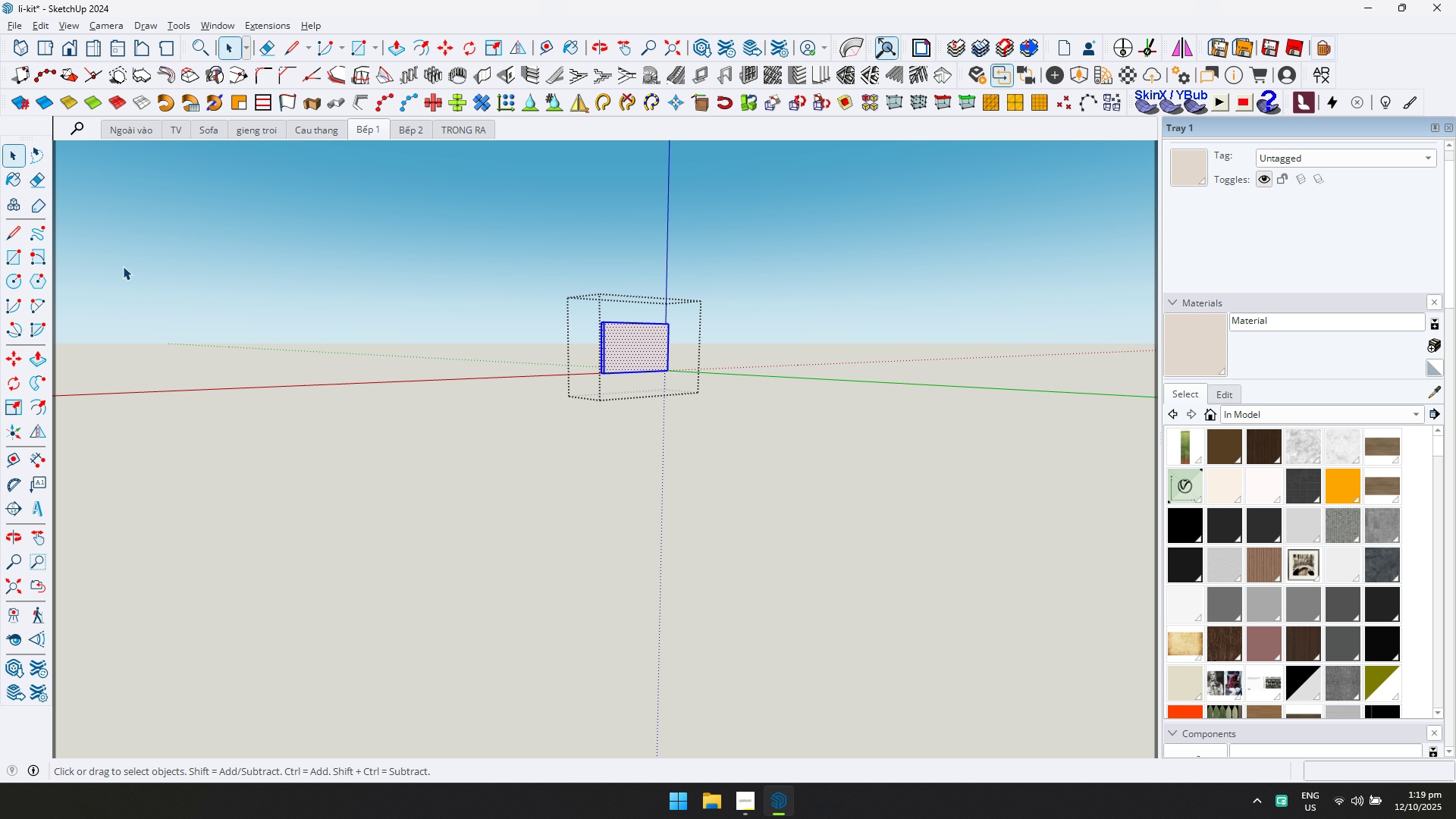 
key(Escape)
 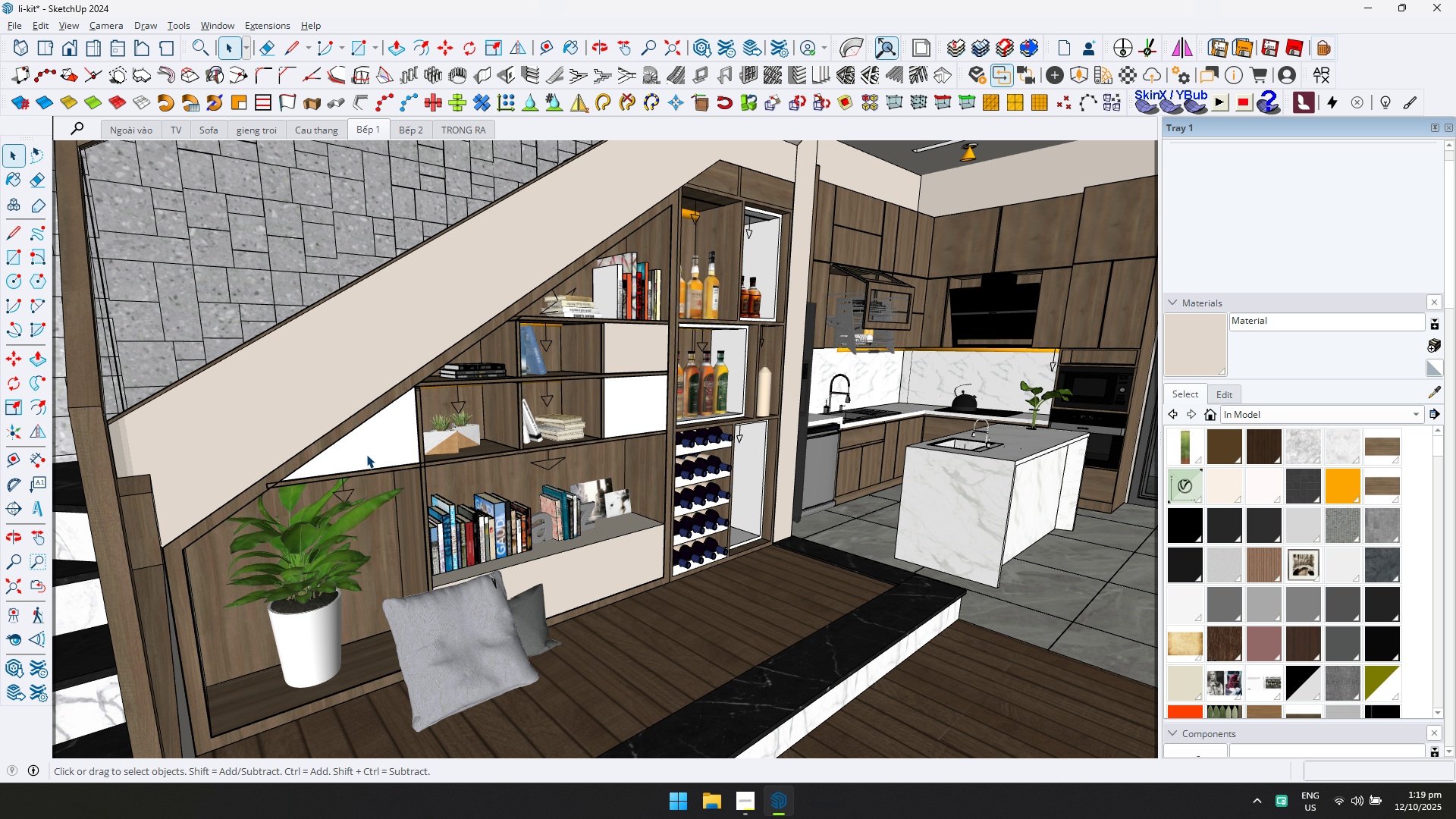 
double_click([366, 454])
 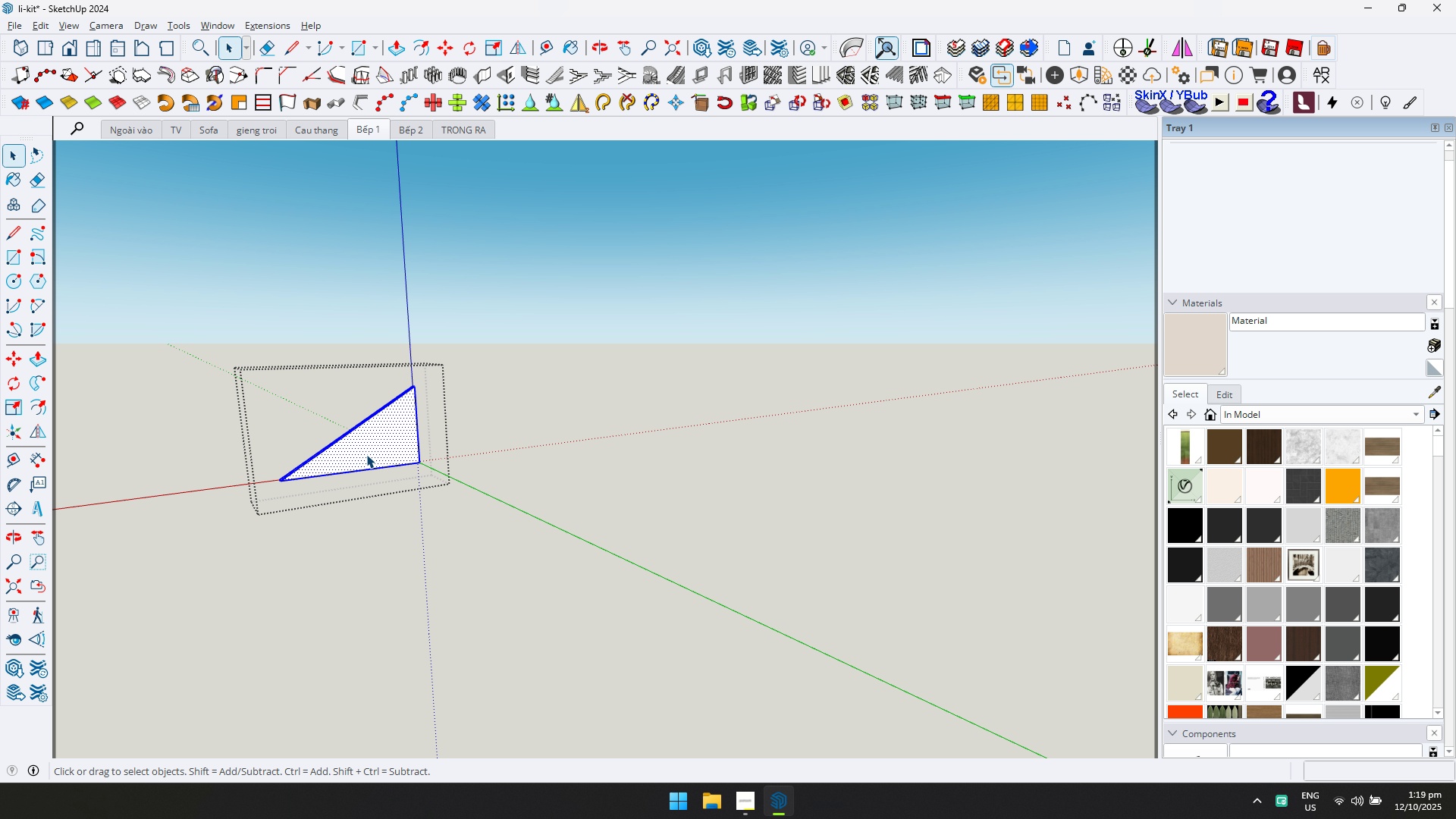 
triple_click([366, 454])
 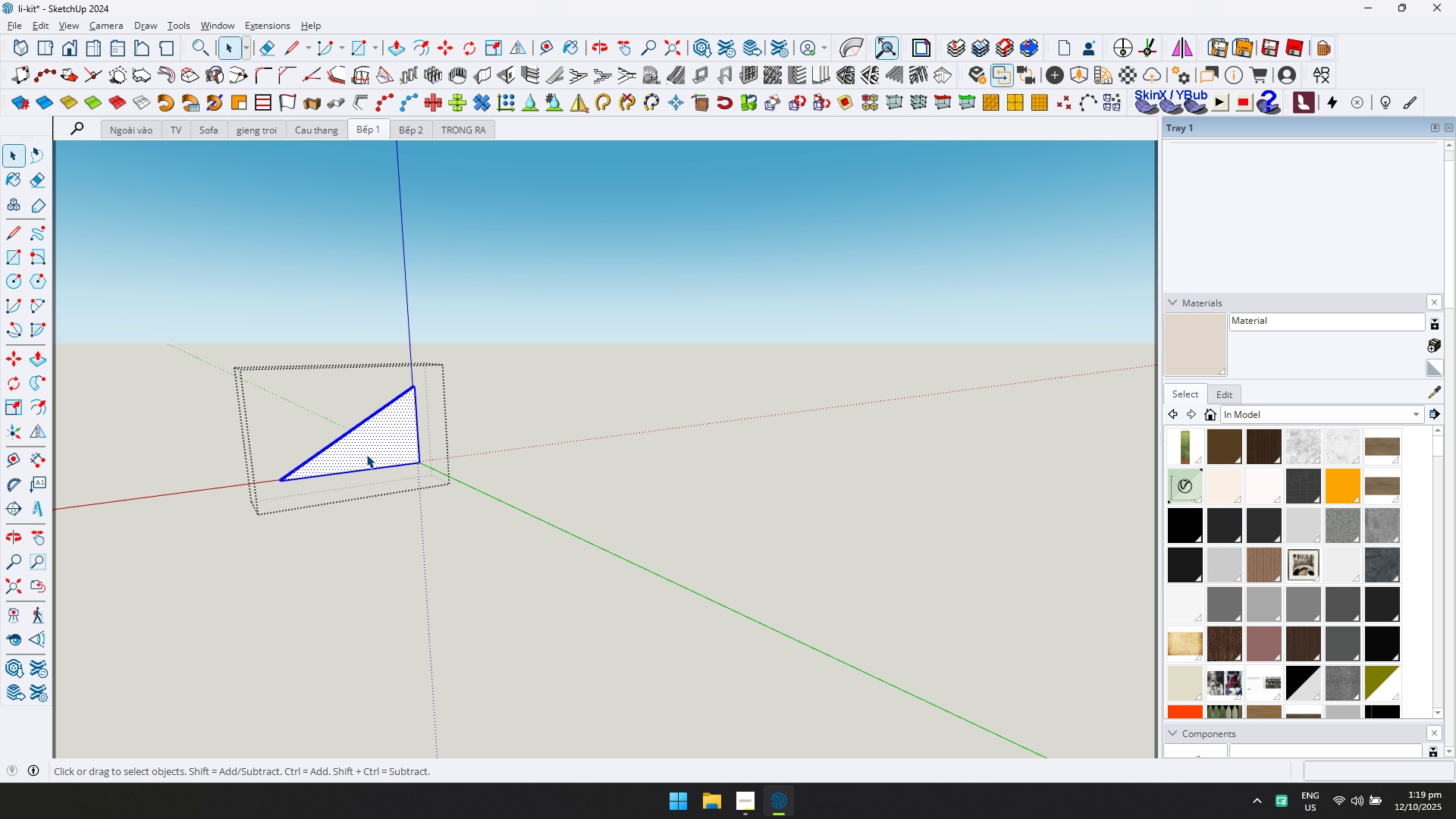 
key(Control+ControlLeft)
 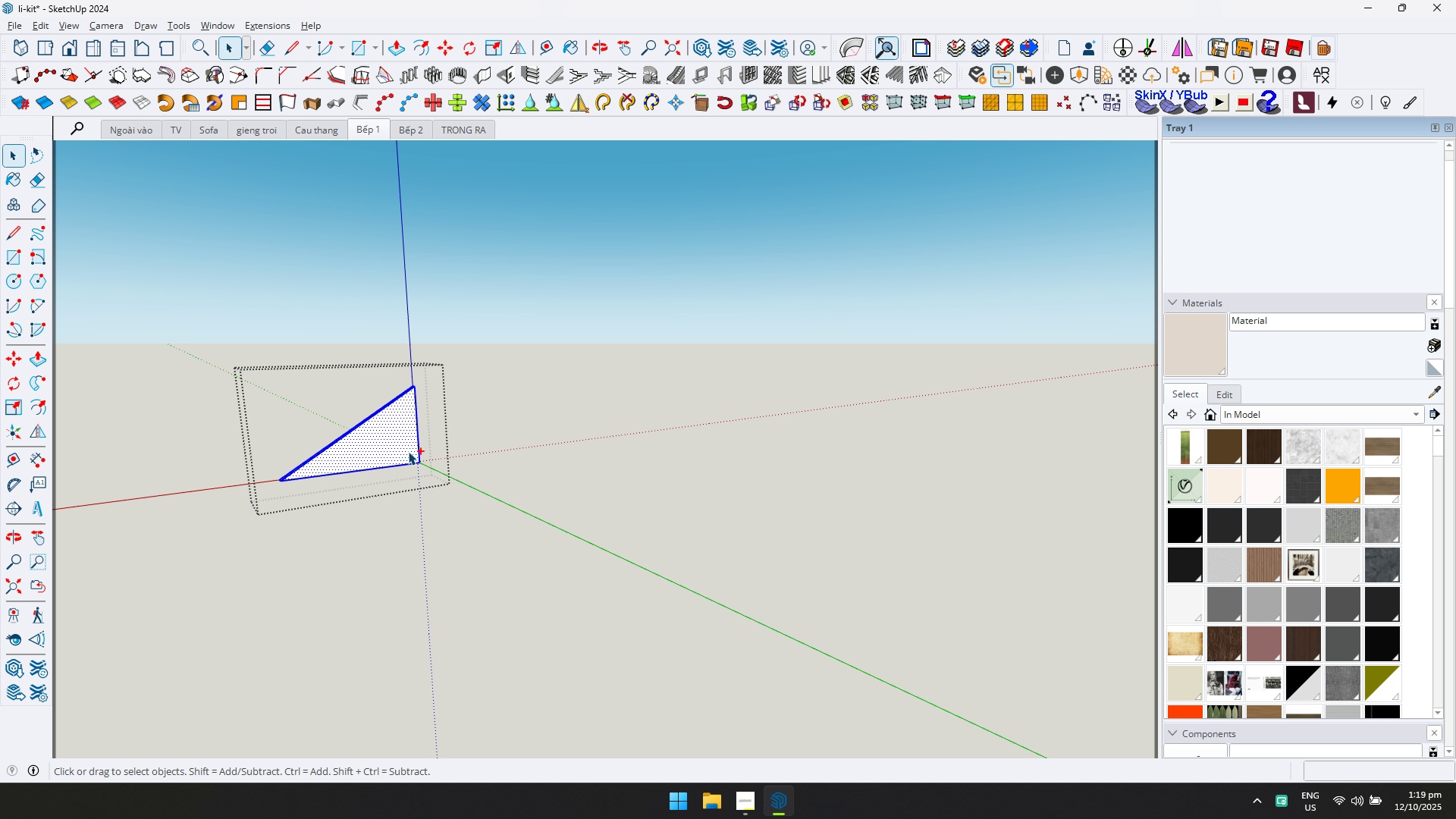 
key(Control+A)
 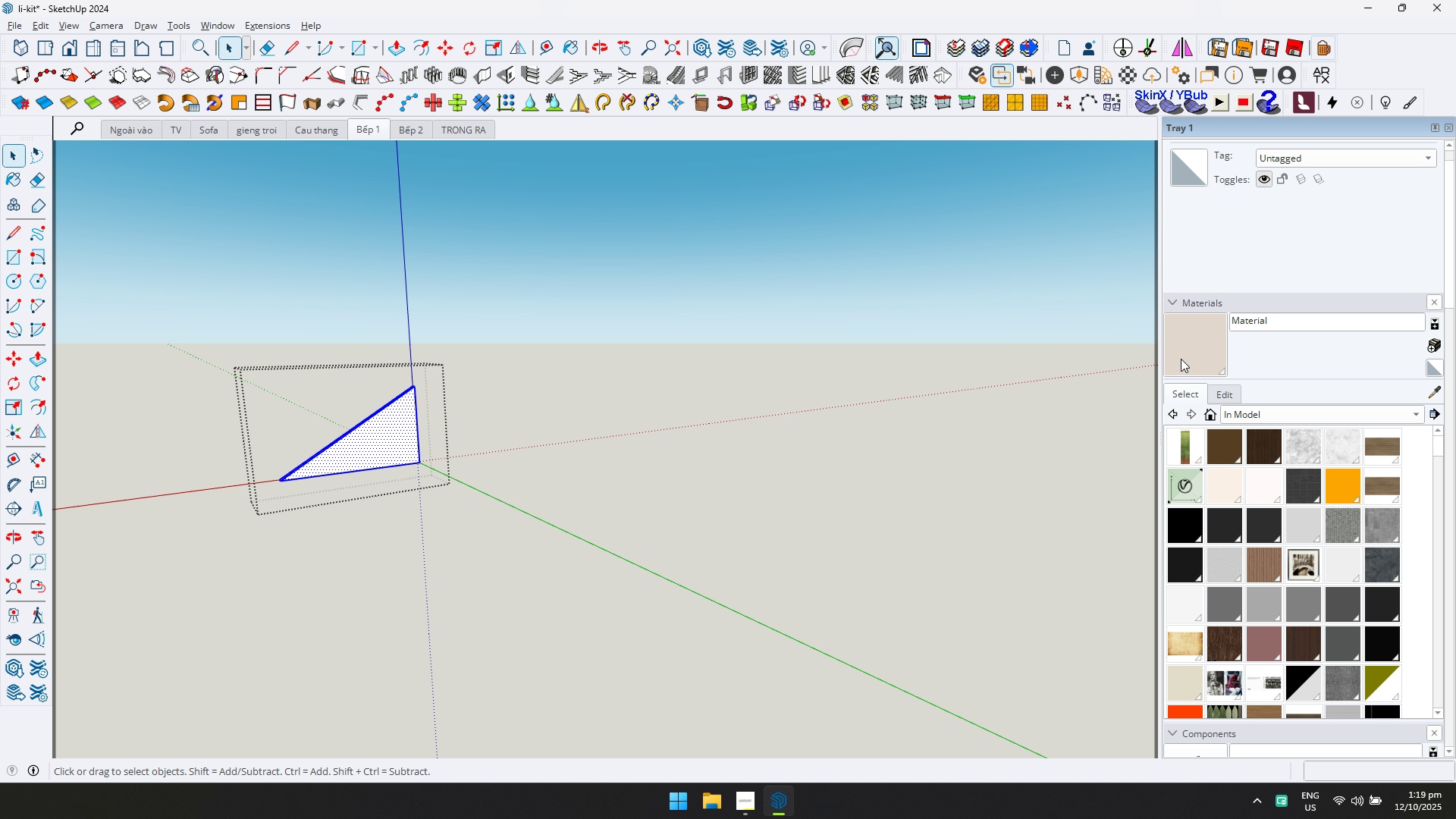 
left_click([1181, 359])
 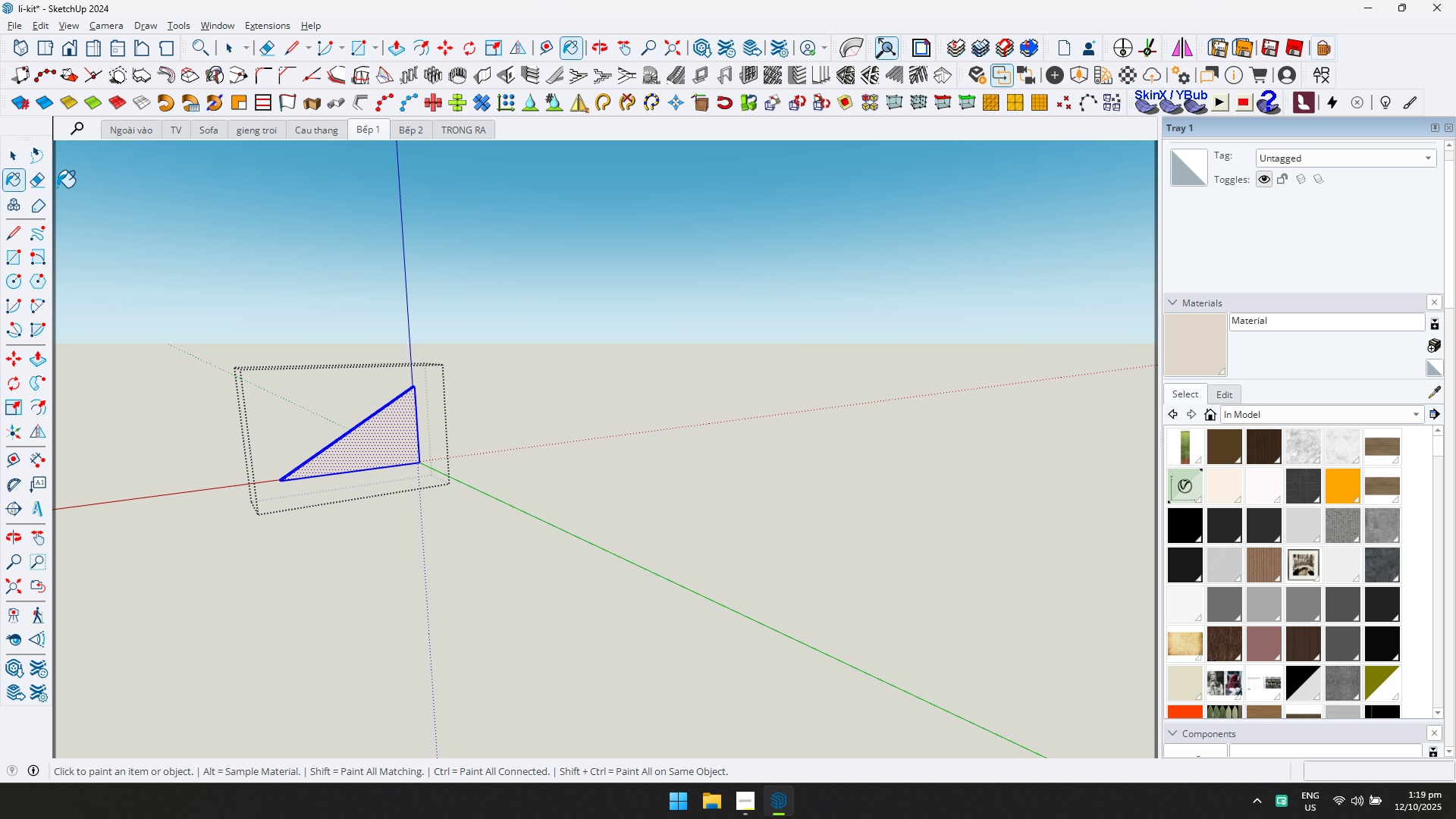 
left_click([8, 161])
 